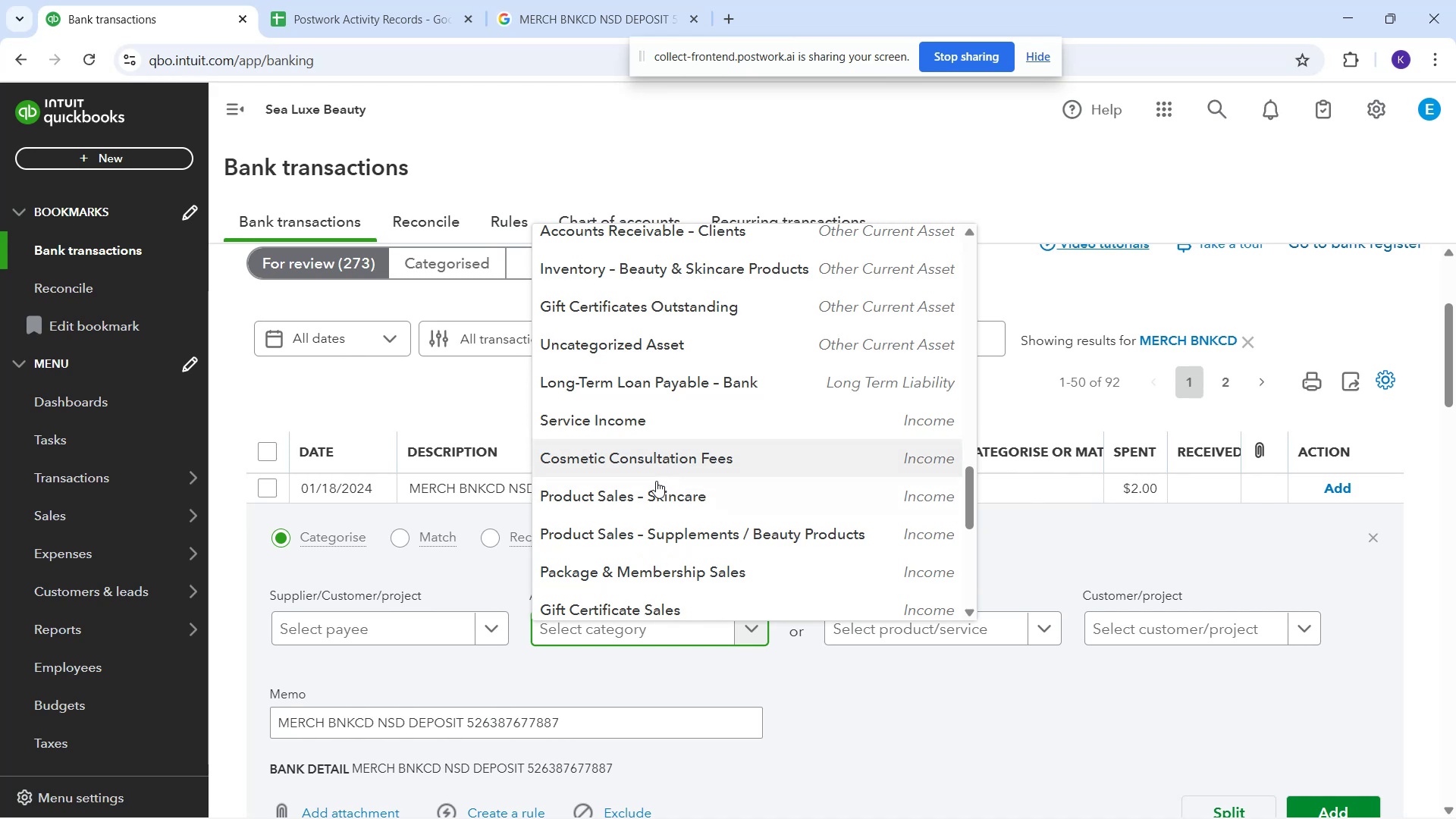 
wait(6.25)
 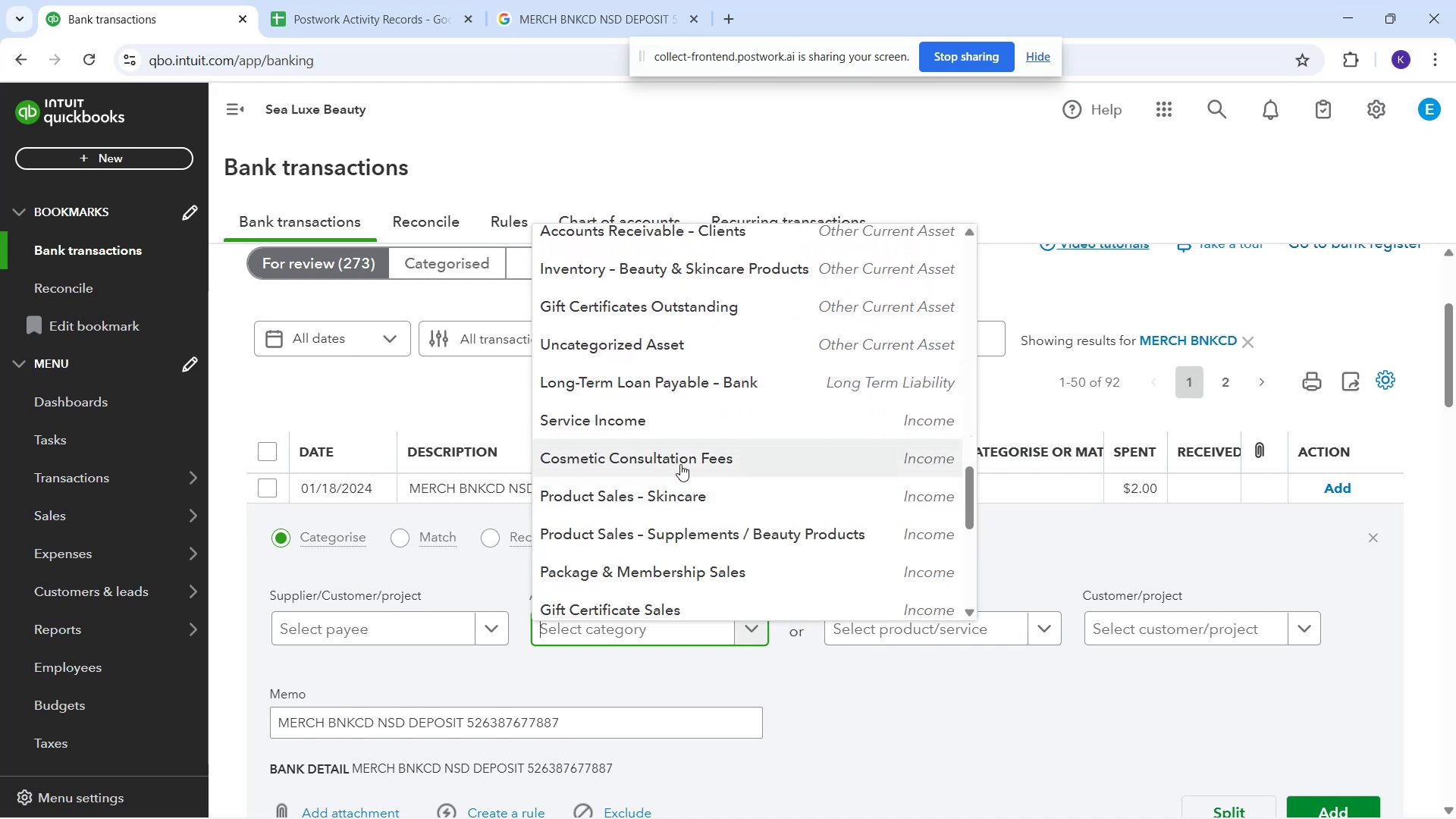 
scroll: coordinate [605, 453], scroll_direction: up, amount: 5.0
 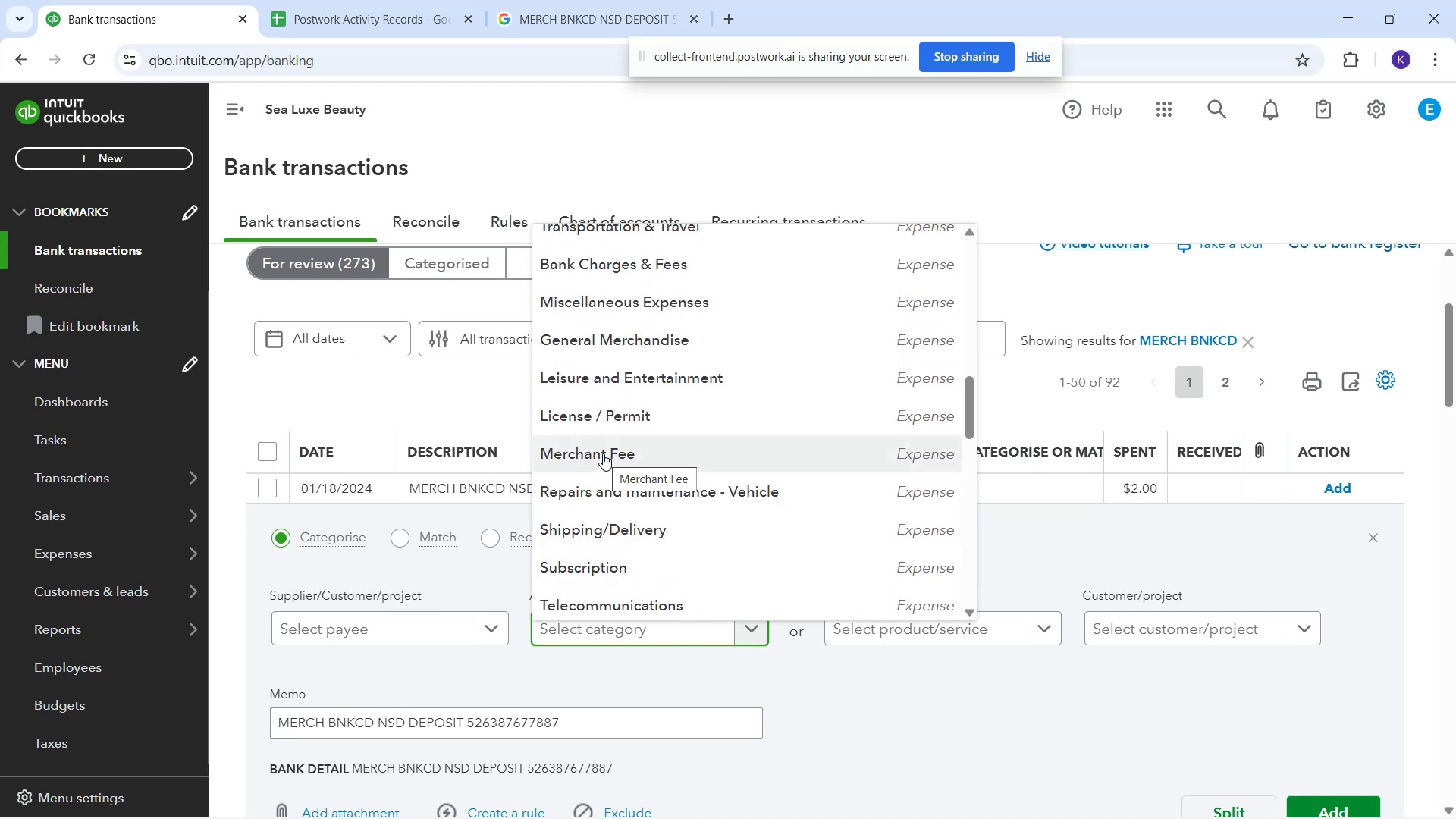 
scroll: coordinate [587, 444], scroll_direction: up, amount: 3.0
 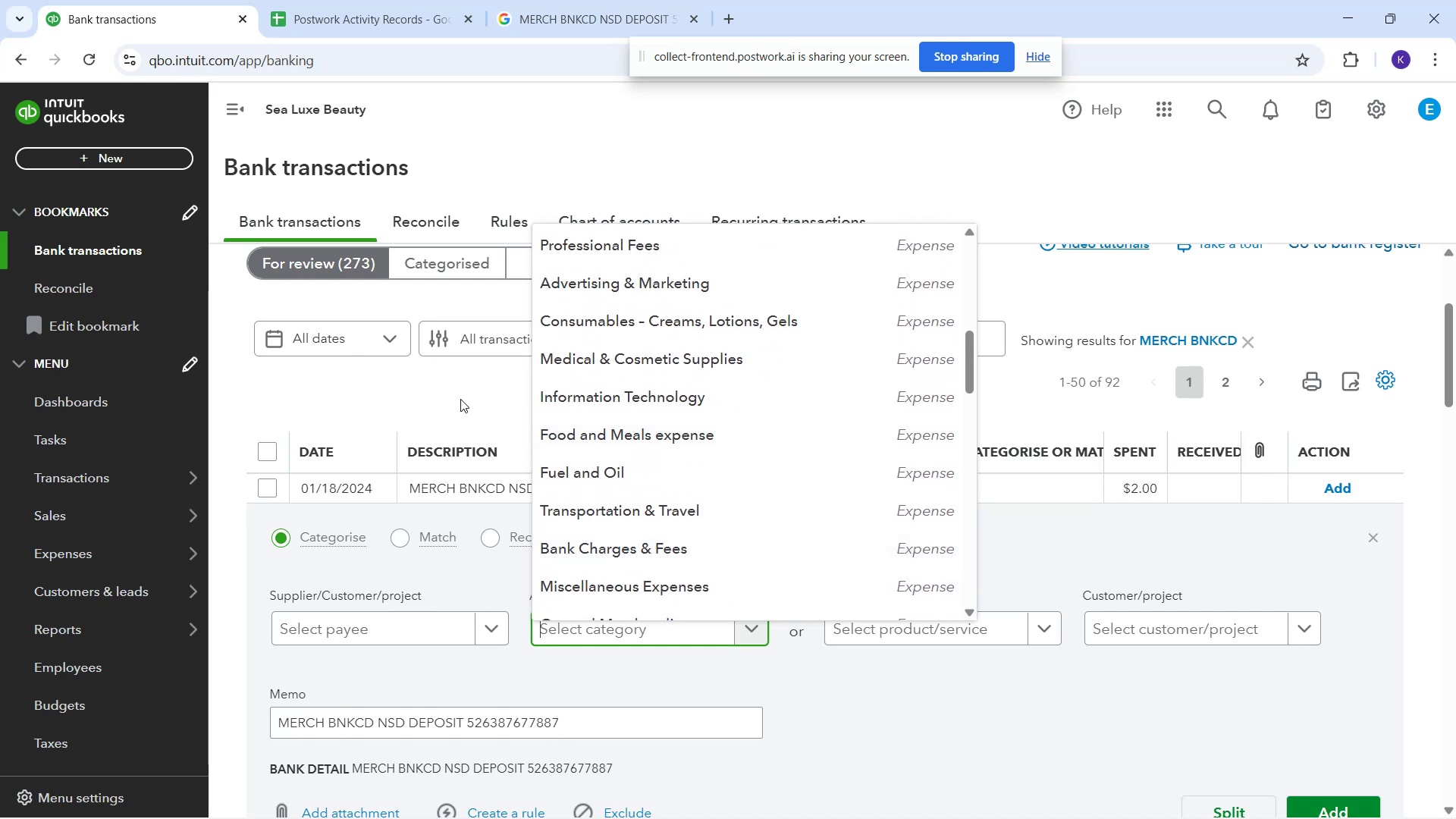 
left_click([460, 398])
 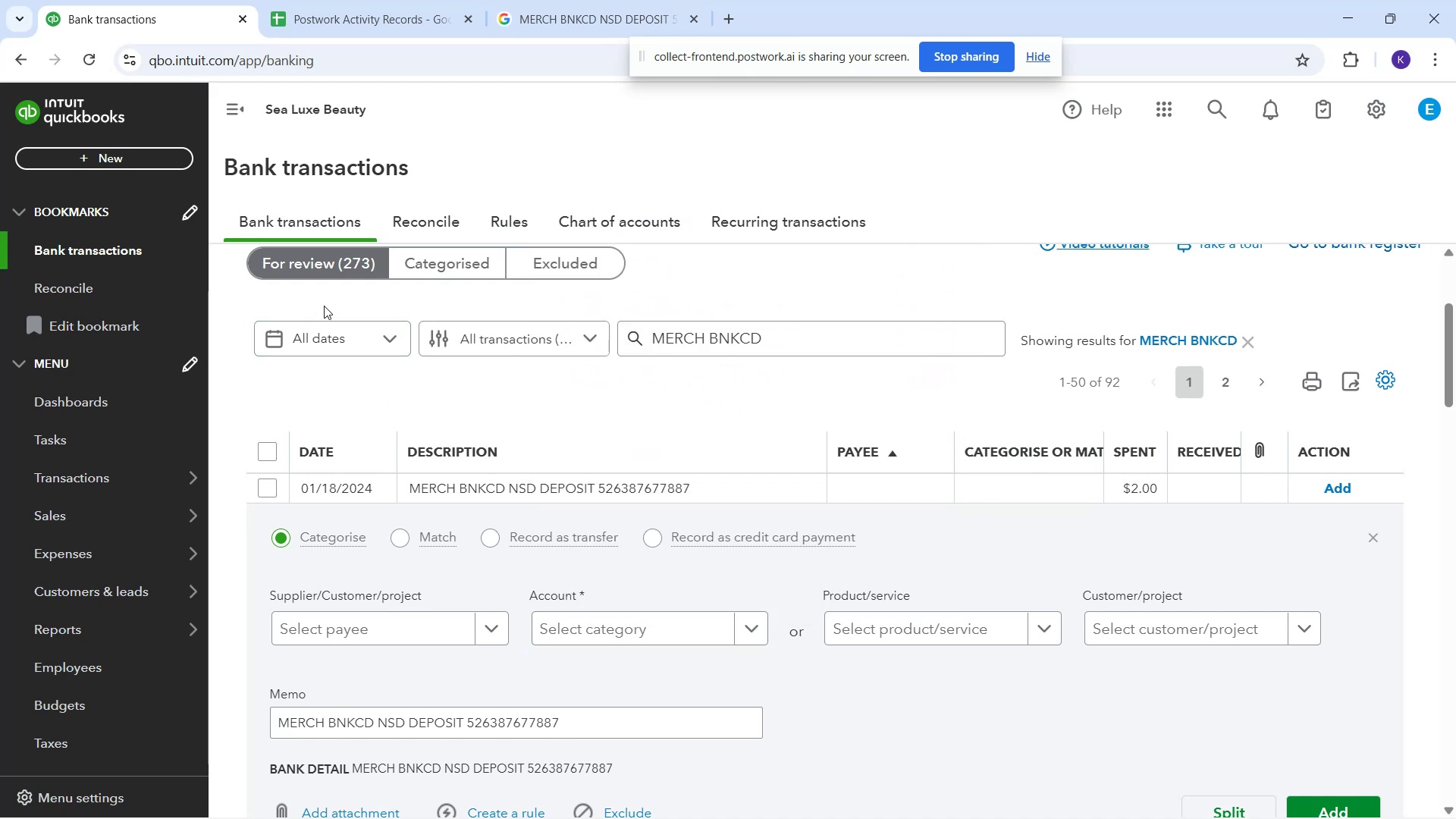 
left_click([315, 269])
 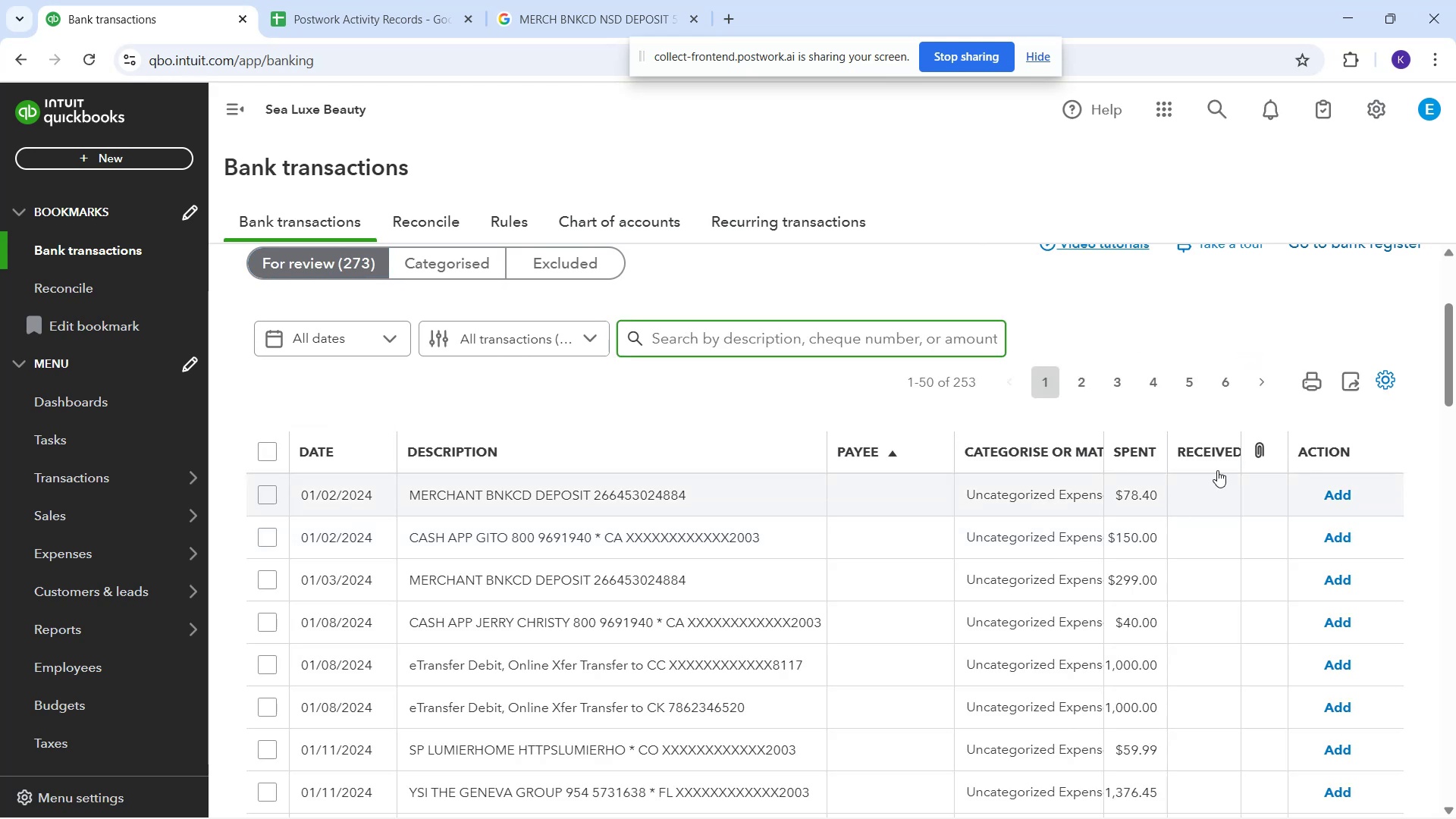 
wait(6.07)
 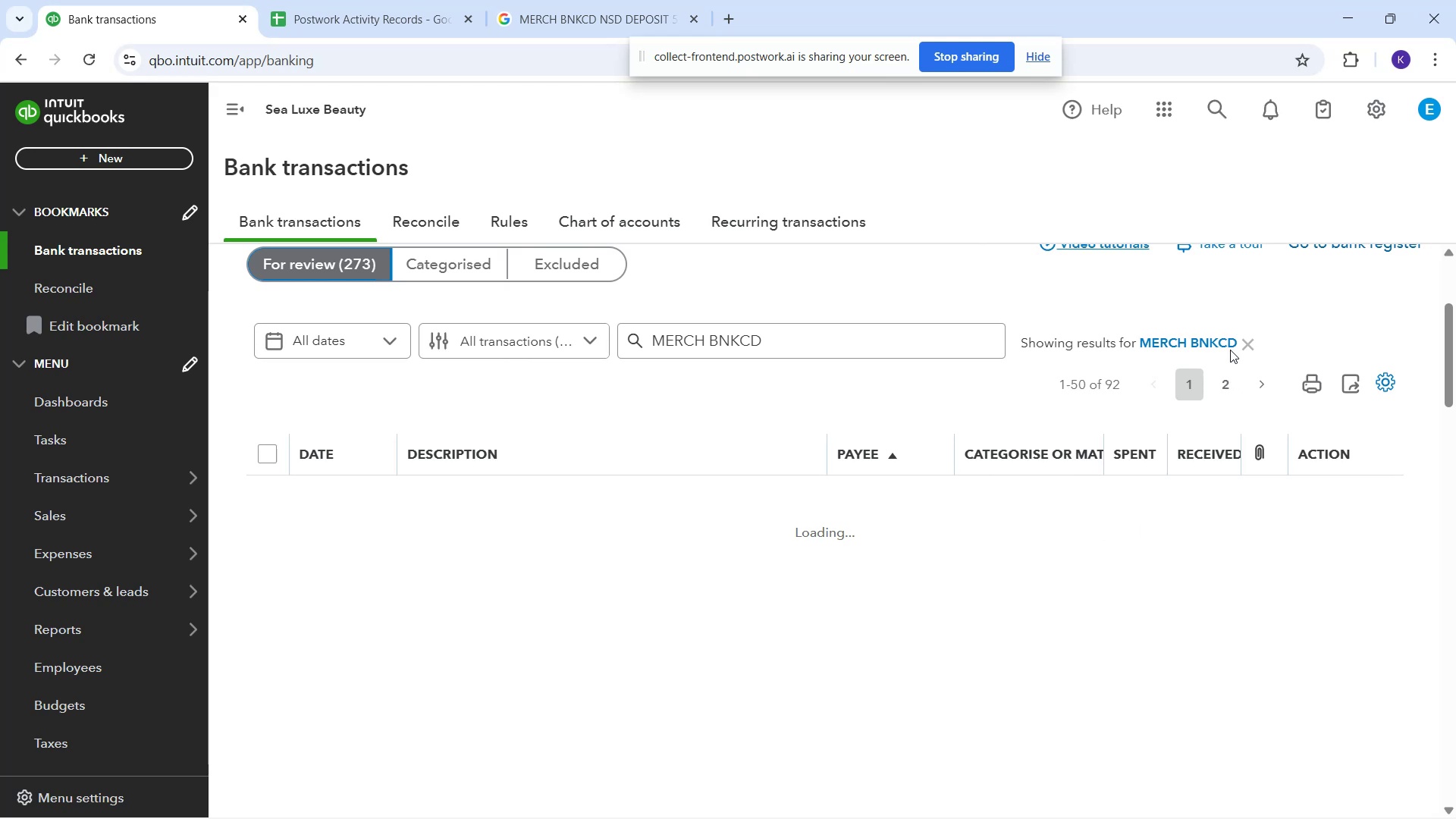 
left_click([1215, 386])
 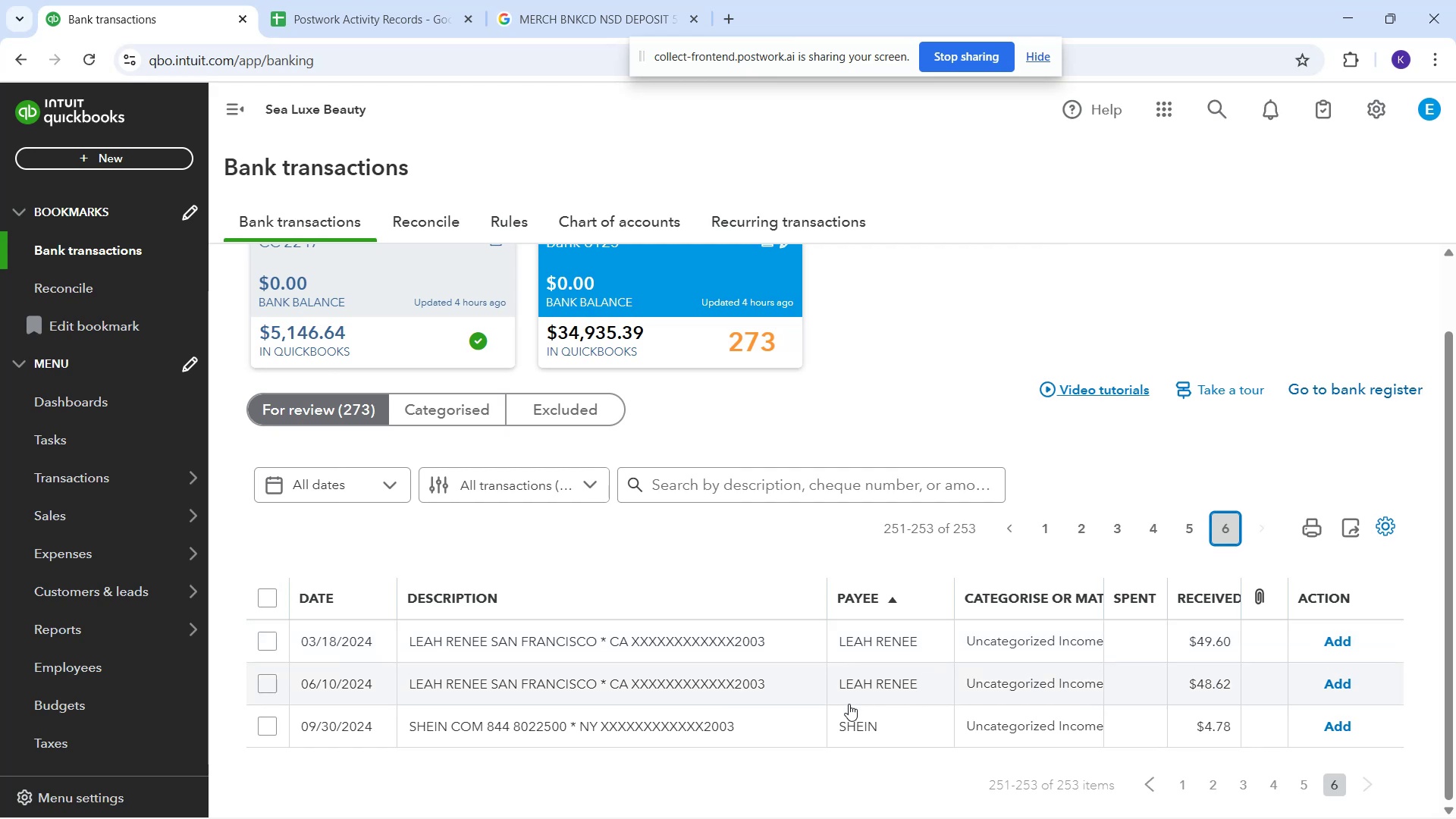 
wait(7.49)
 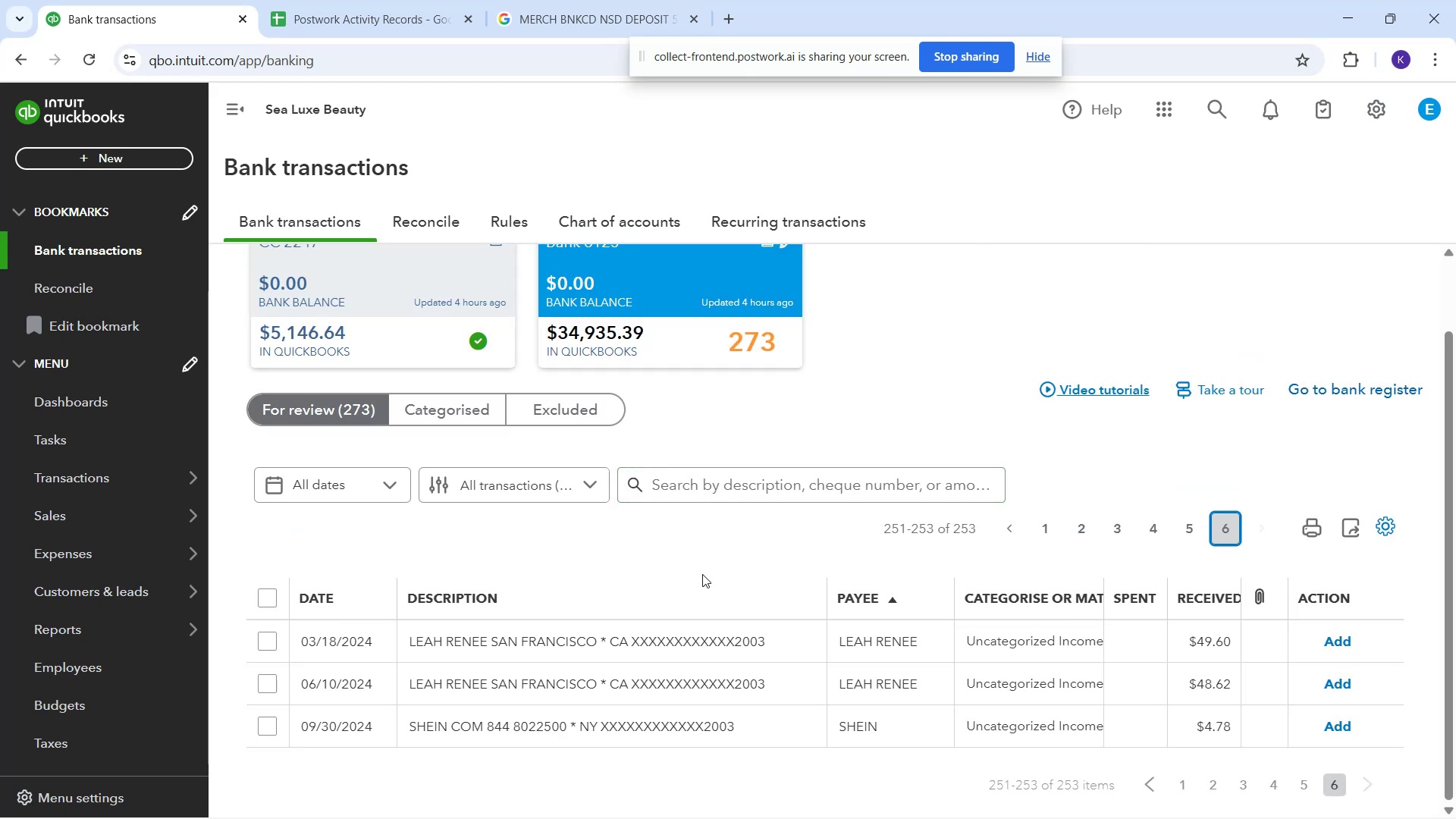 
left_click([1037, 739])
 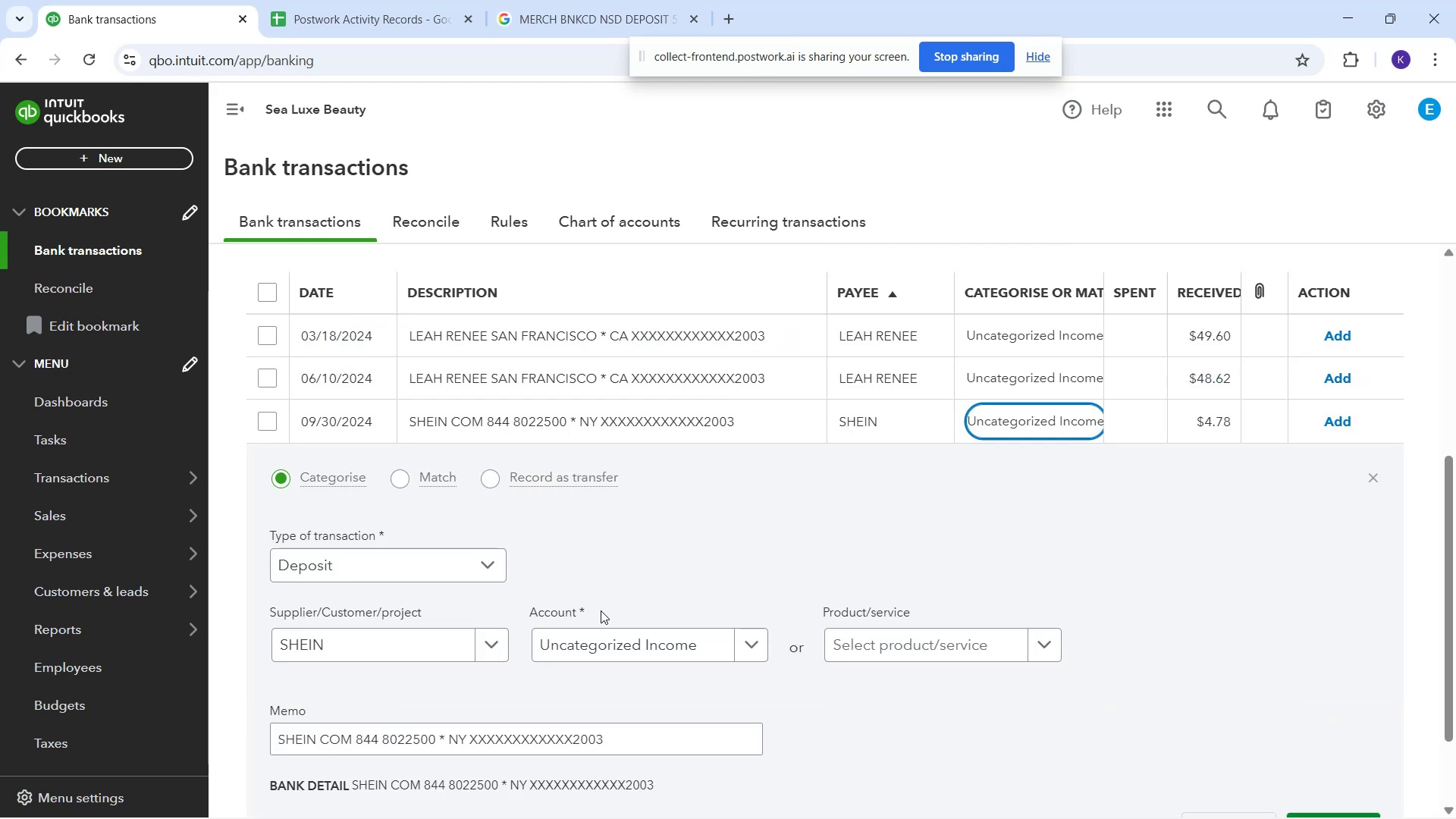 
left_click([609, 642])
 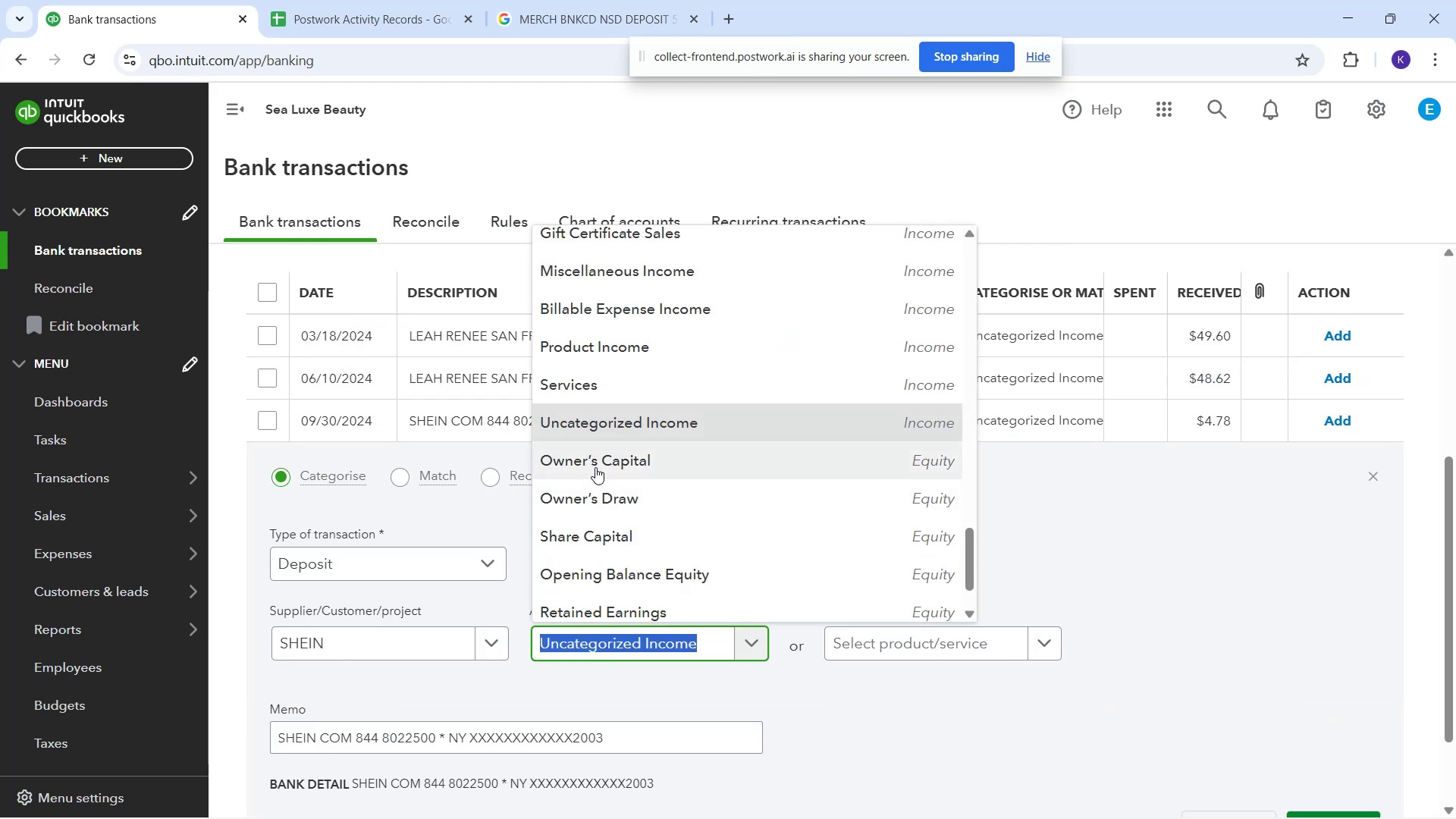 
scroll: coordinate [635, 496], scroll_direction: up, amount: 3.0
 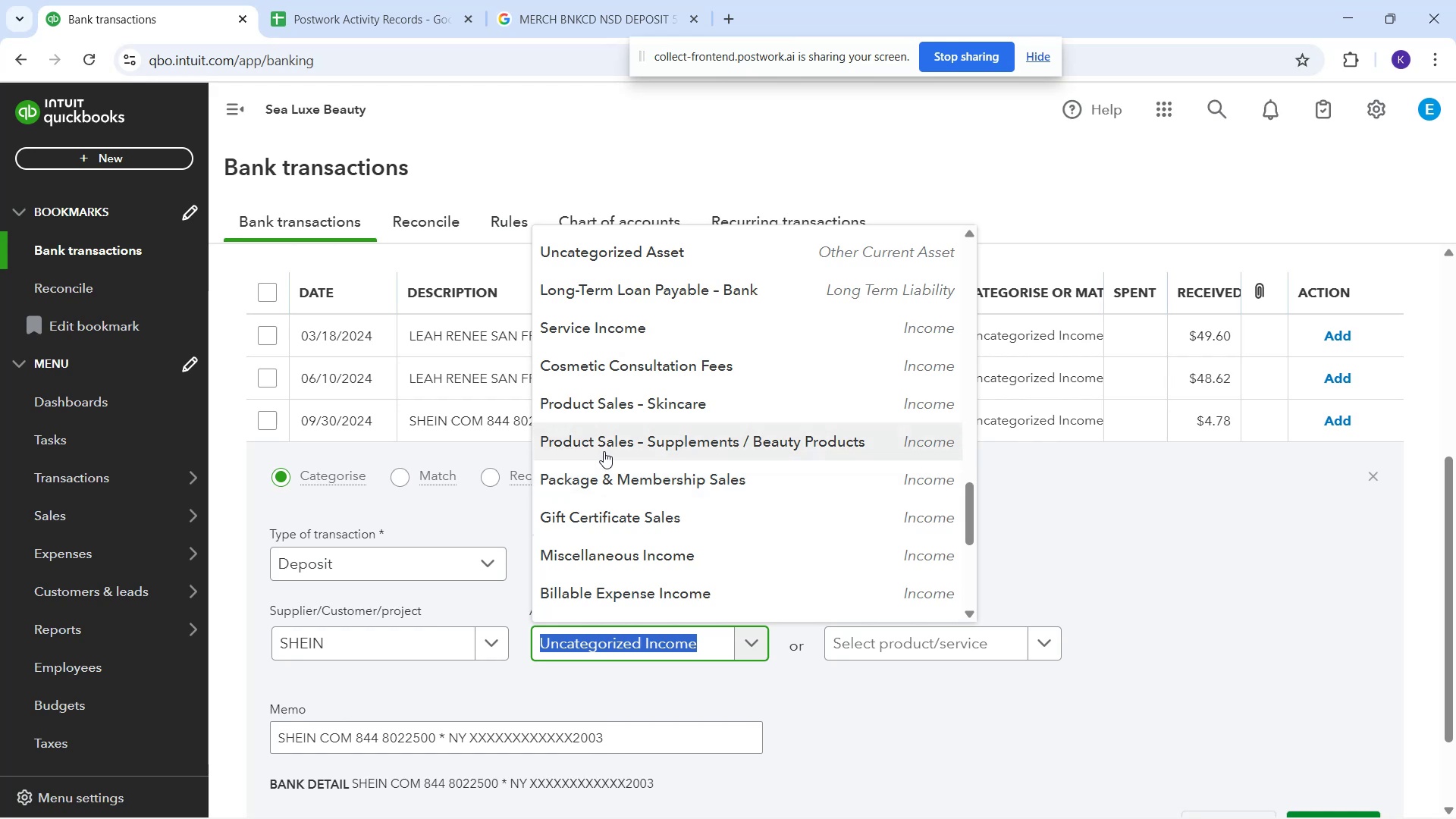 
mouse_move([574, 471])
 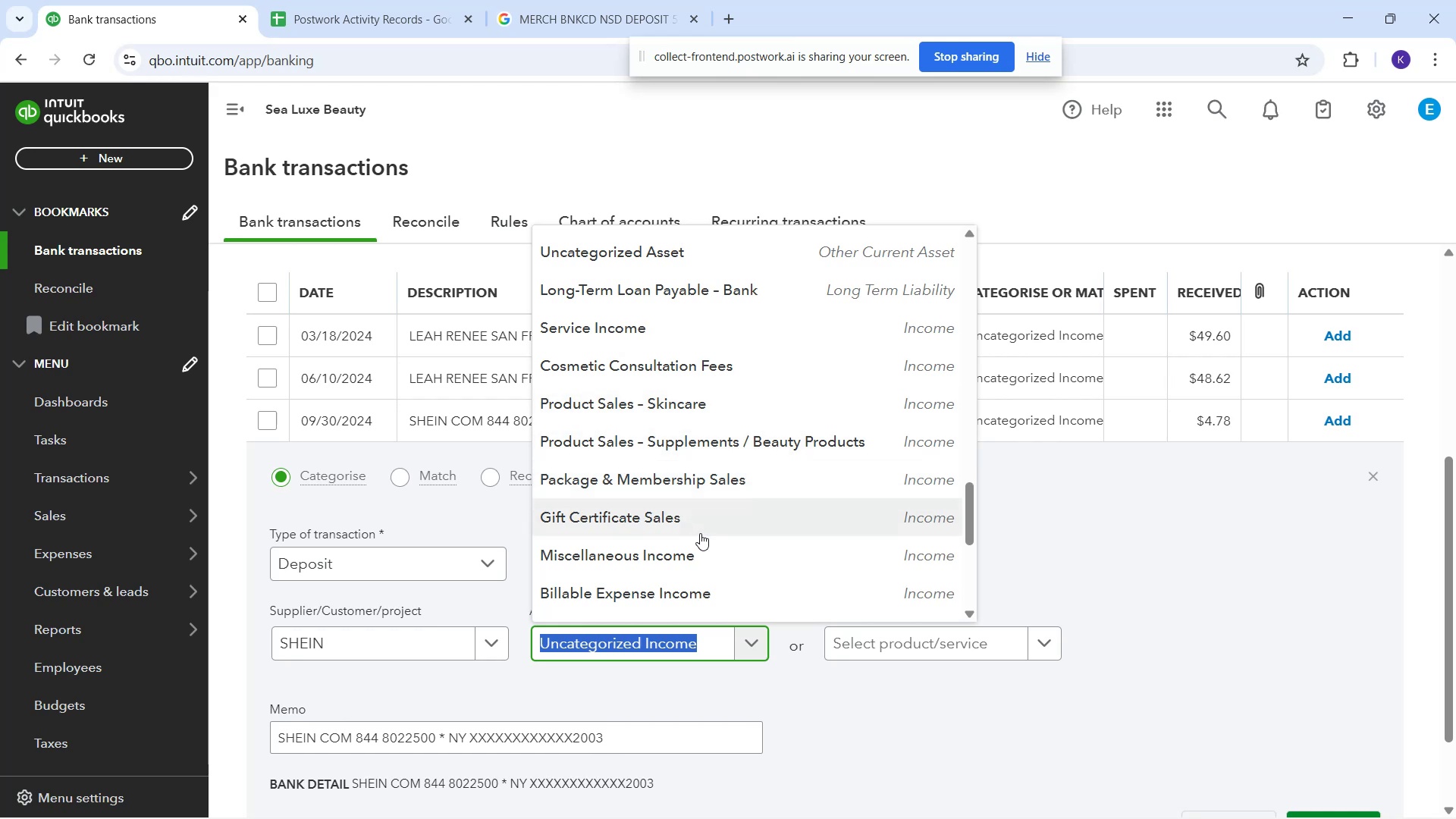 
scroll: coordinate [790, 575], scroll_direction: down, amount: 2.0
 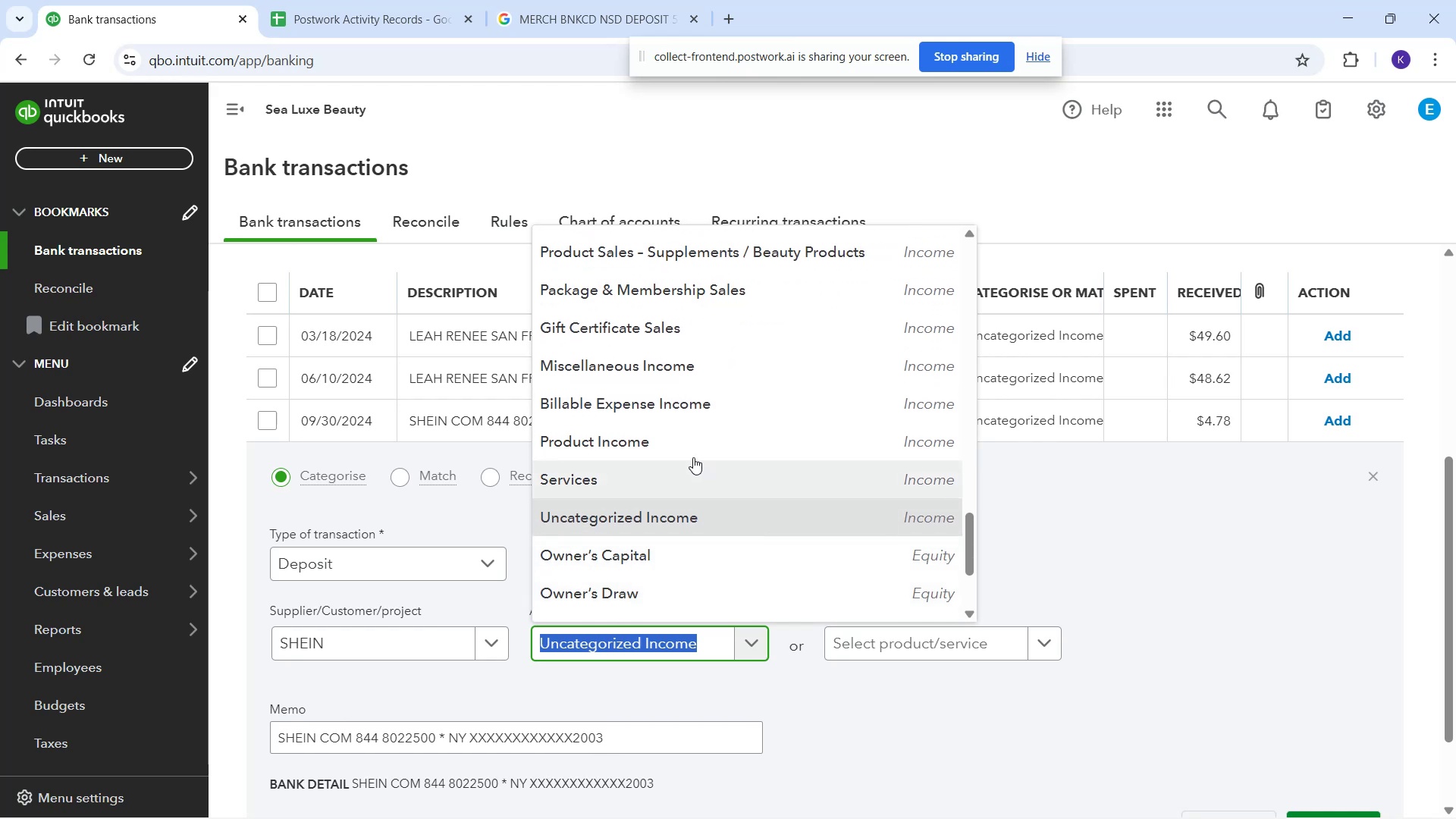 
left_click([692, 453])
 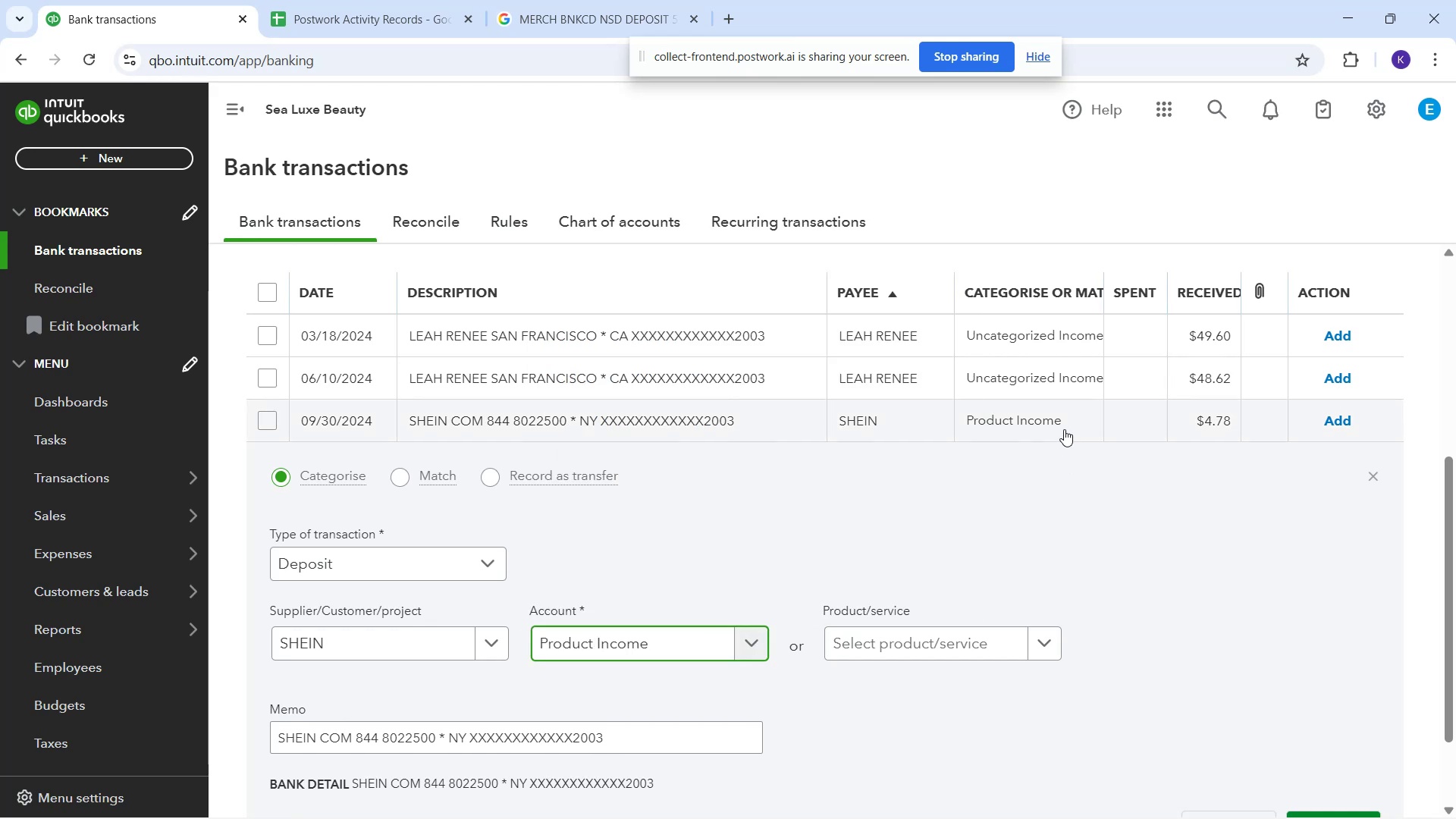 
left_click([1053, 419])
 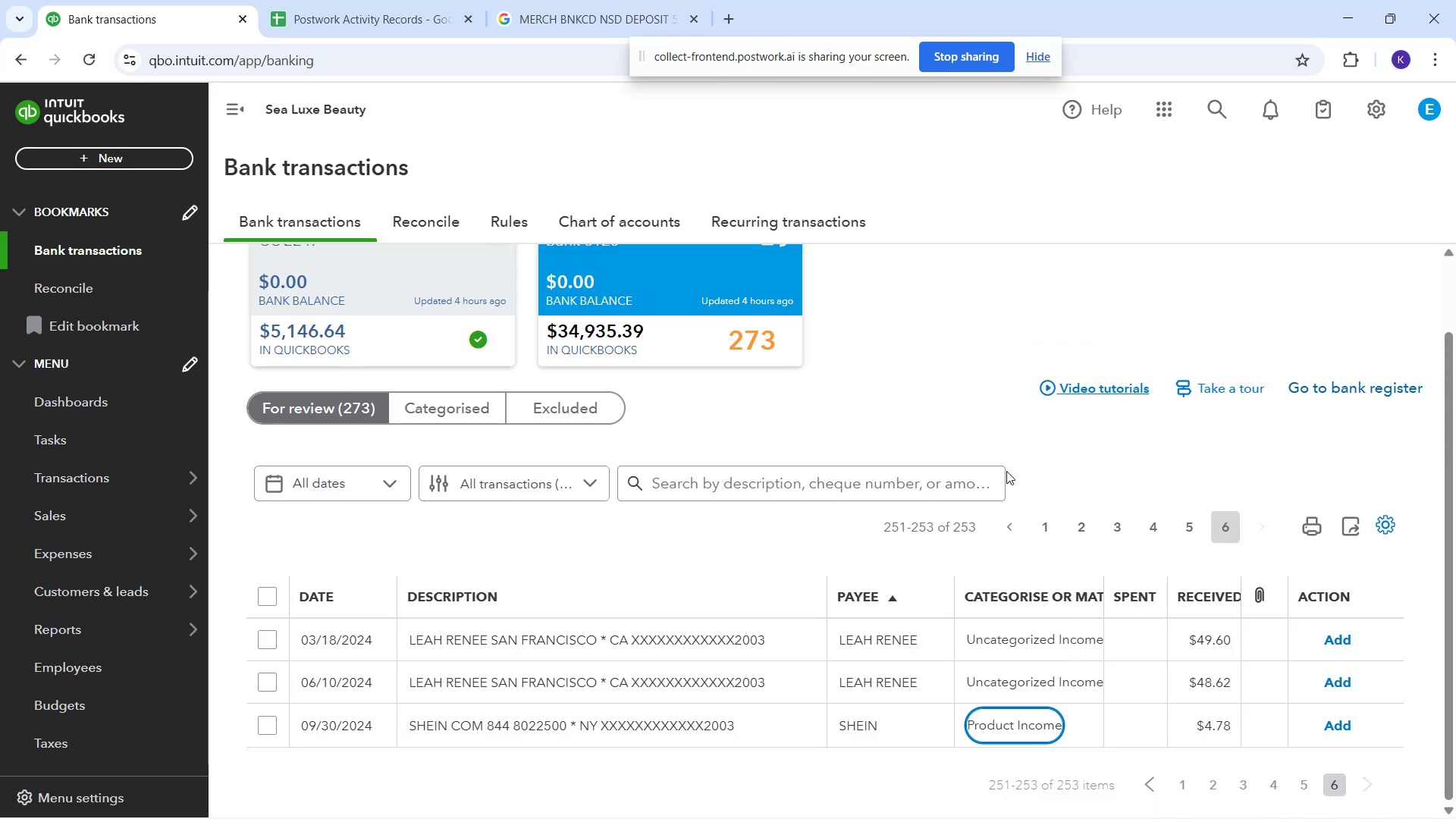 
scroll: coordinate [864, 497], scroll_direction: down, amount: 2.0
 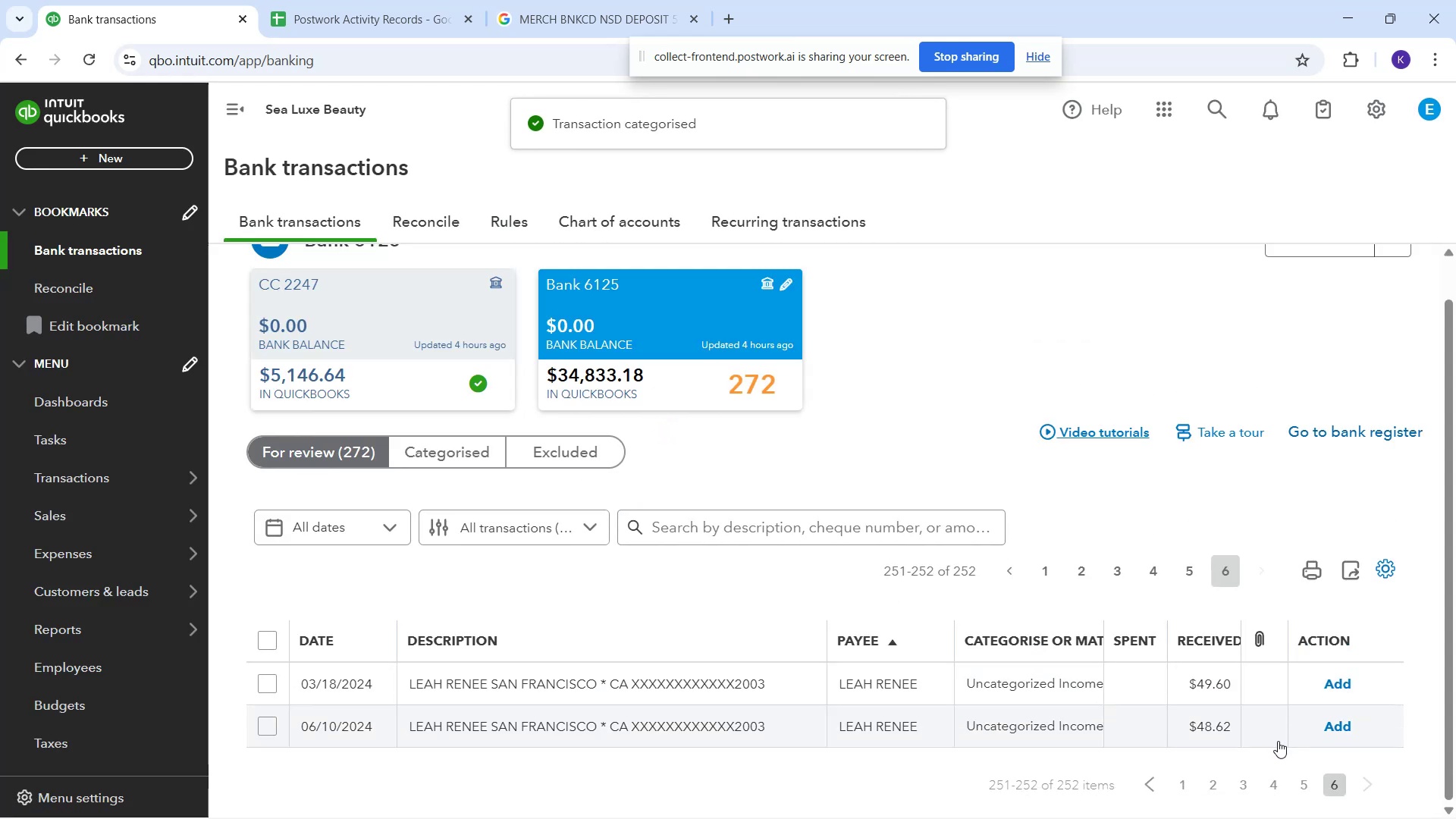 
wait(6.56)
 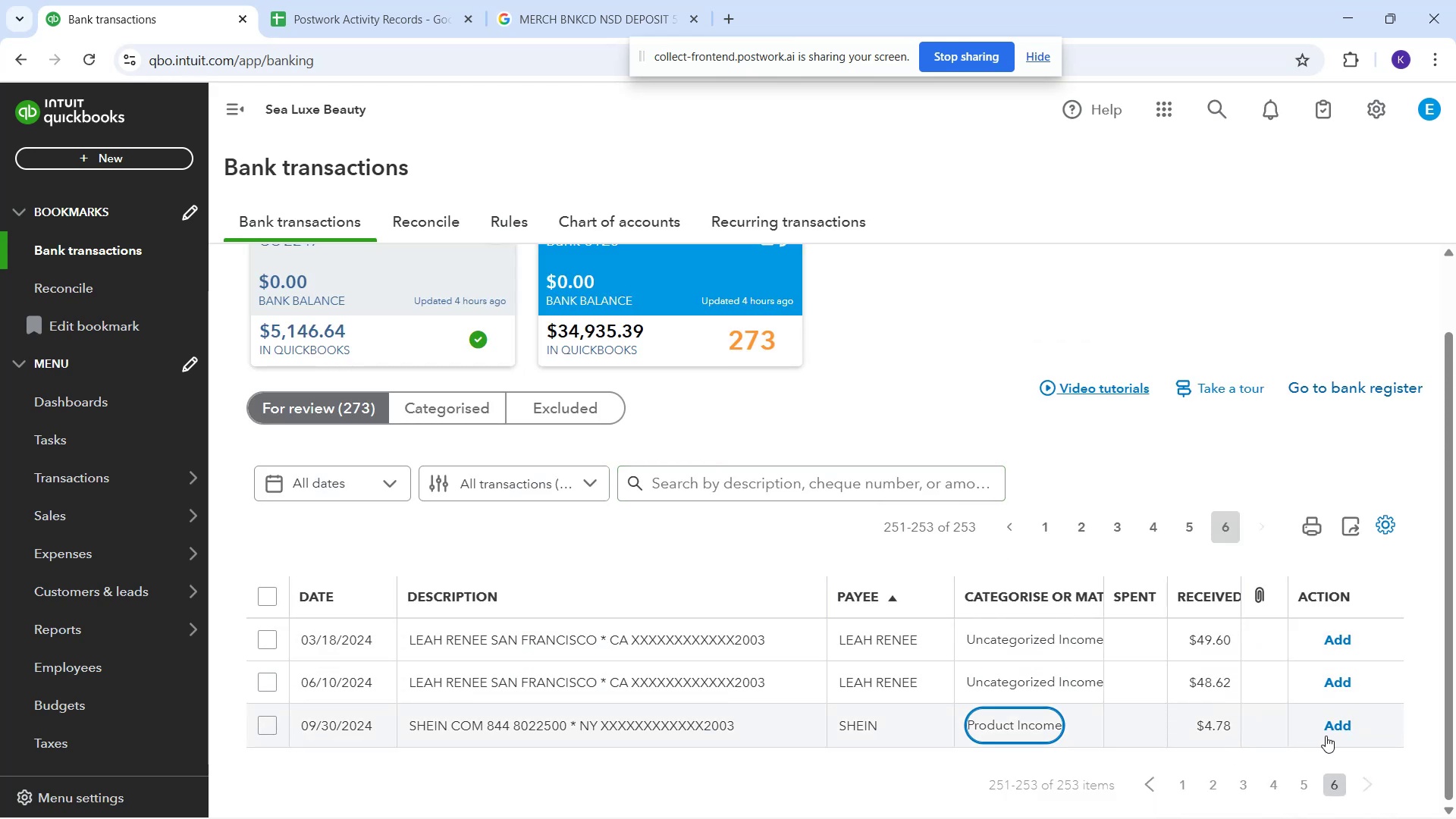 
scroll: coordinate [981, 494], scroll_direction: down, amount: 5.0
 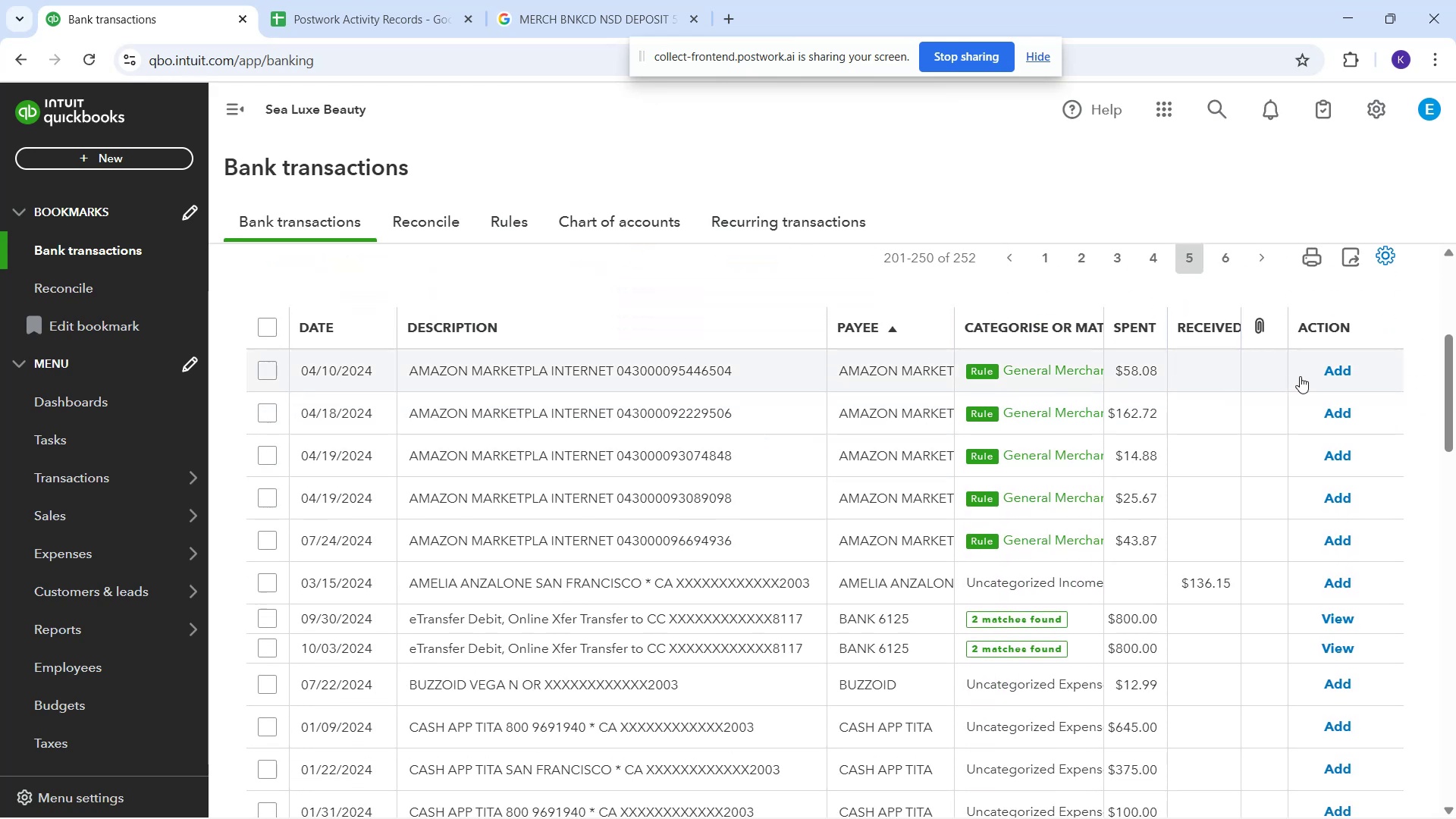 
wait(5.98)
 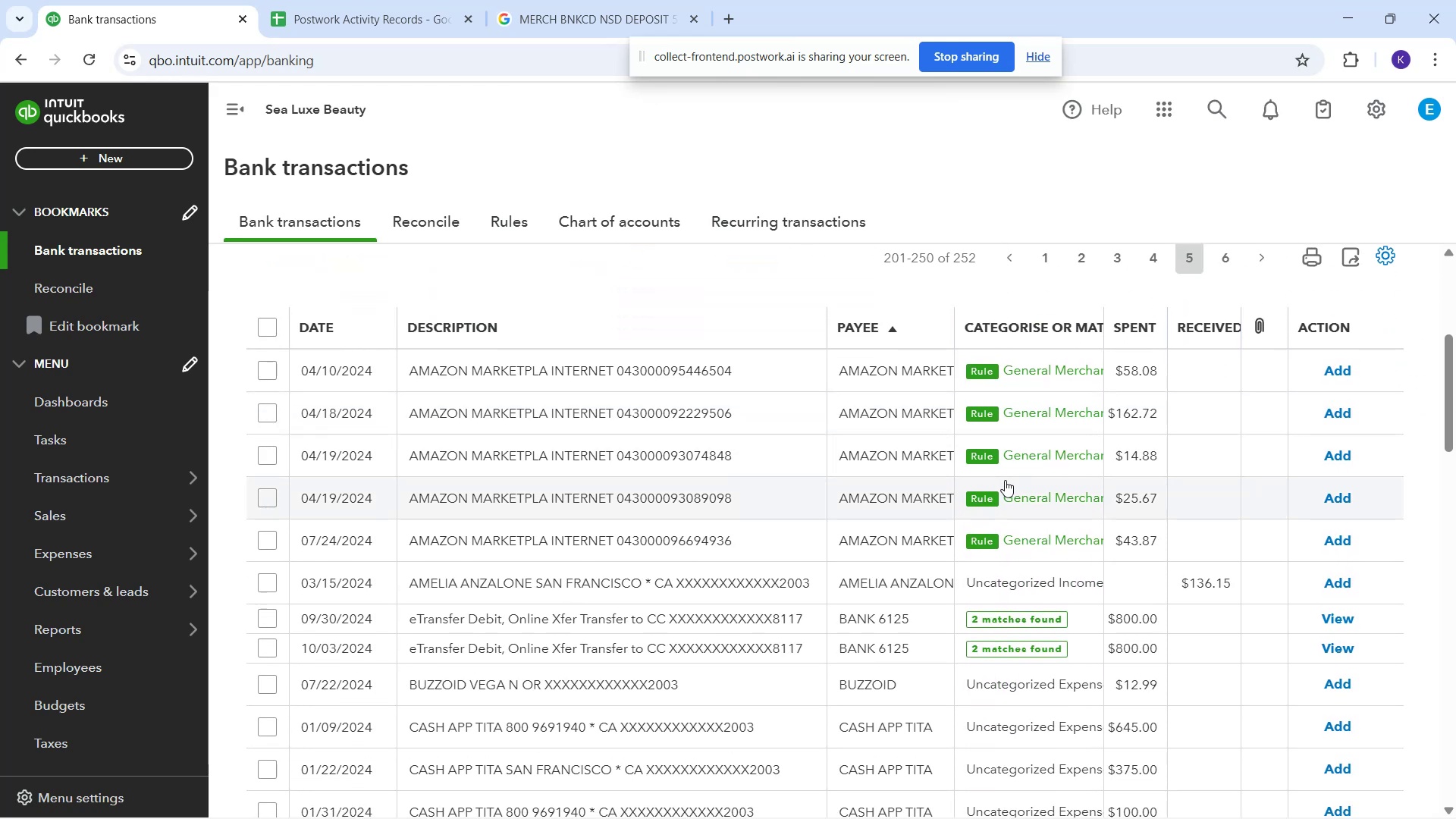 
left_click([1323, 375])
 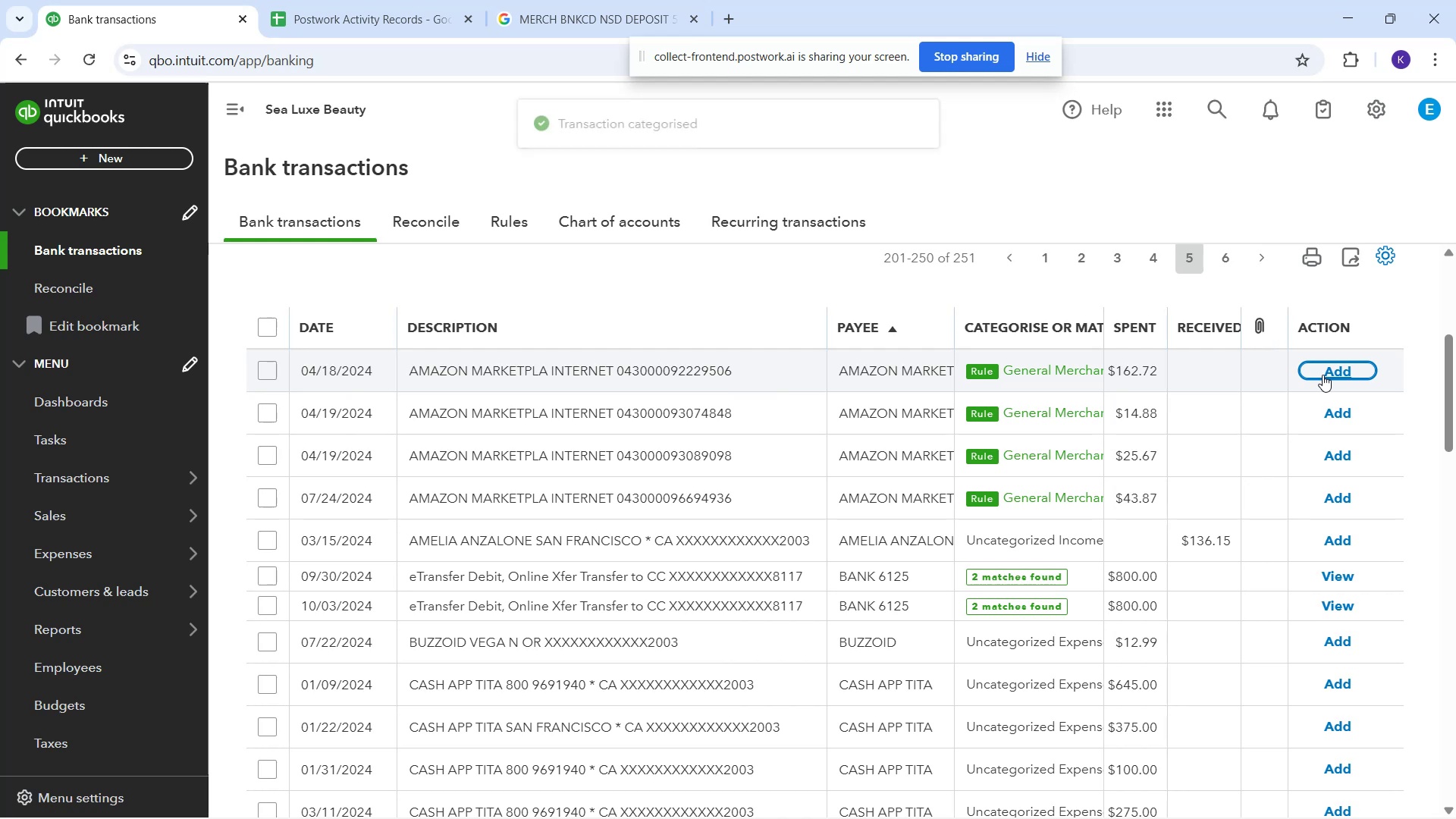 
left_click([1323, 375])
 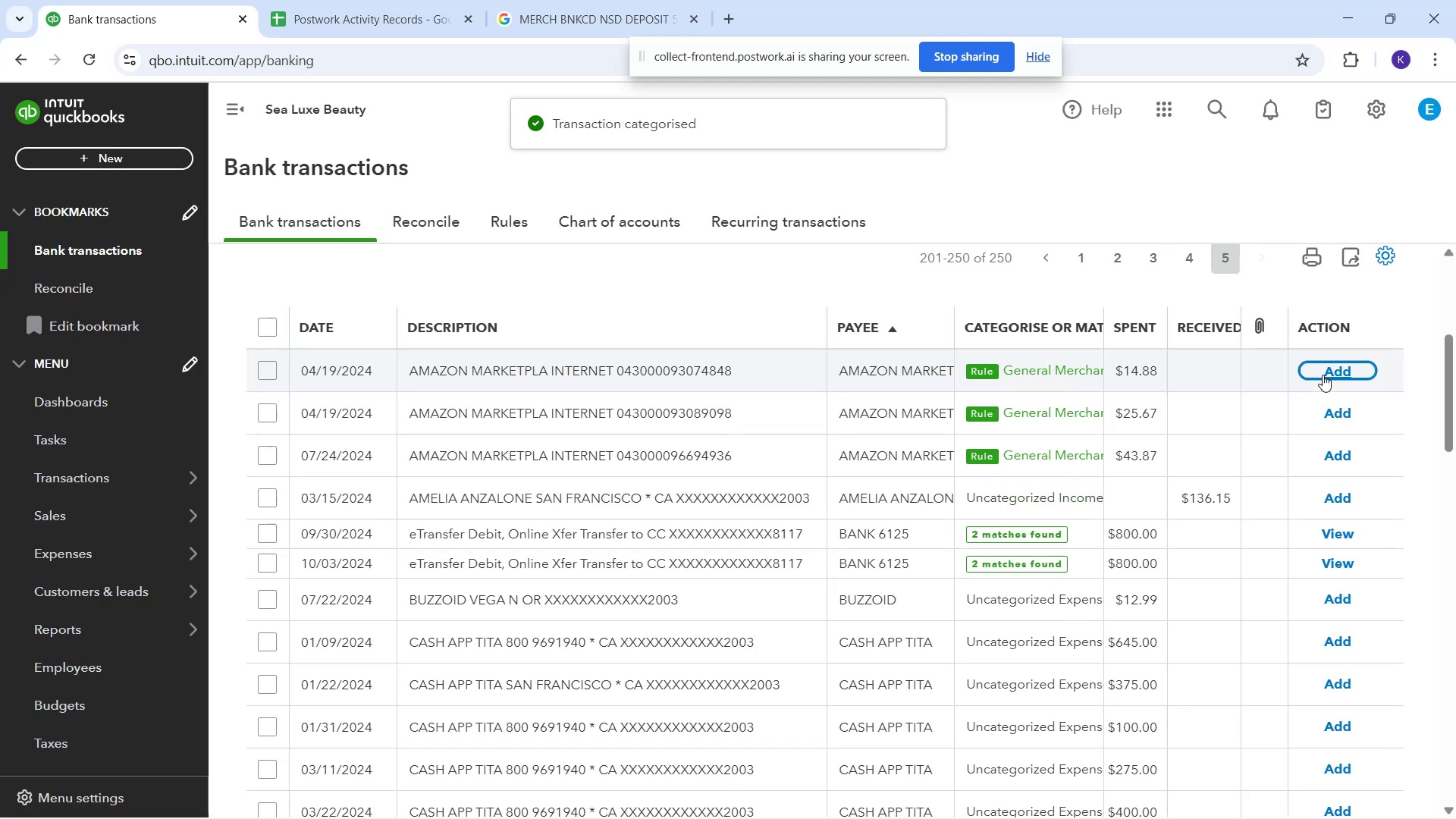 
left_click([1323, 375])
 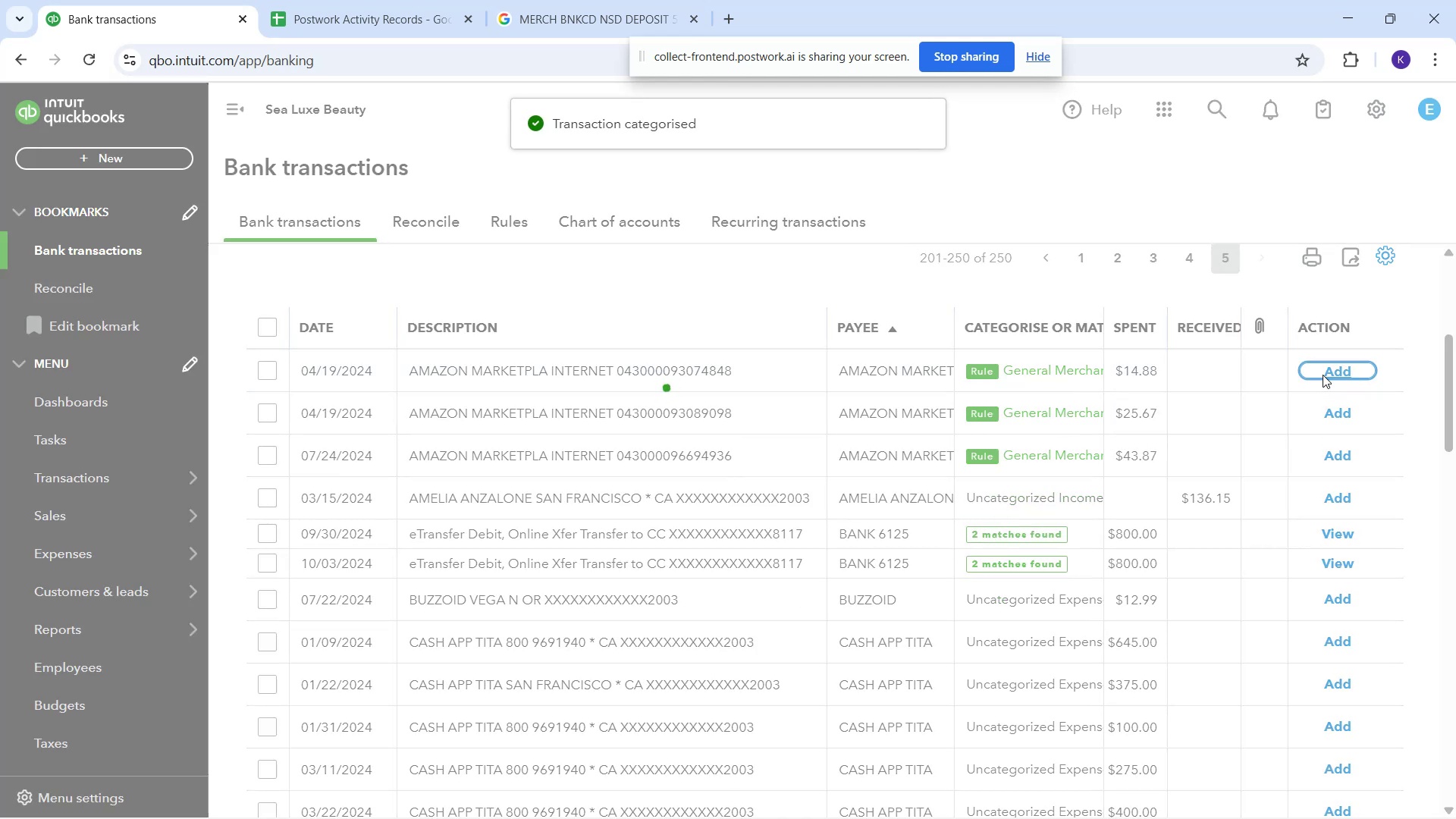 
left_click([1323, 375])
 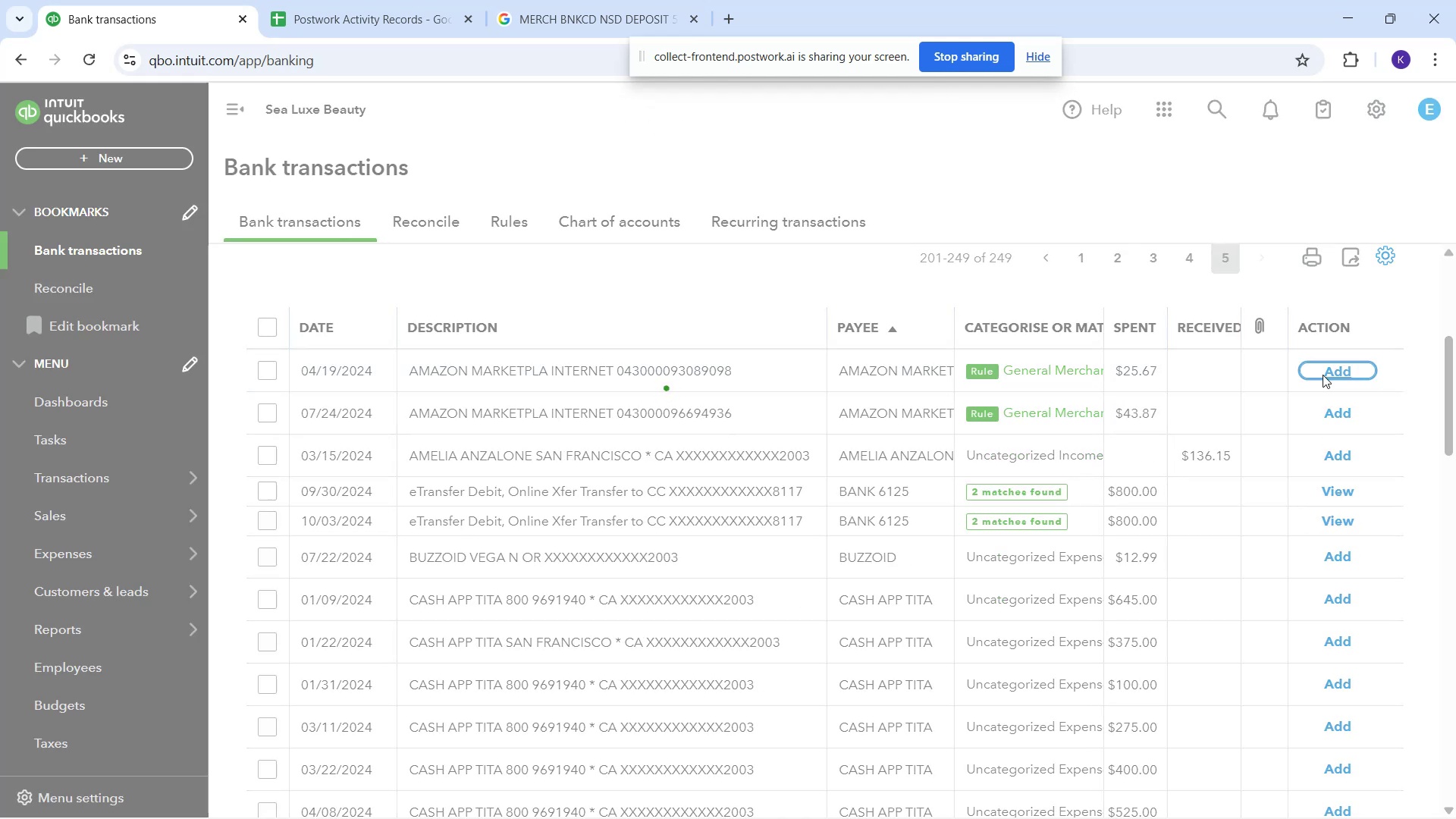 
left_click([1323, 375])
 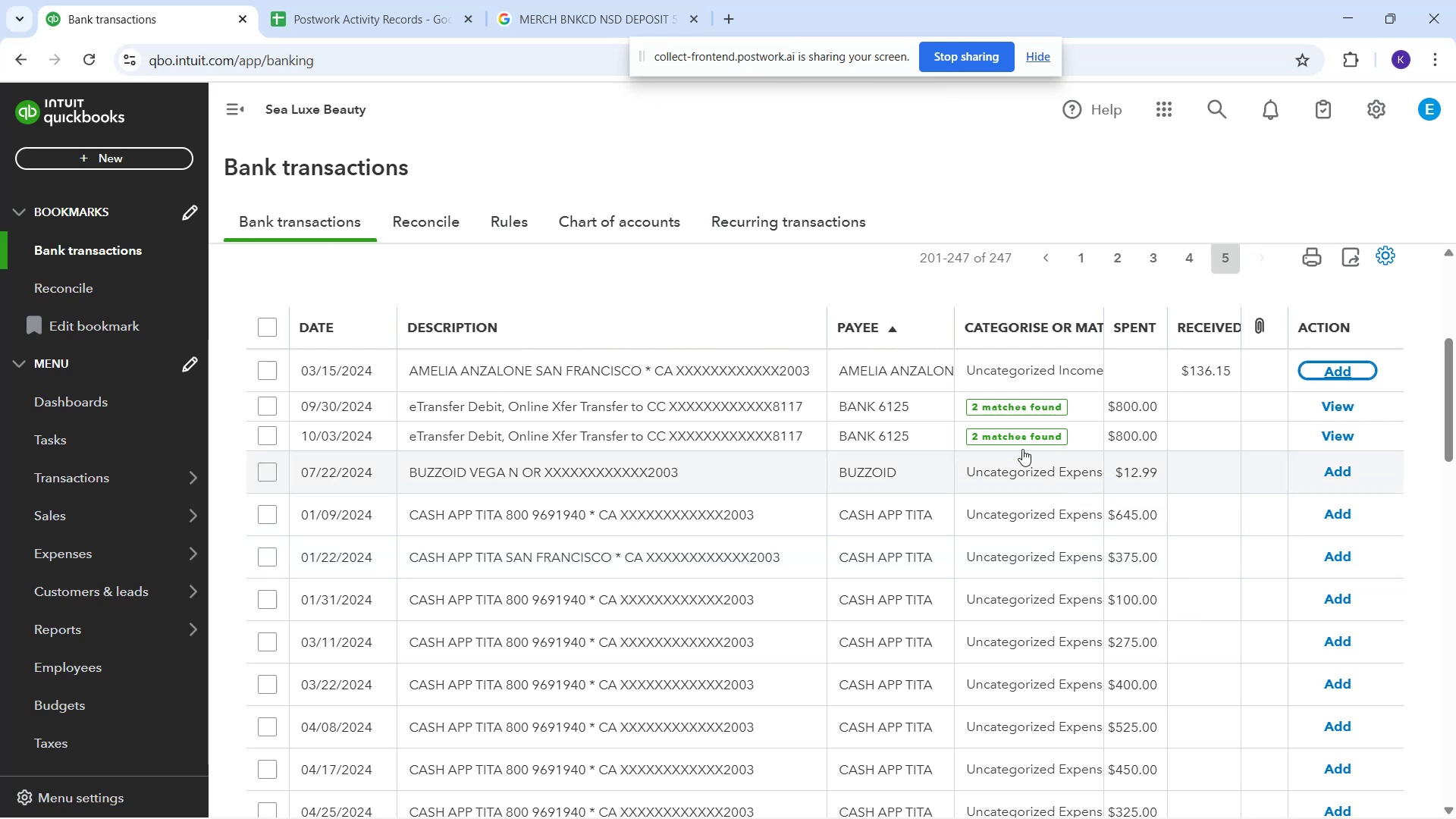 
wait(9.93)
 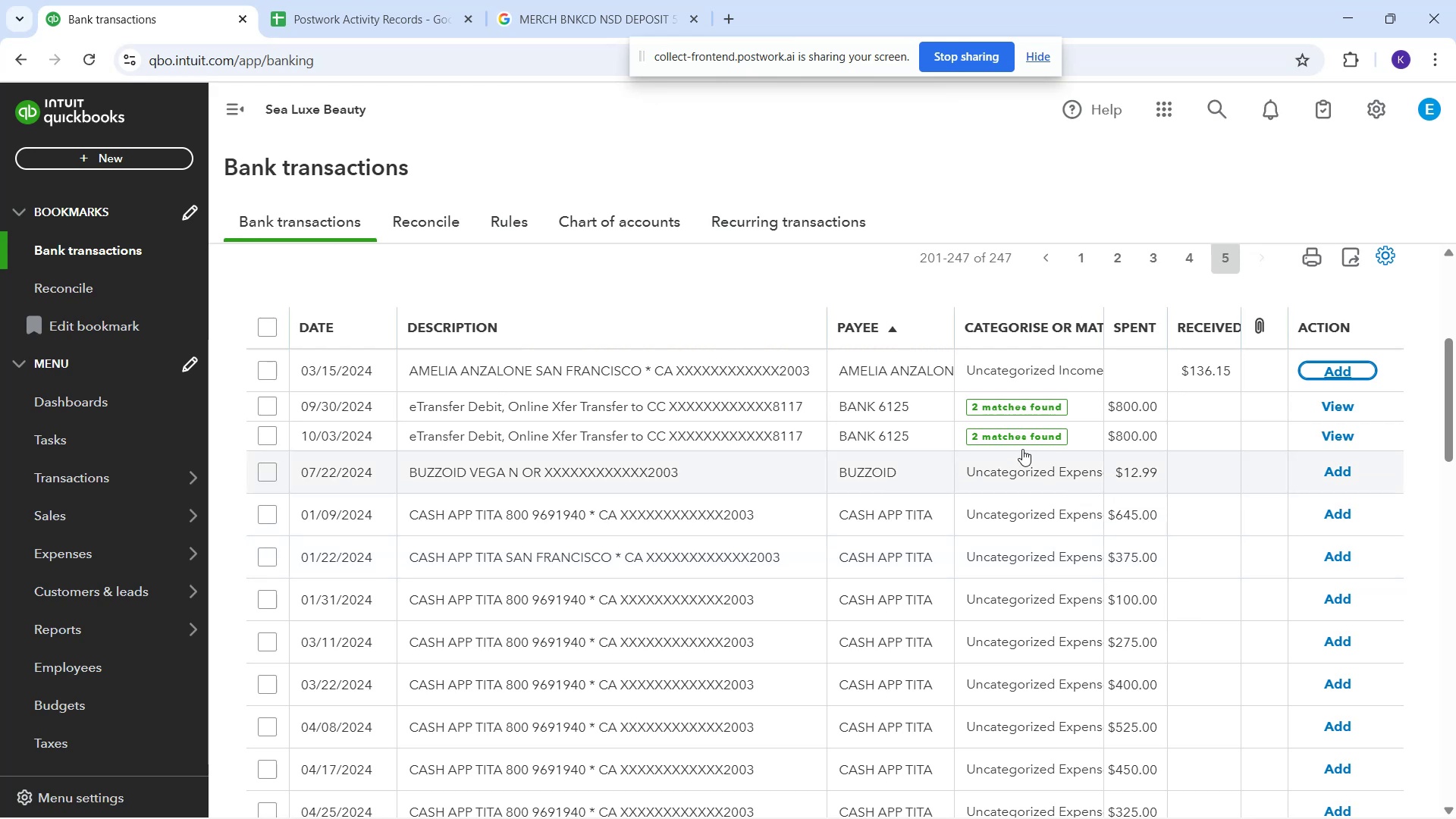 
left_click([1306, 409])
 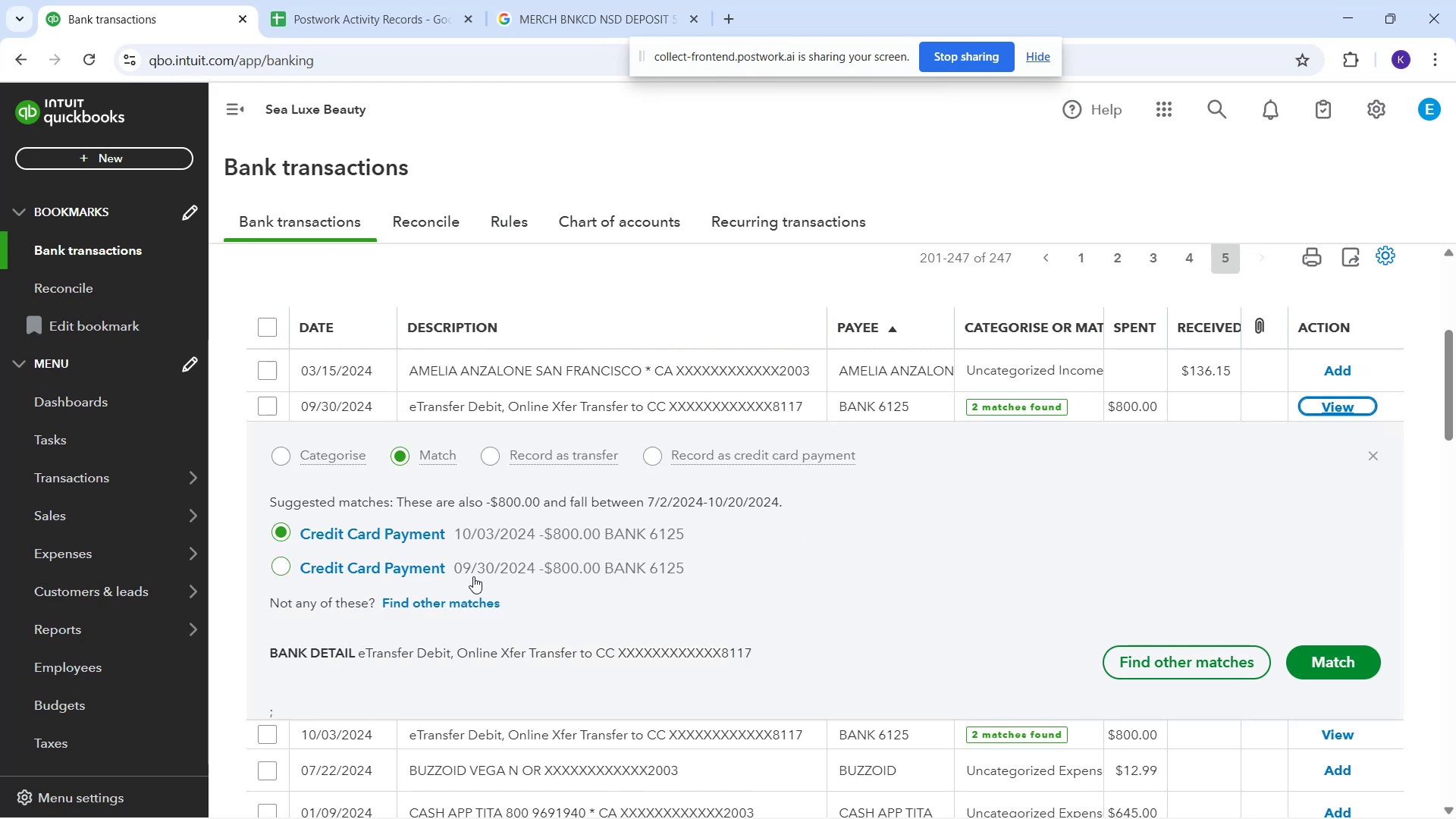 
wait(8.37)
 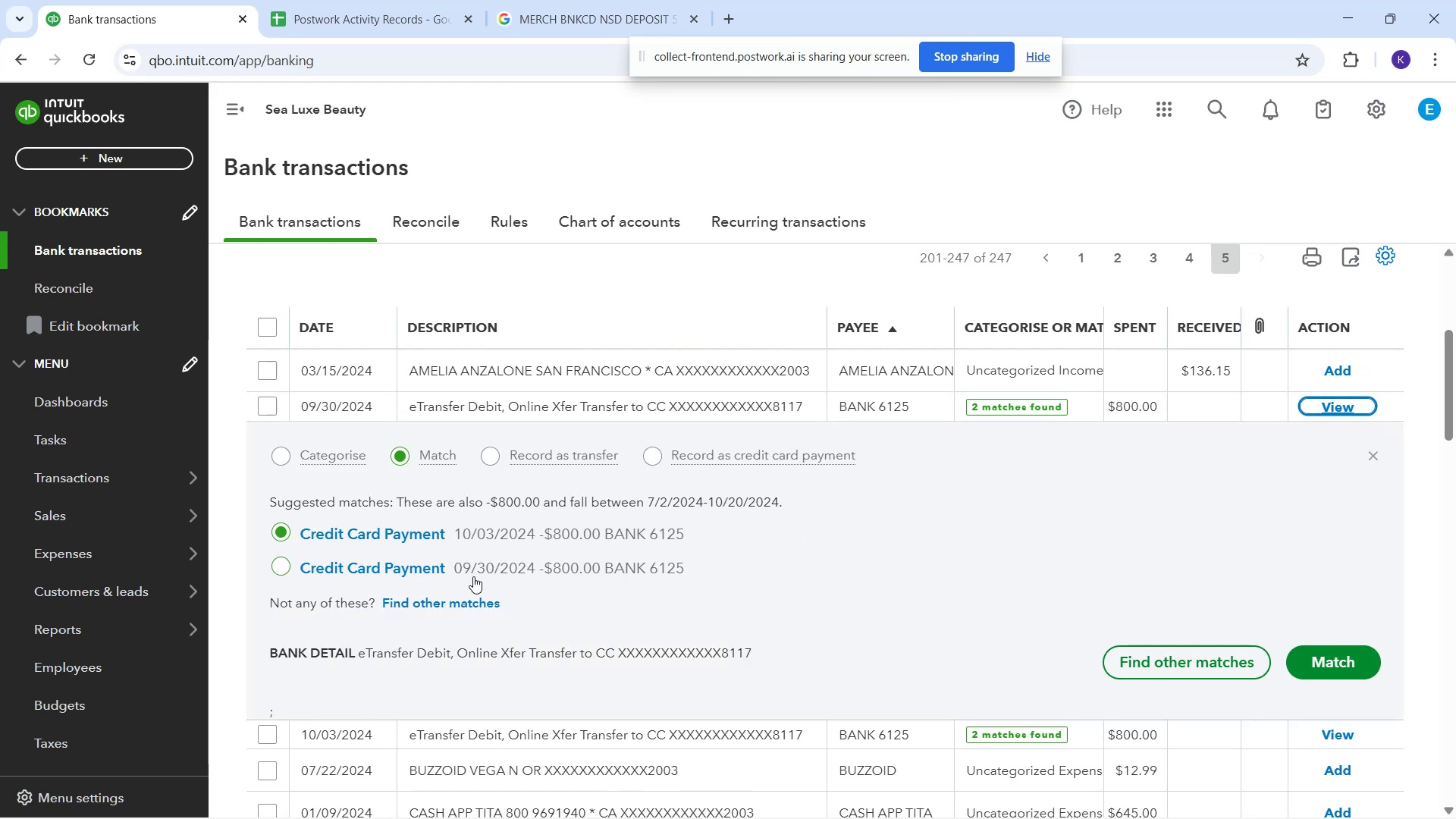 
left_click([1311, 664])
 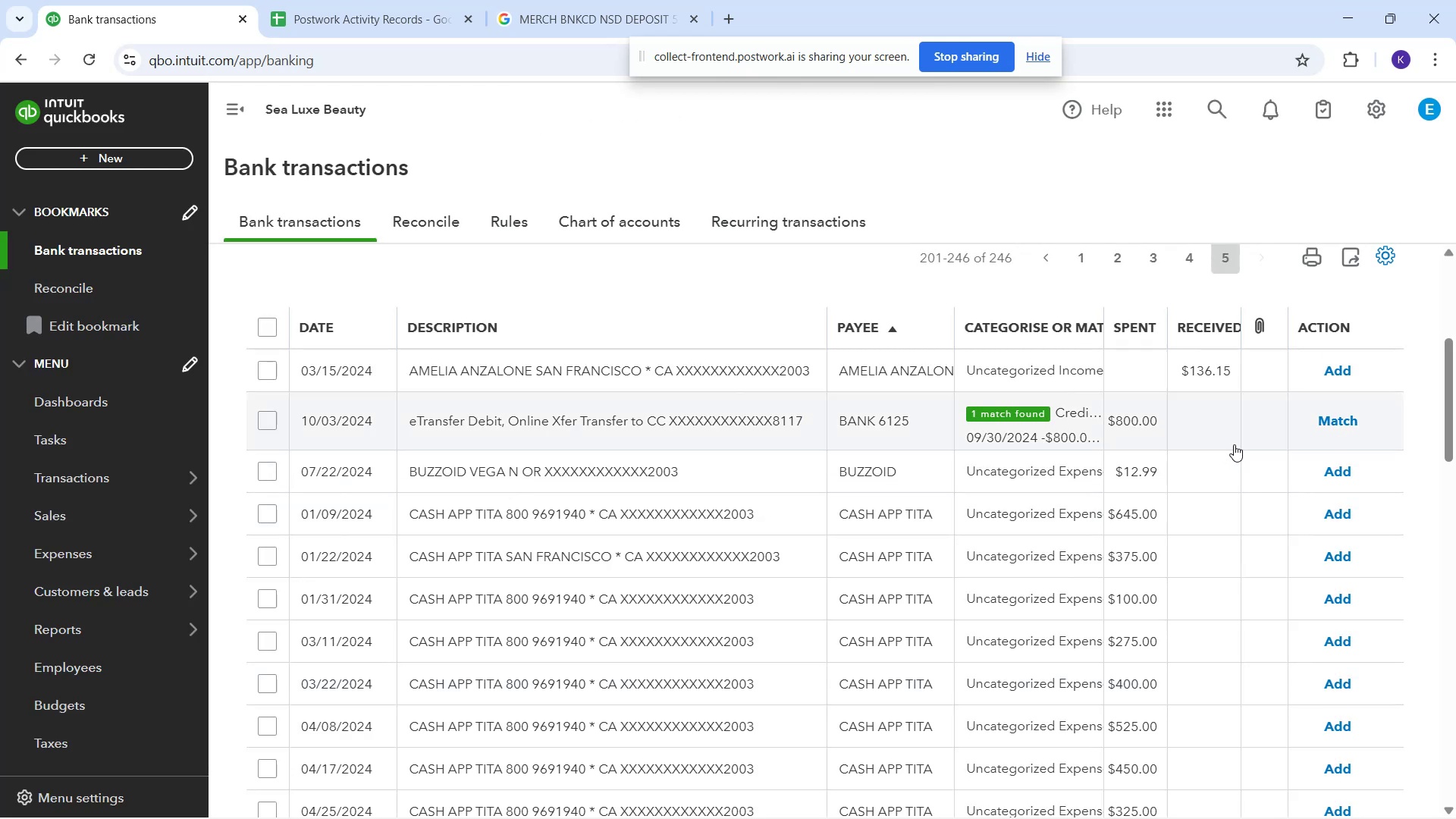 
left_click([1233, 433])
 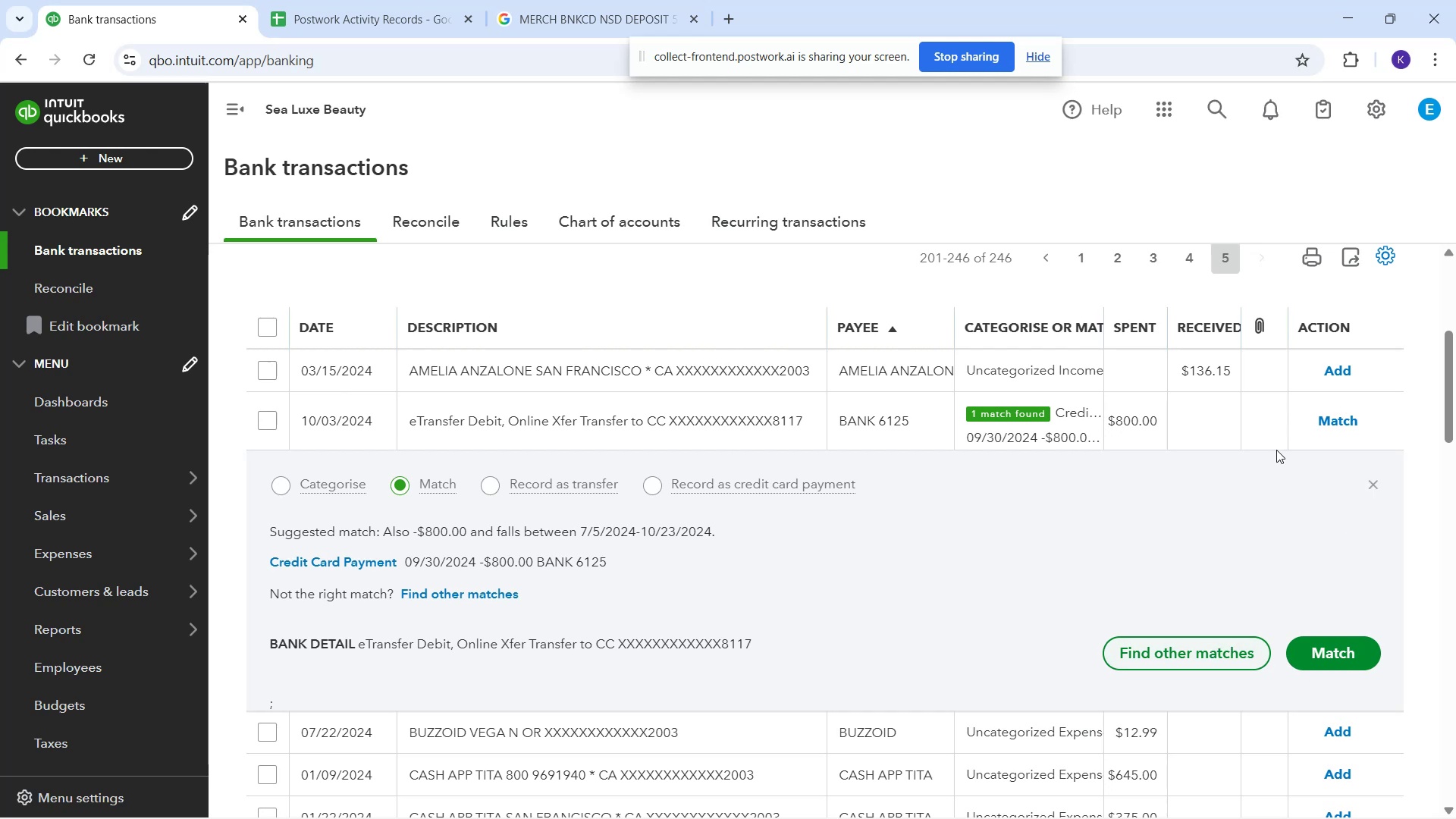 
left_click([1201, 426])
 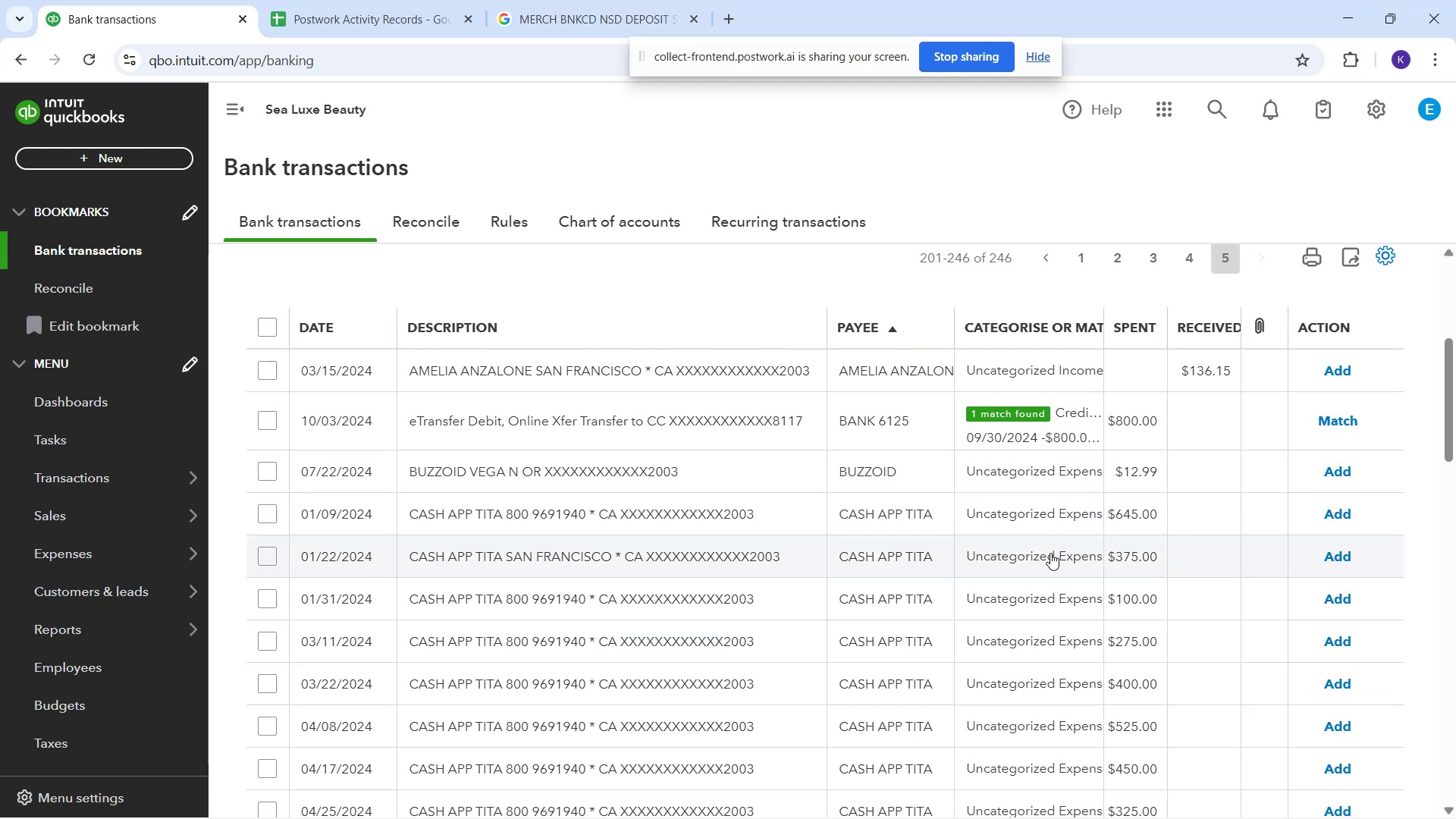 
scroll: coordinate [983, 590], scroll_direction: down, amount: 9.0
 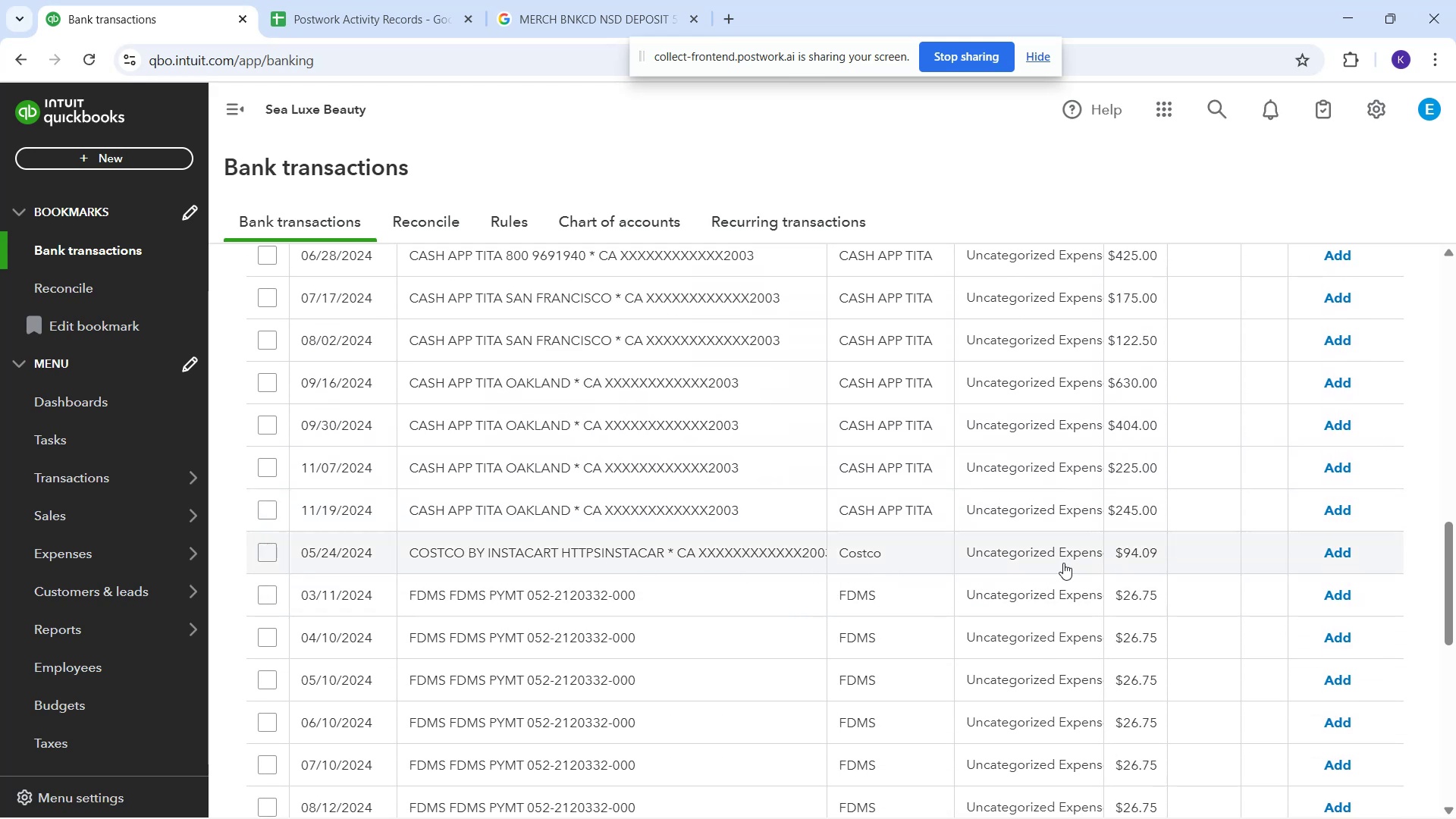 
left_click([1050, 562])
 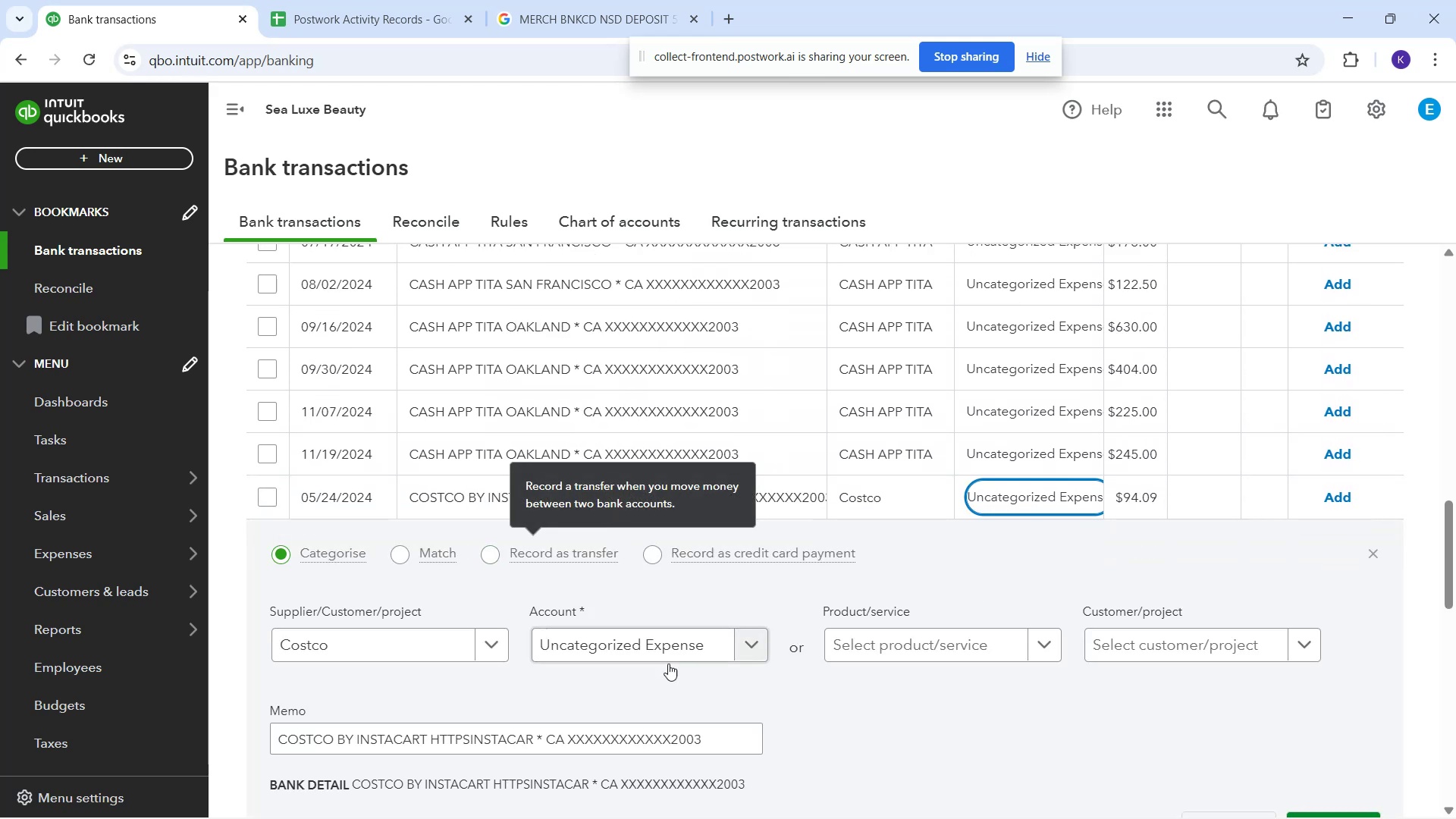 
left_click([651, 654])
 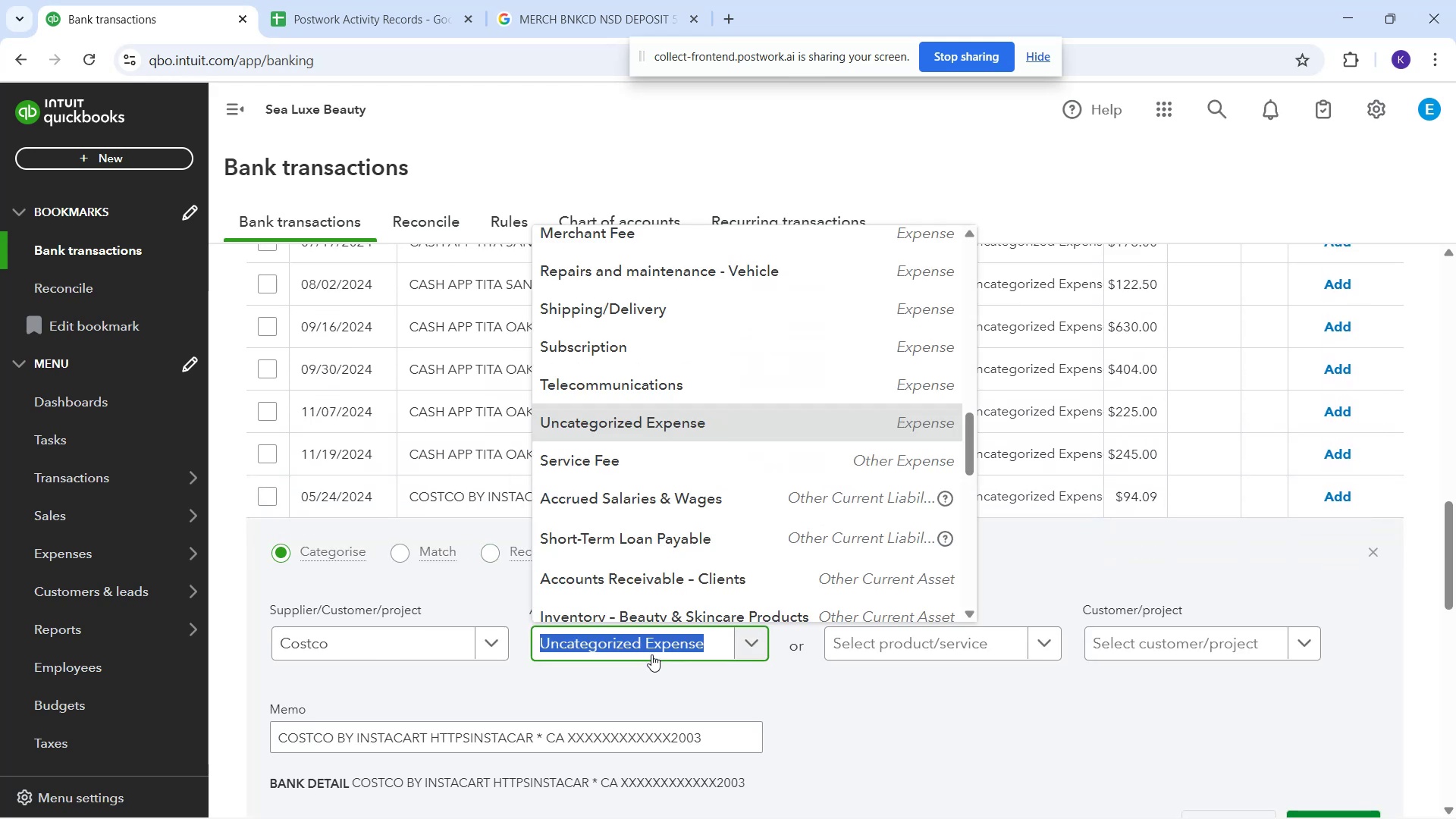 
type(ge)
 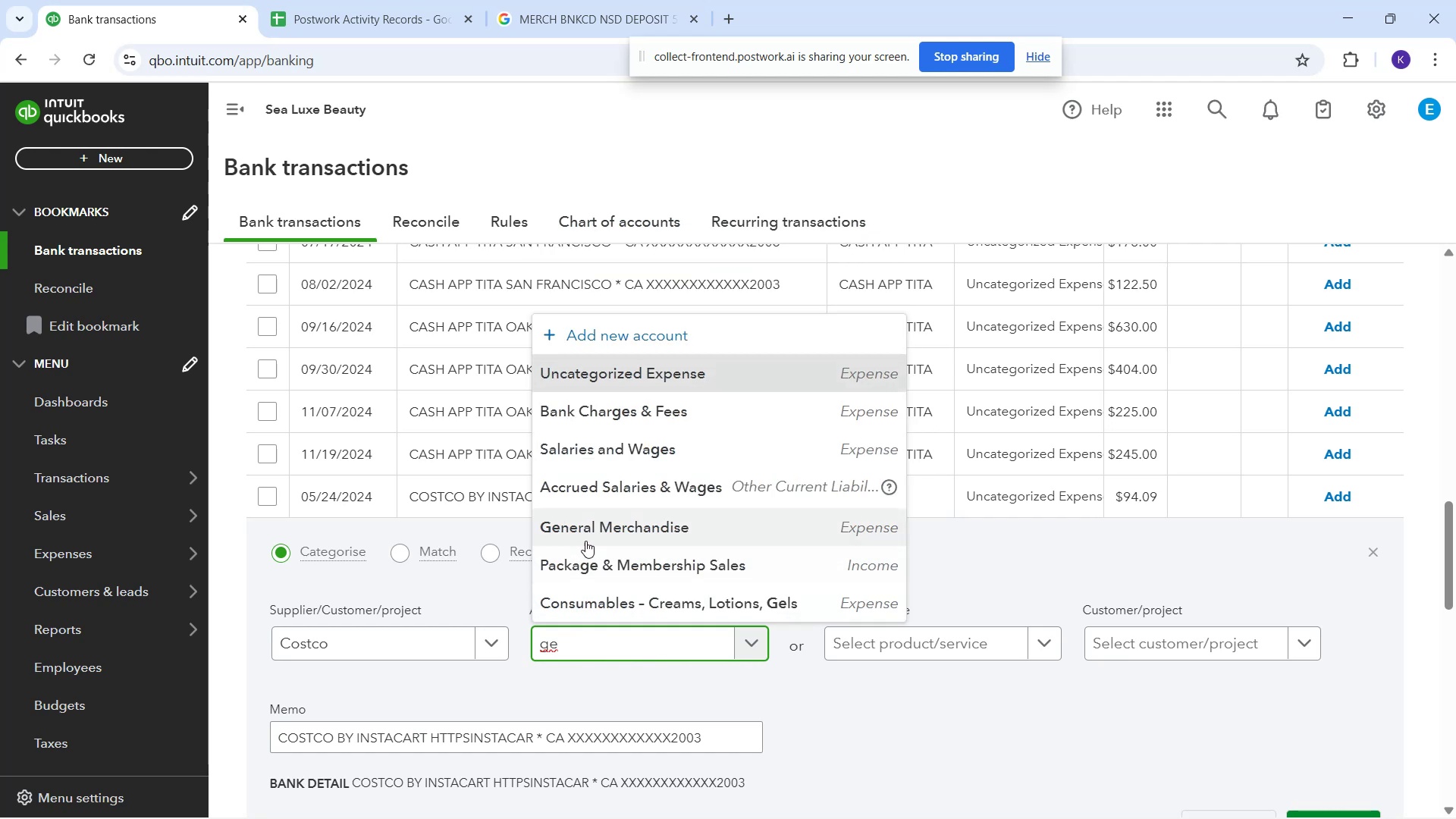 
left_click([595, 530])
 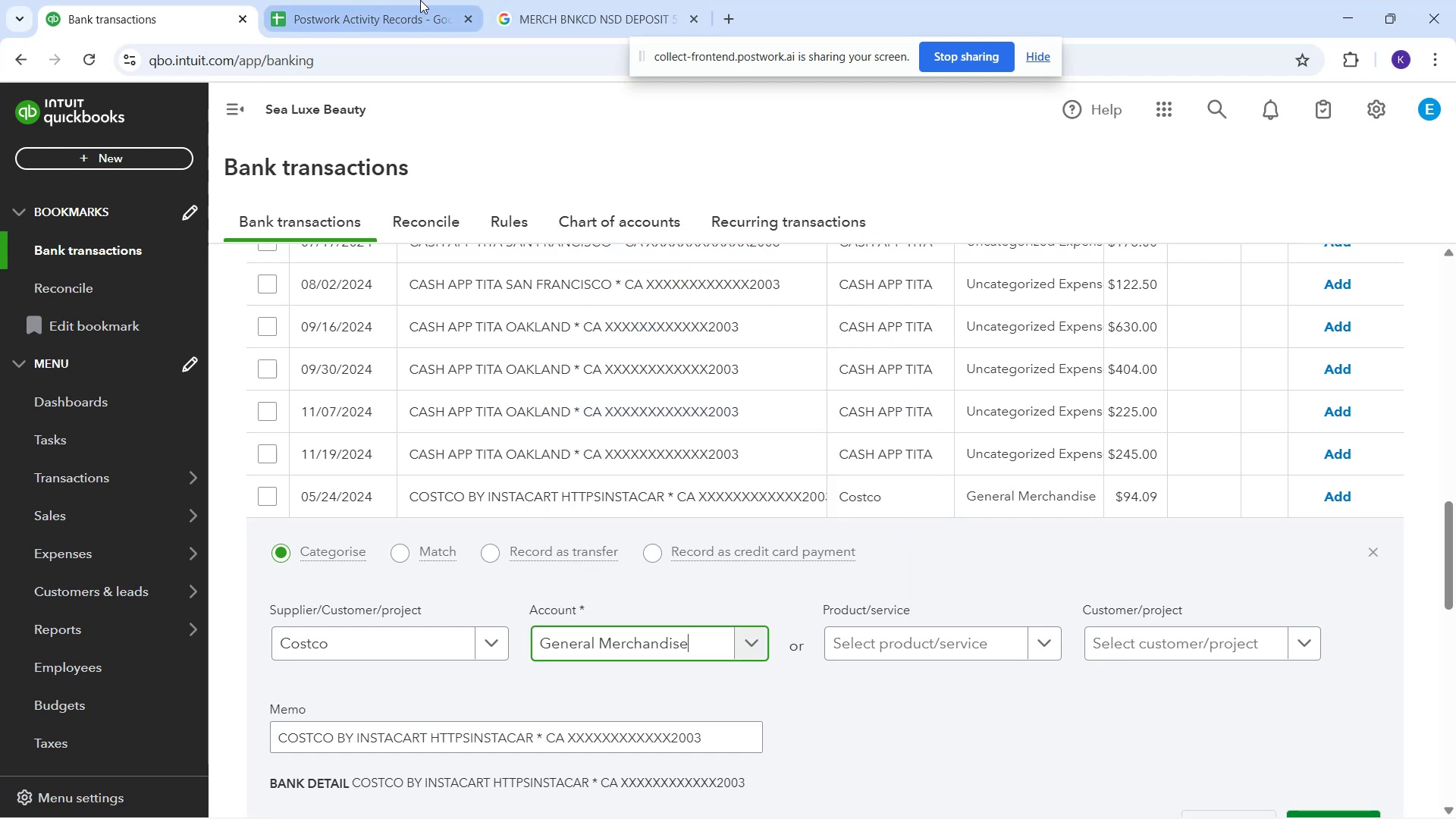 
left_click([607, 22])
 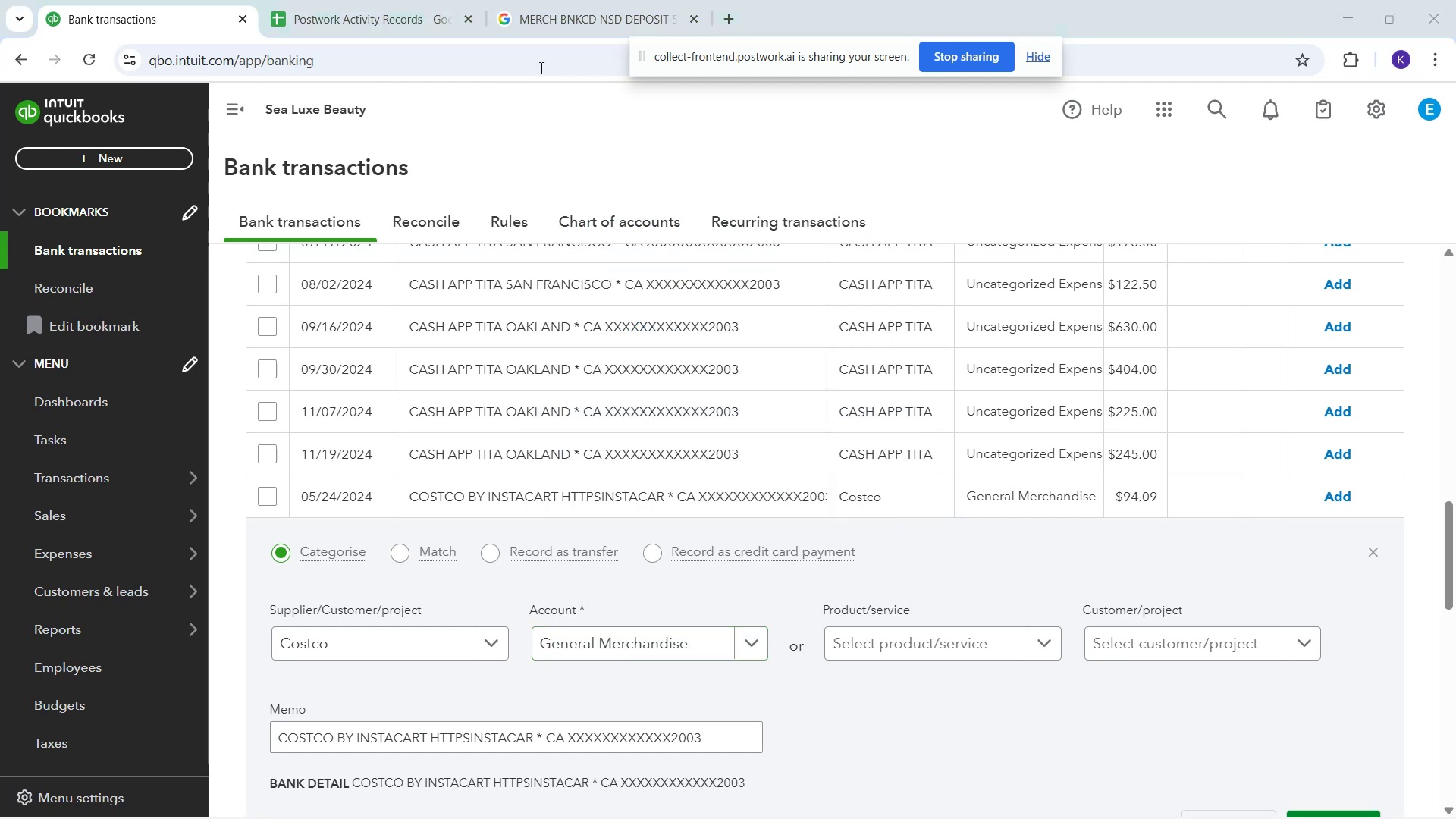 
left_click([572, 50])
 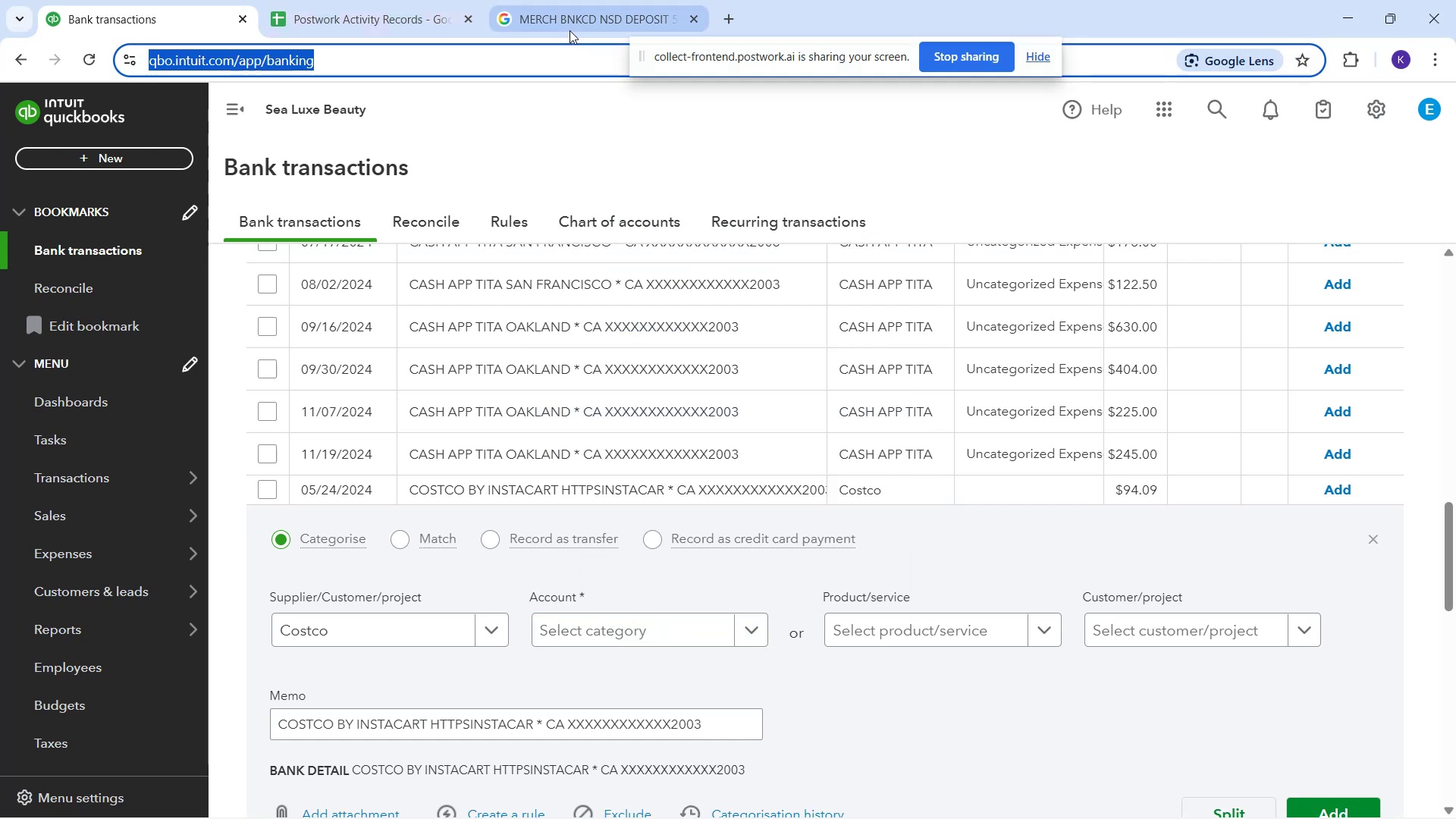 
left_click([568, 28])
 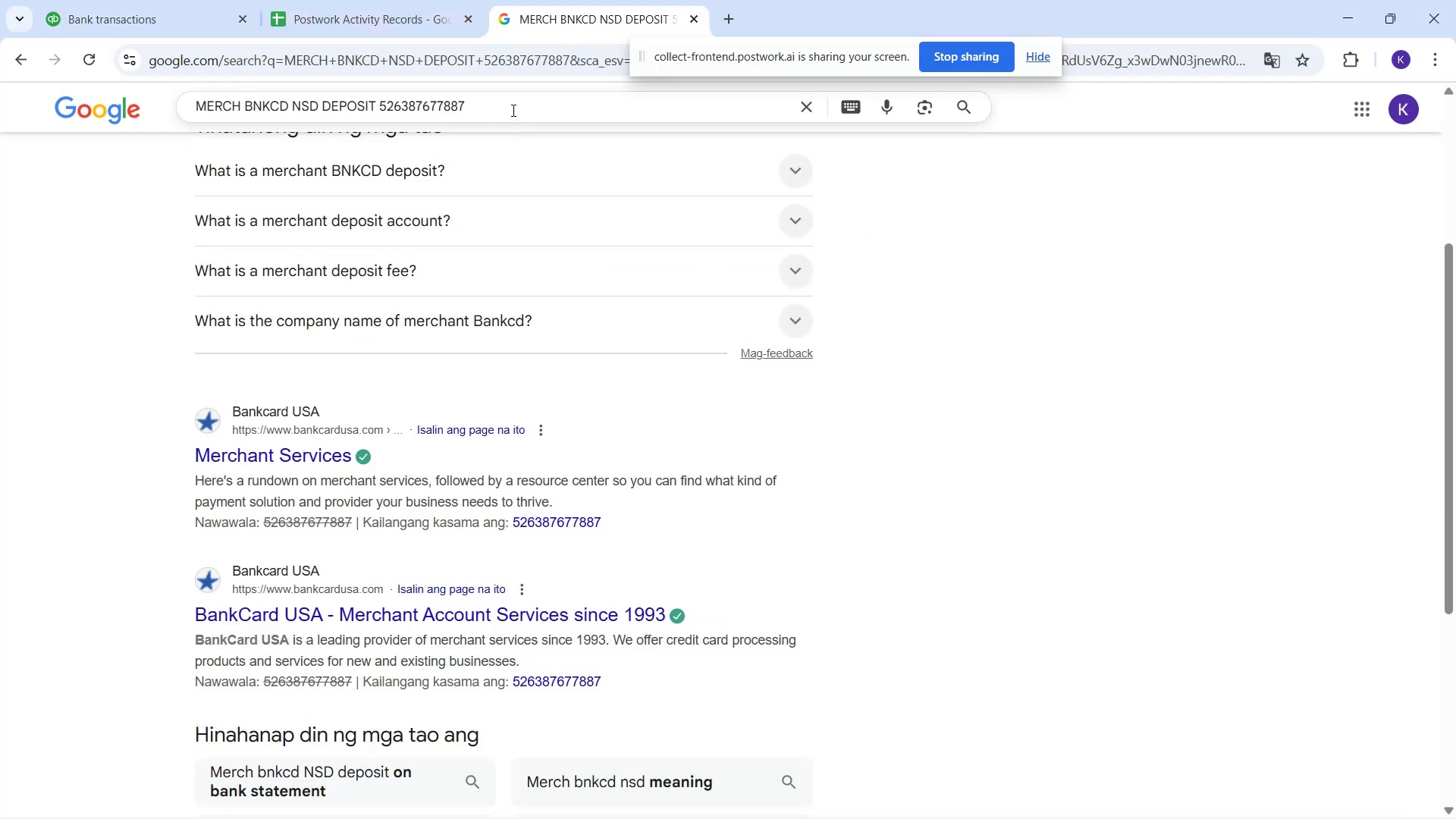 
scroll: coordinate [535, 425], scroll_direction: up, amount: 5.0
 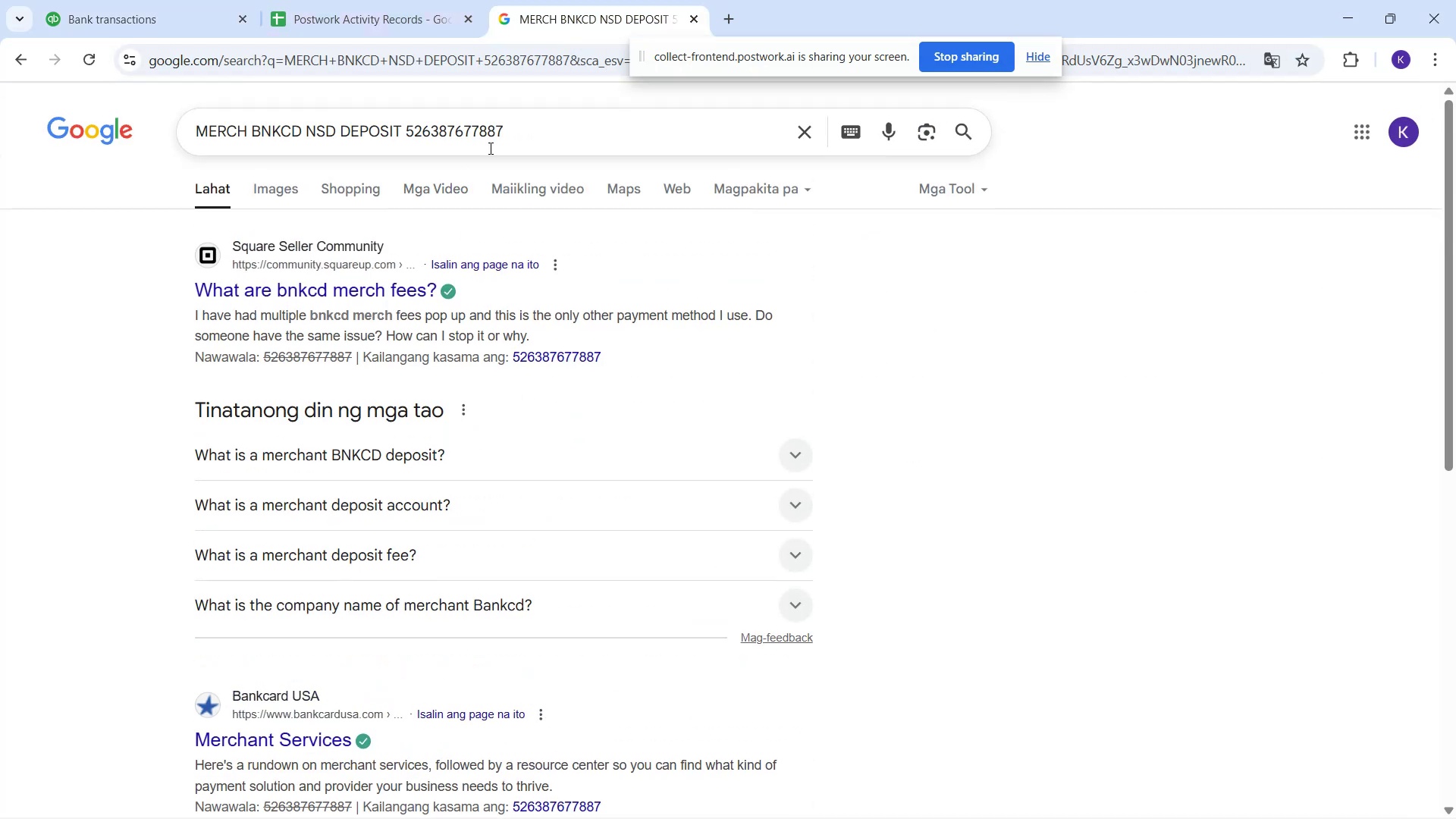 
left_click_drag(start_coordinate=[529, 125], to_coordinate=[0, 93])
 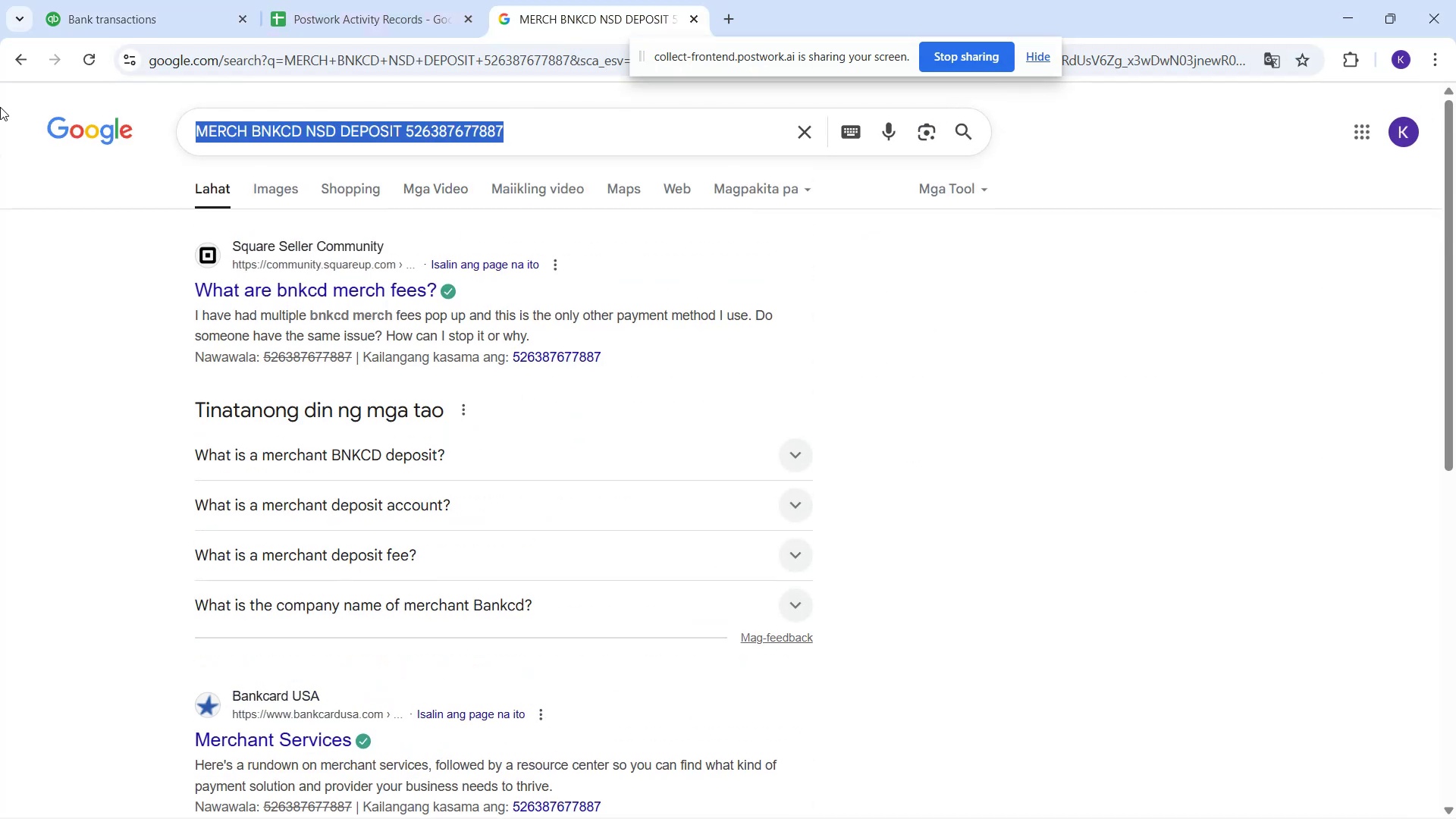 
type(costco)
 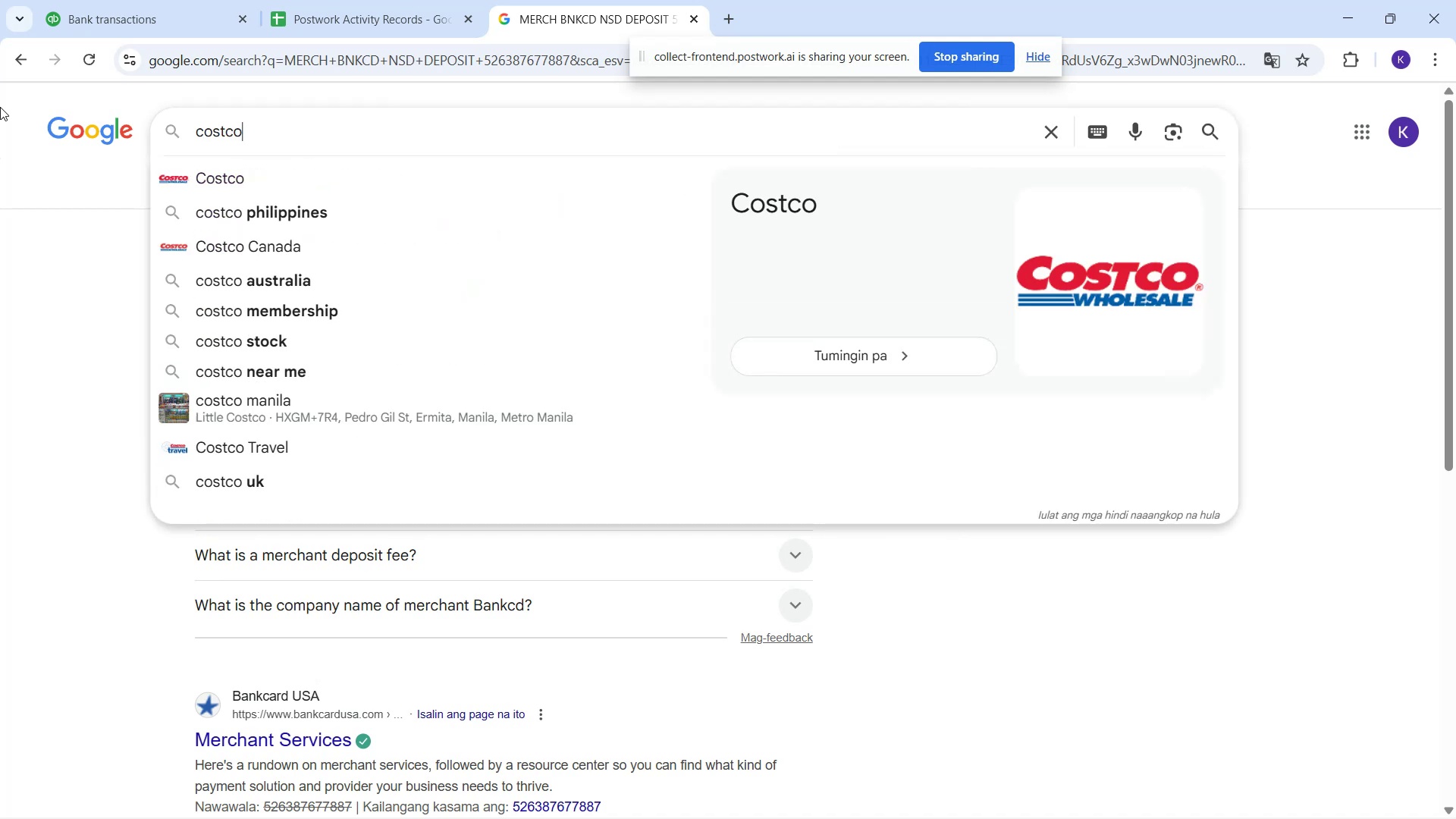 
key(Enter)
 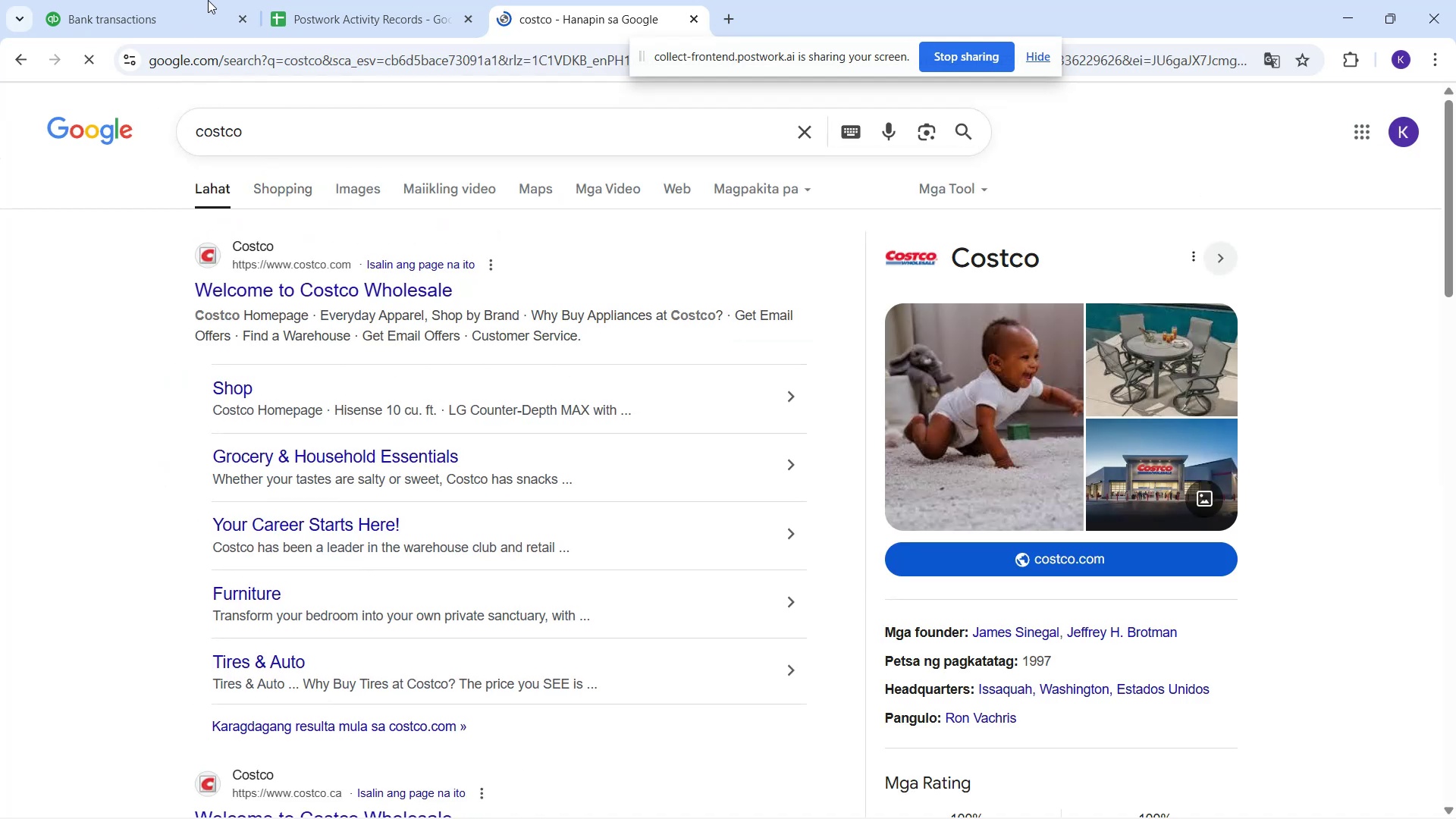 
left_click([208, 0])
 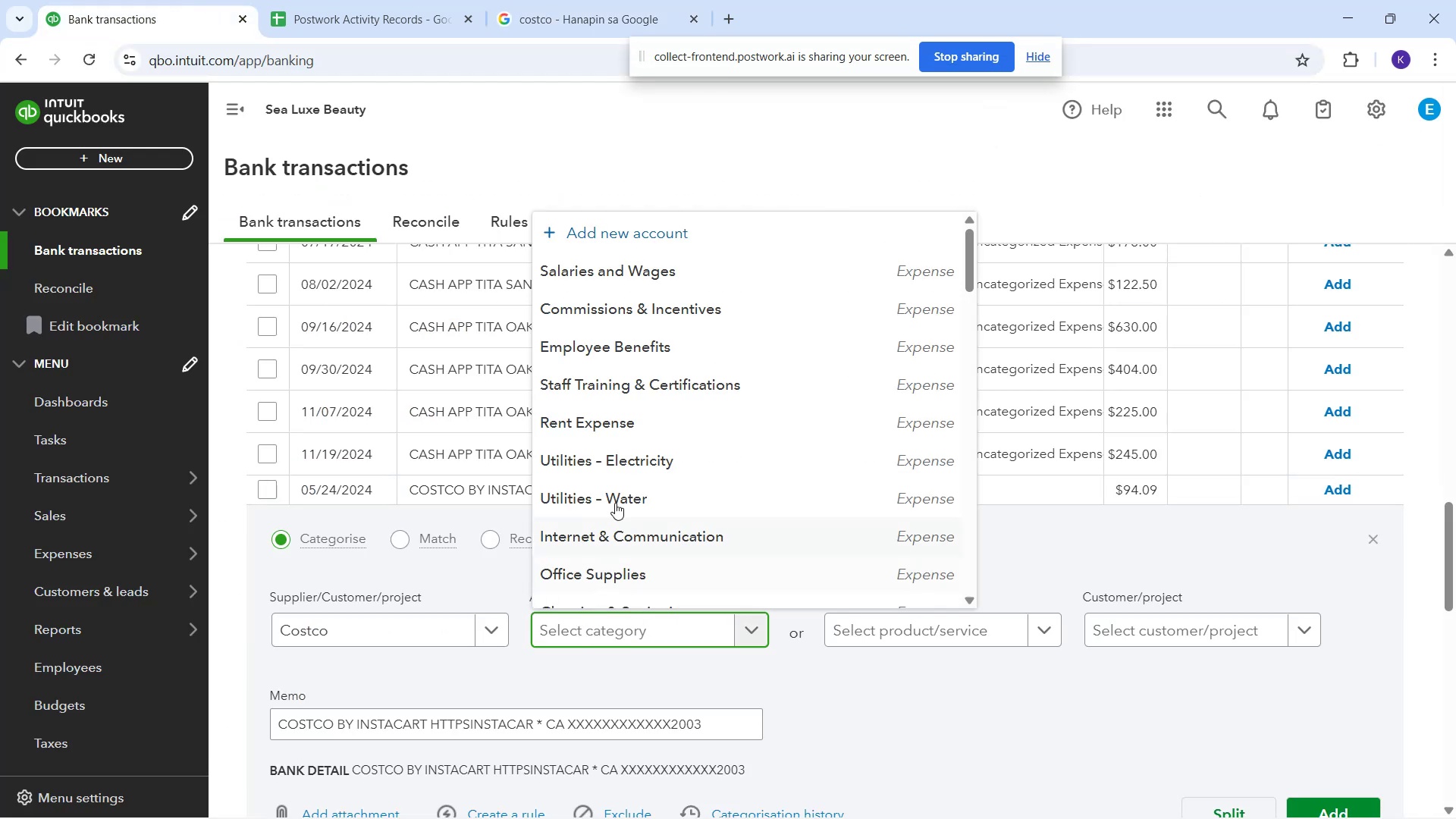 
type(ge)
 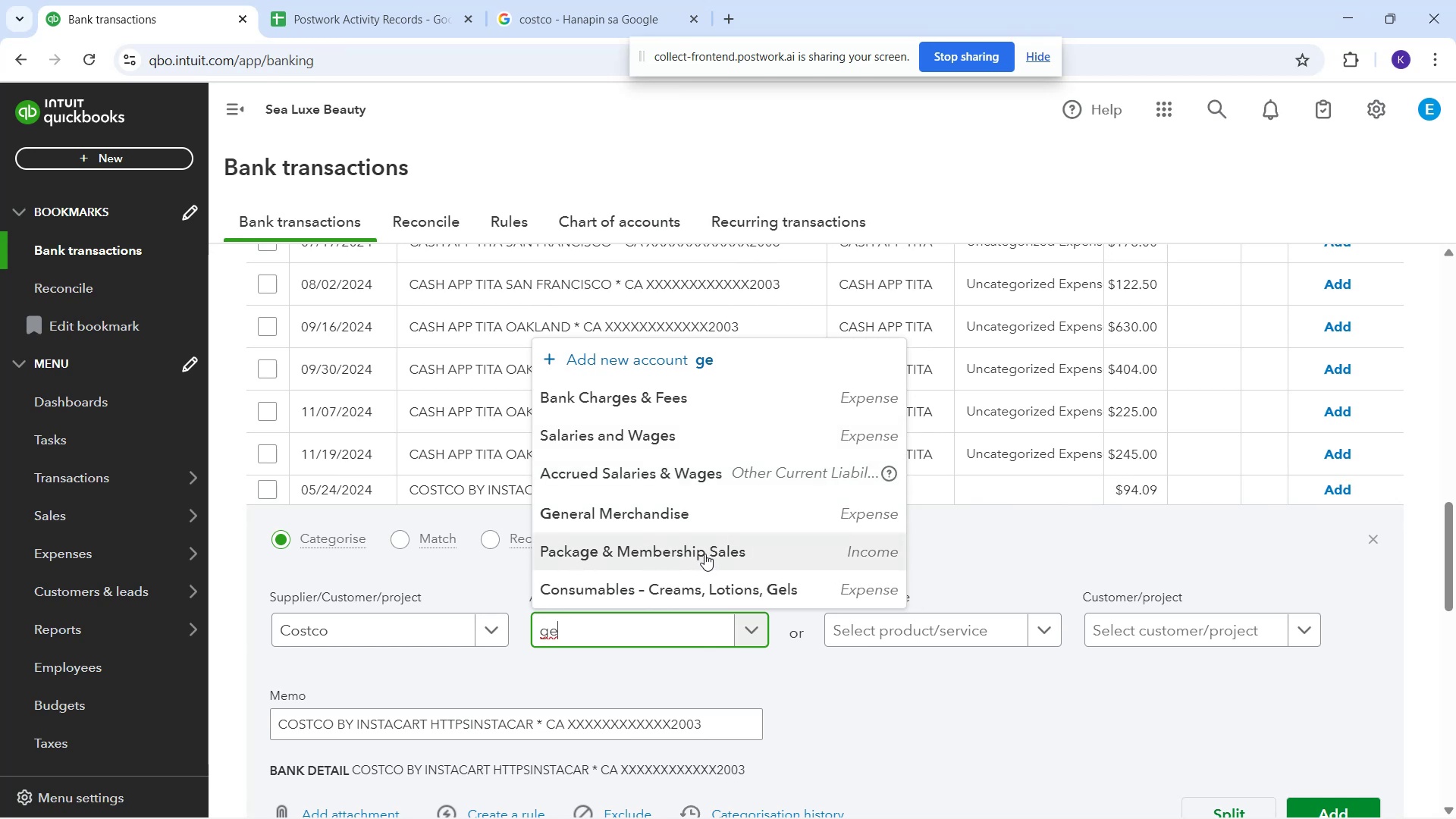 
left_click([692, 519])
 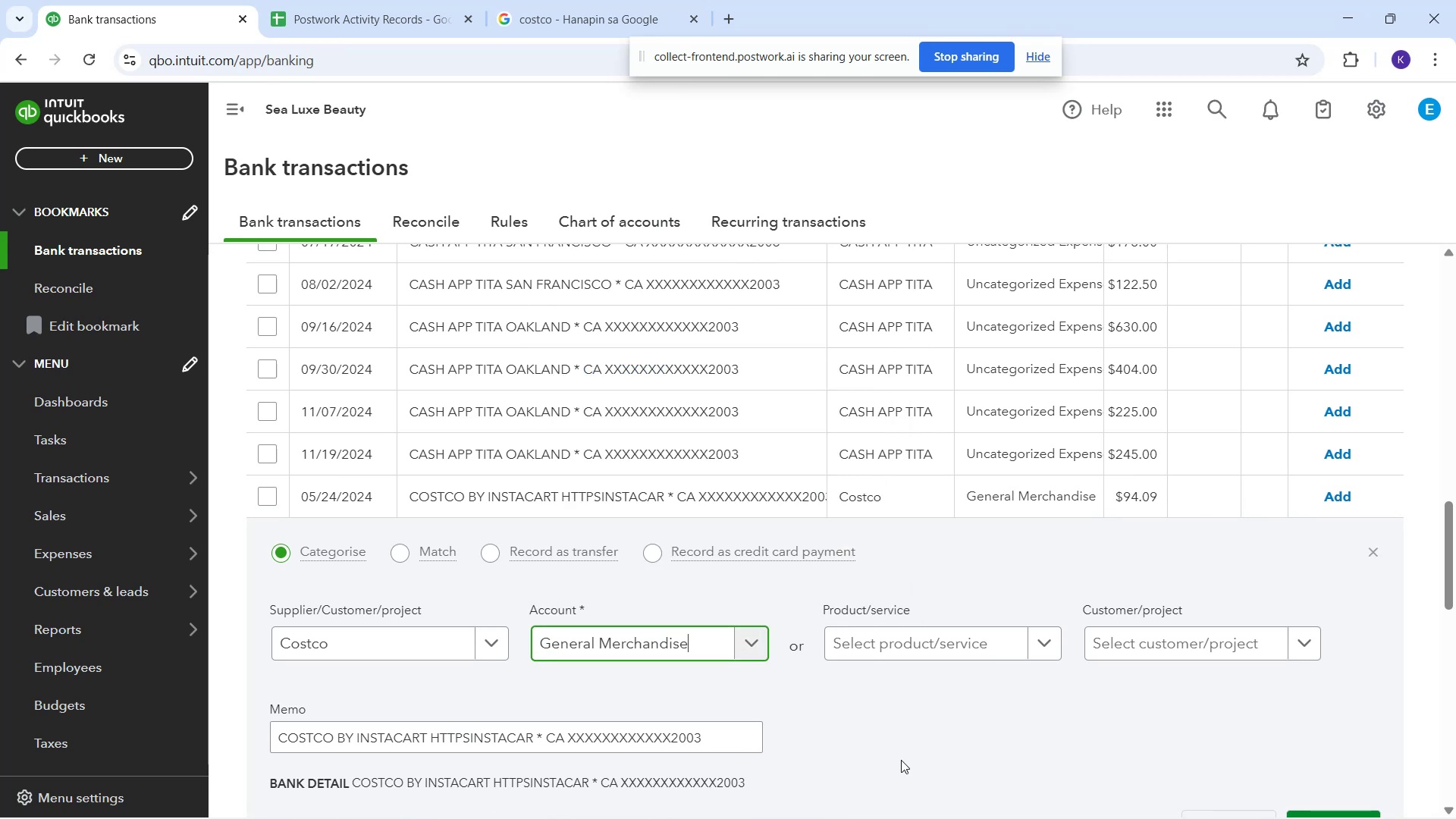 
scroll: coordinate [790, 671], scroll_direction: down, amount: 5.0
 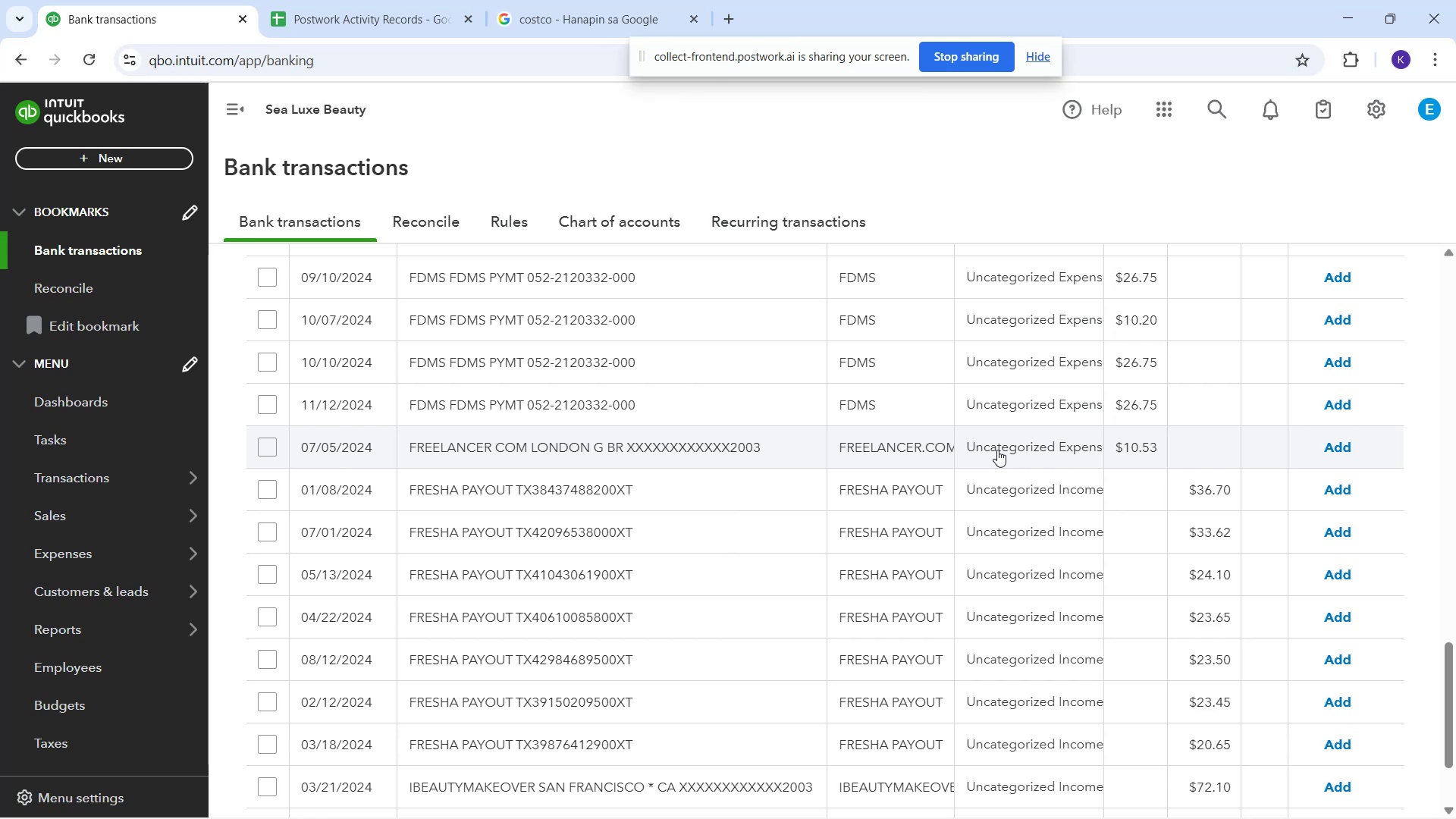 
wait(5.54)
 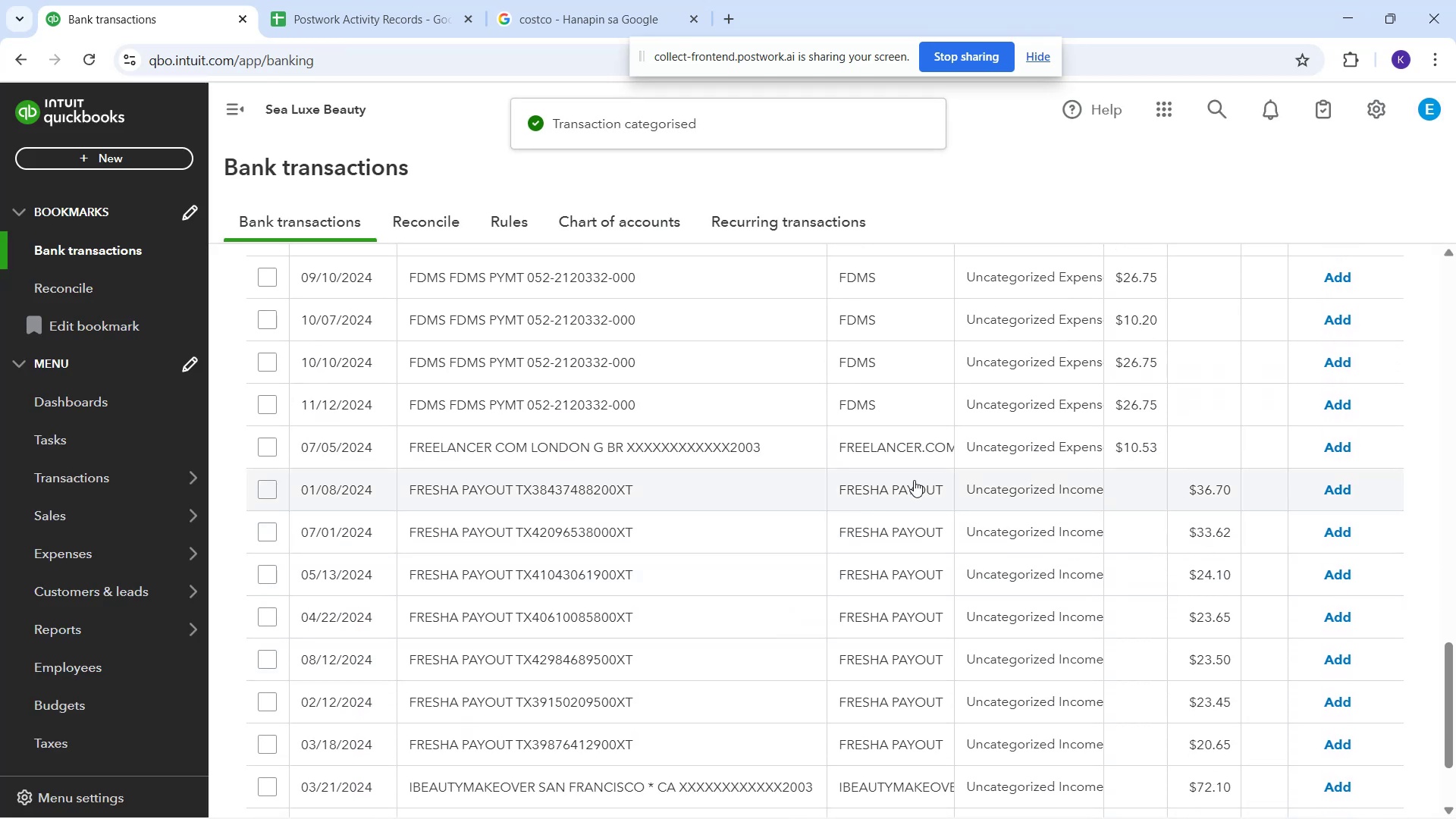 
left_click([997, 450])
 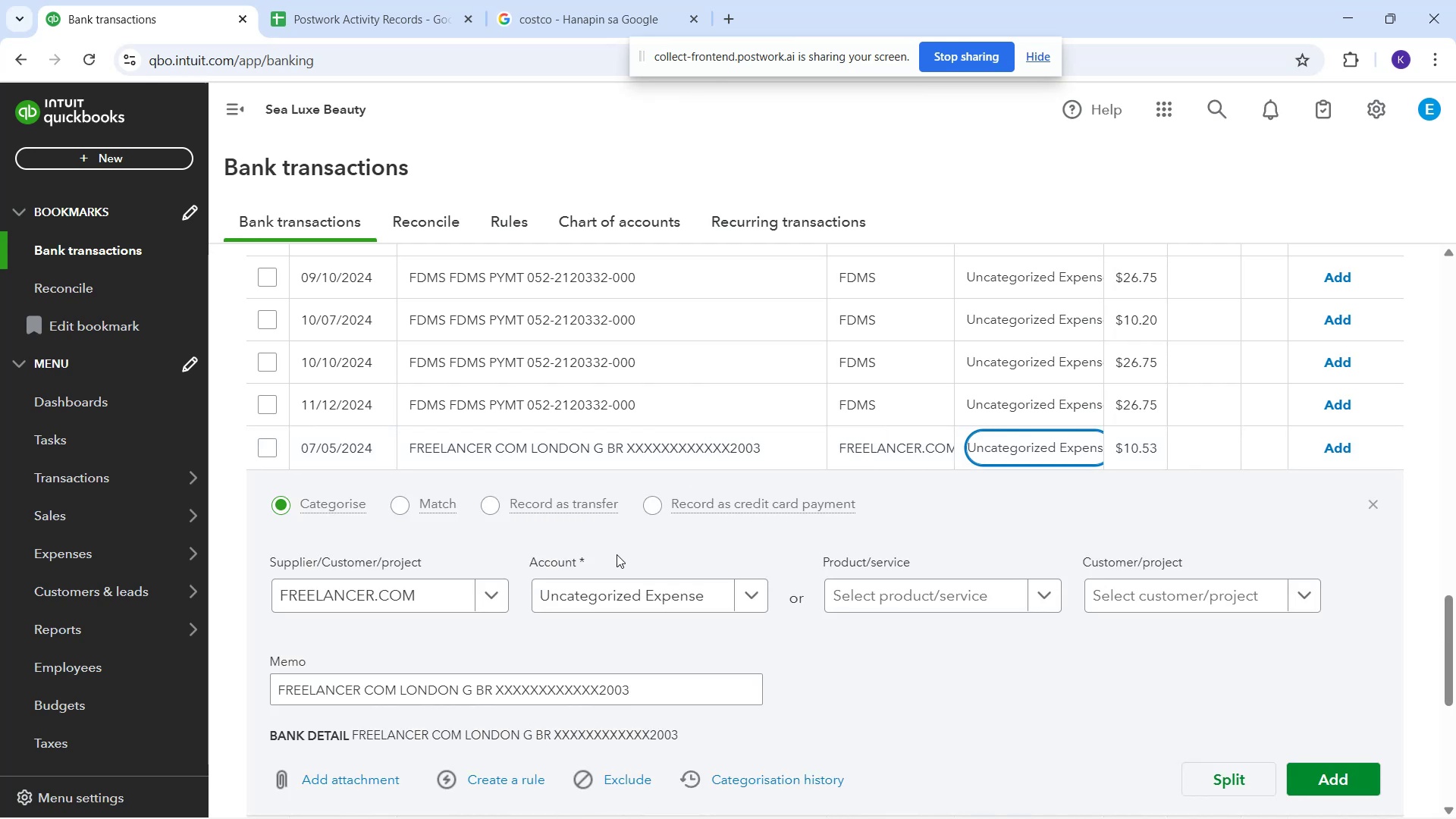 
left_click([629, 582])
 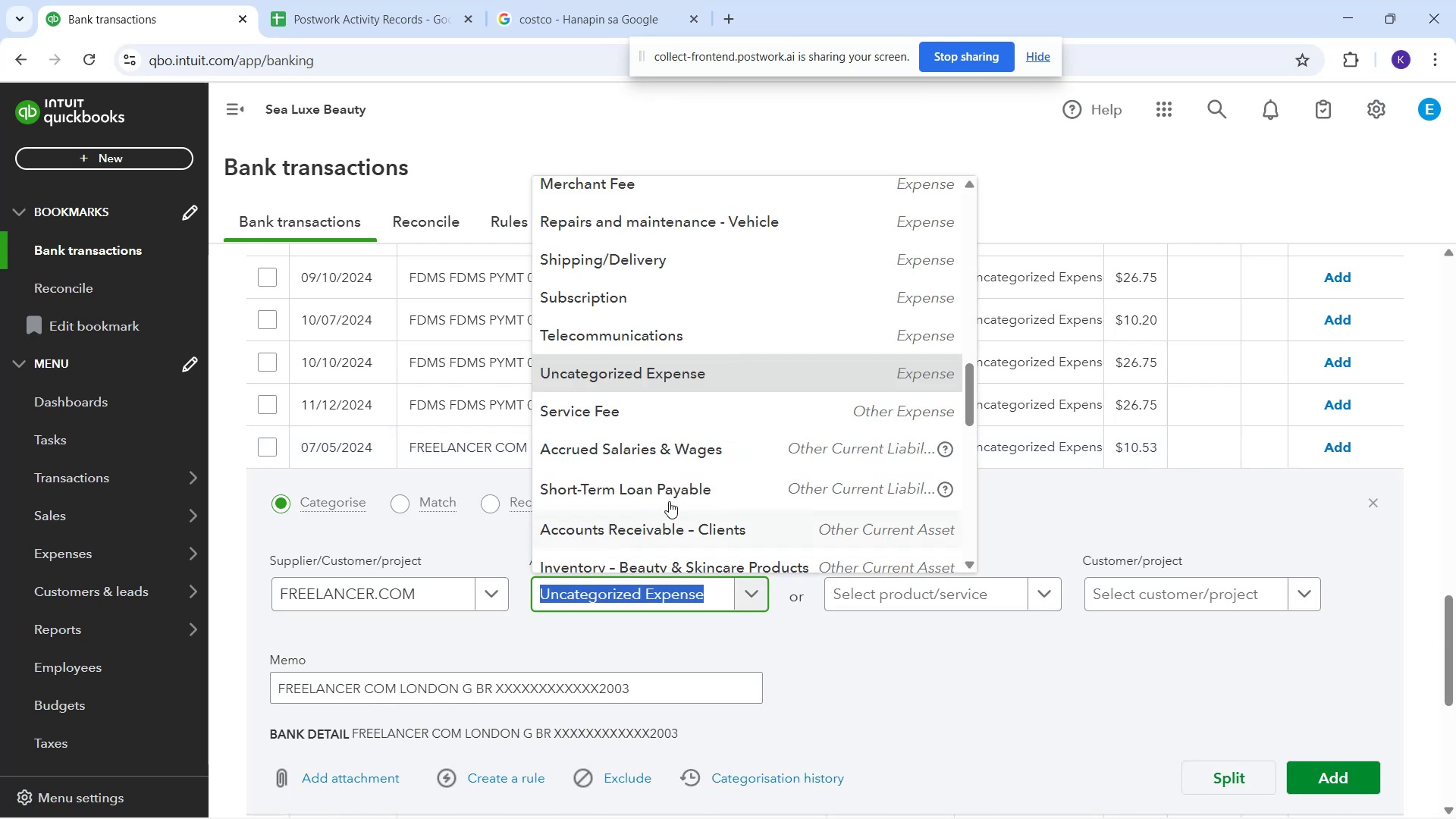 
scroll: coordinate [633, 359], scroll_direction: up, amount: 8.0
 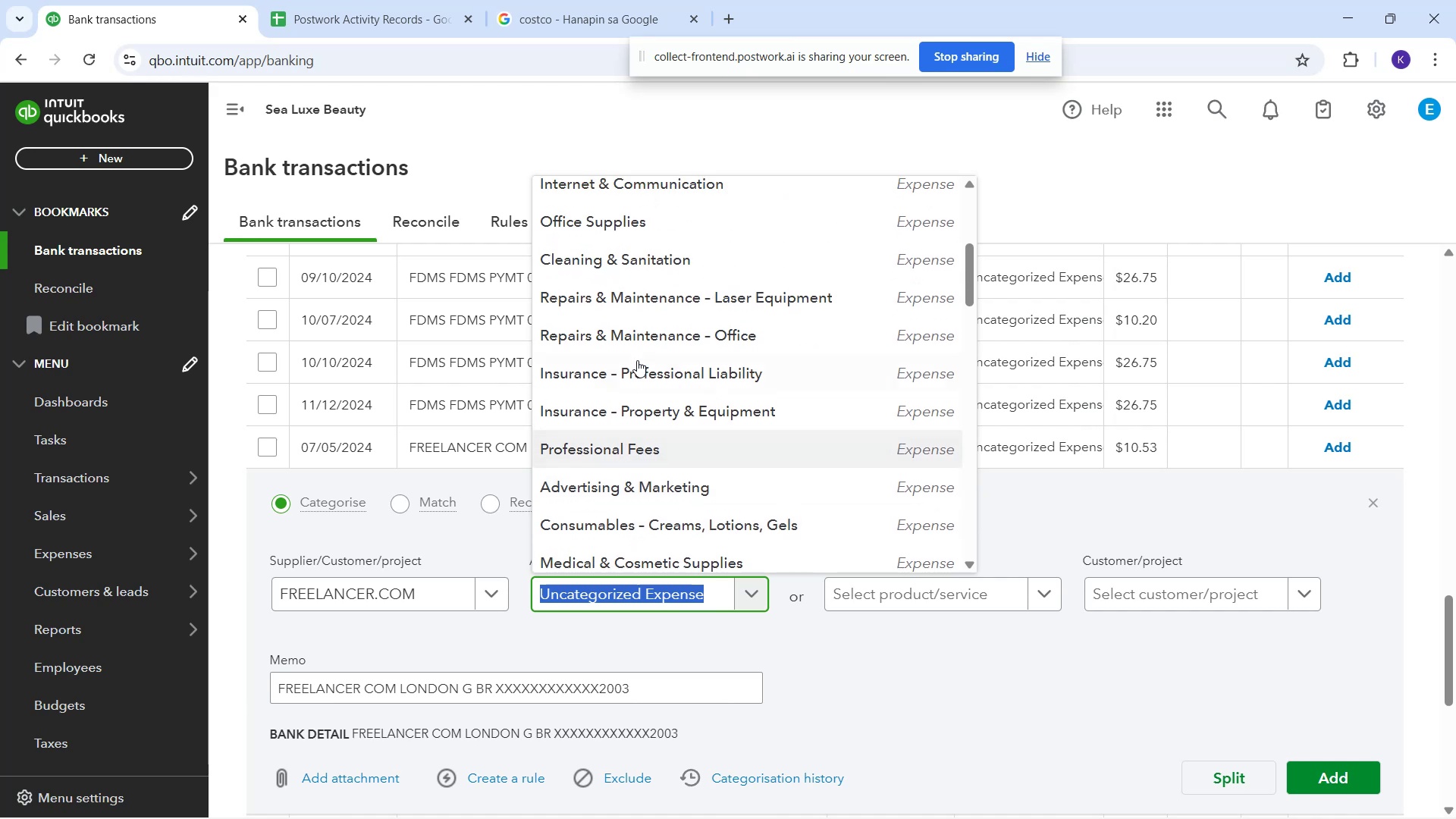 
scroll: coordinate [652, 394], scroll_direction: up, amount: 5.0
 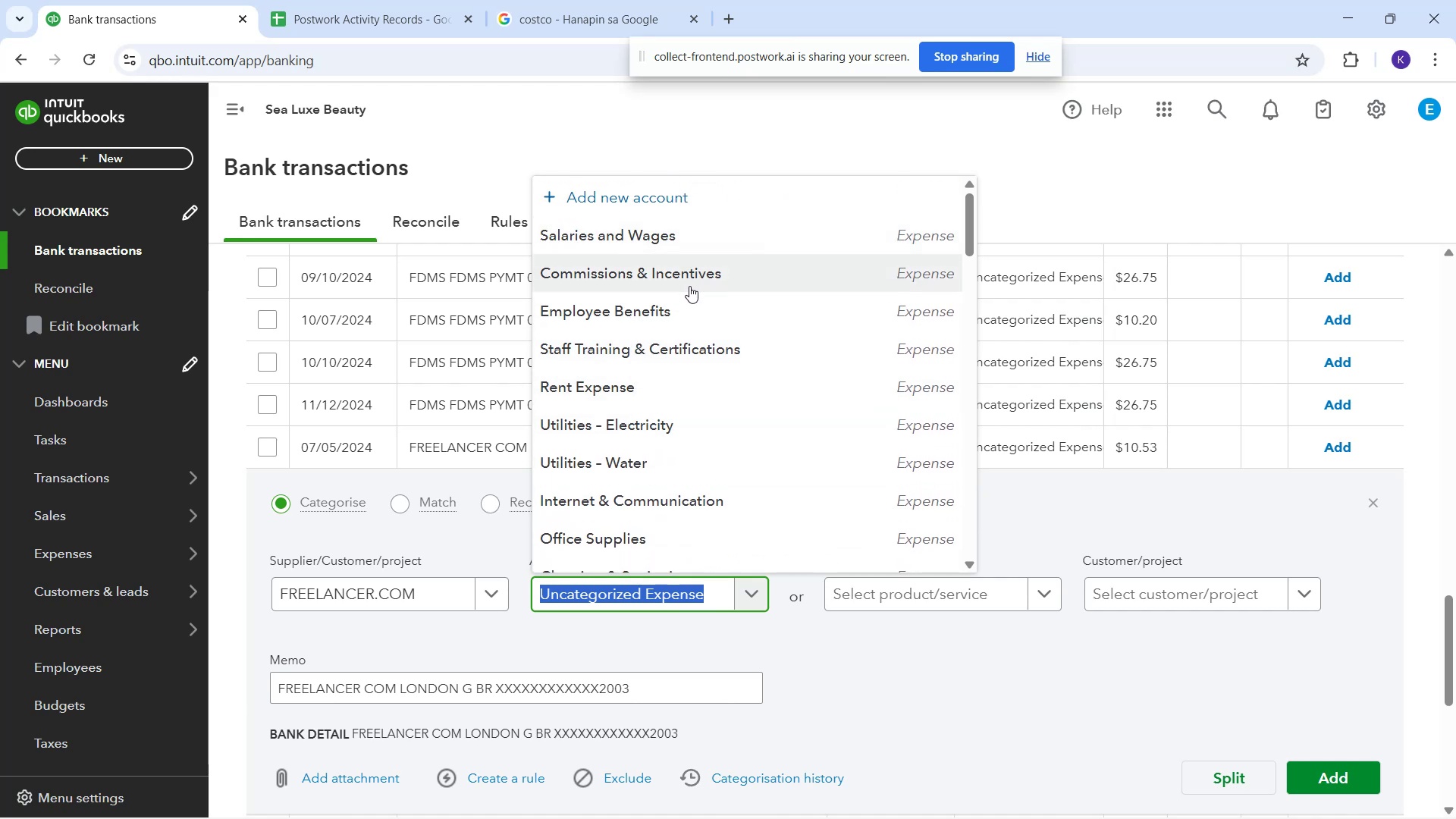 
wait(5.3)
 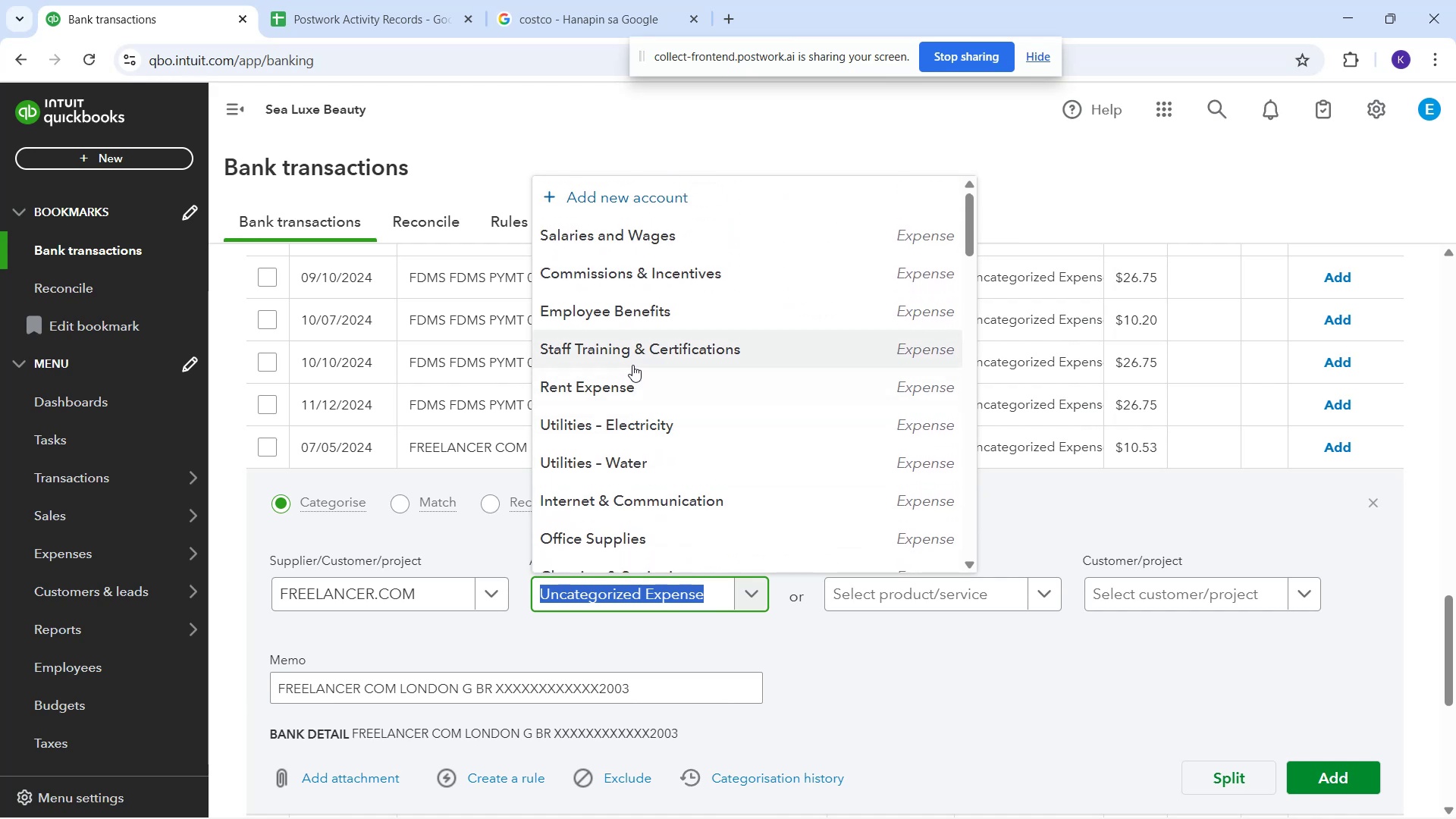 
left_click([623, 228])
 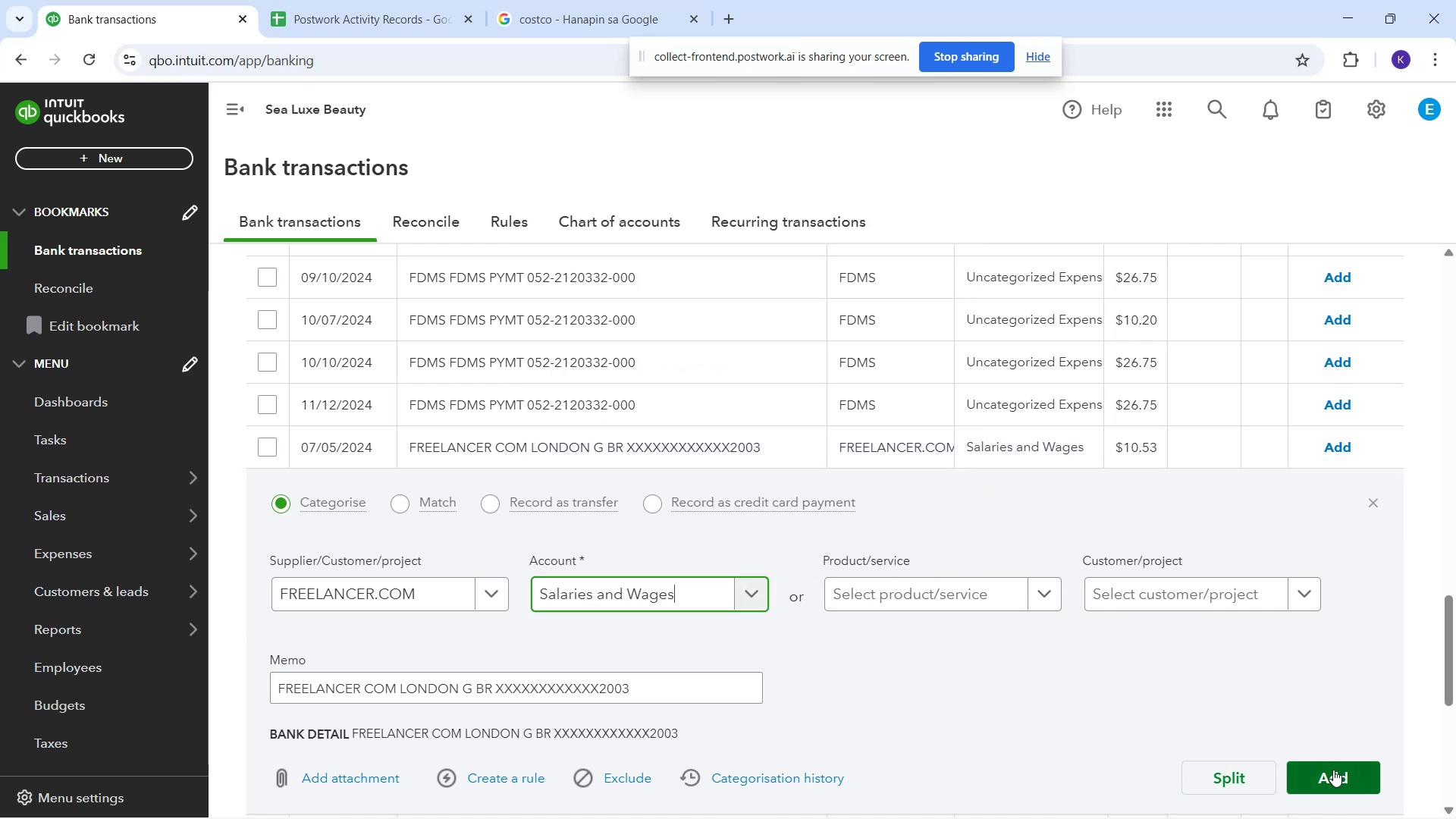 
wait(9.78)
 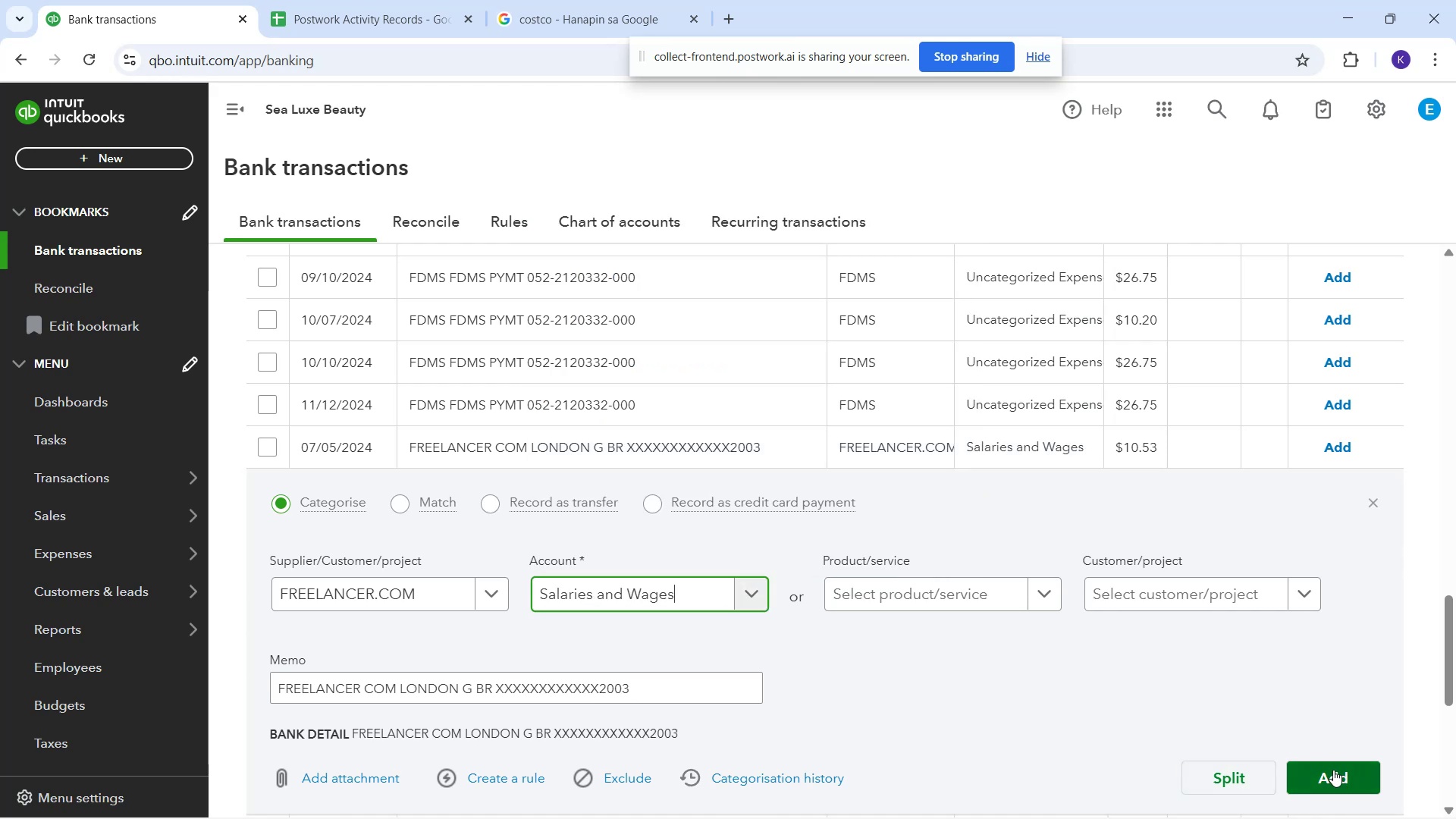 
scroll: coordinate [674, 472], scroll_direction: down, amount: 3.0
 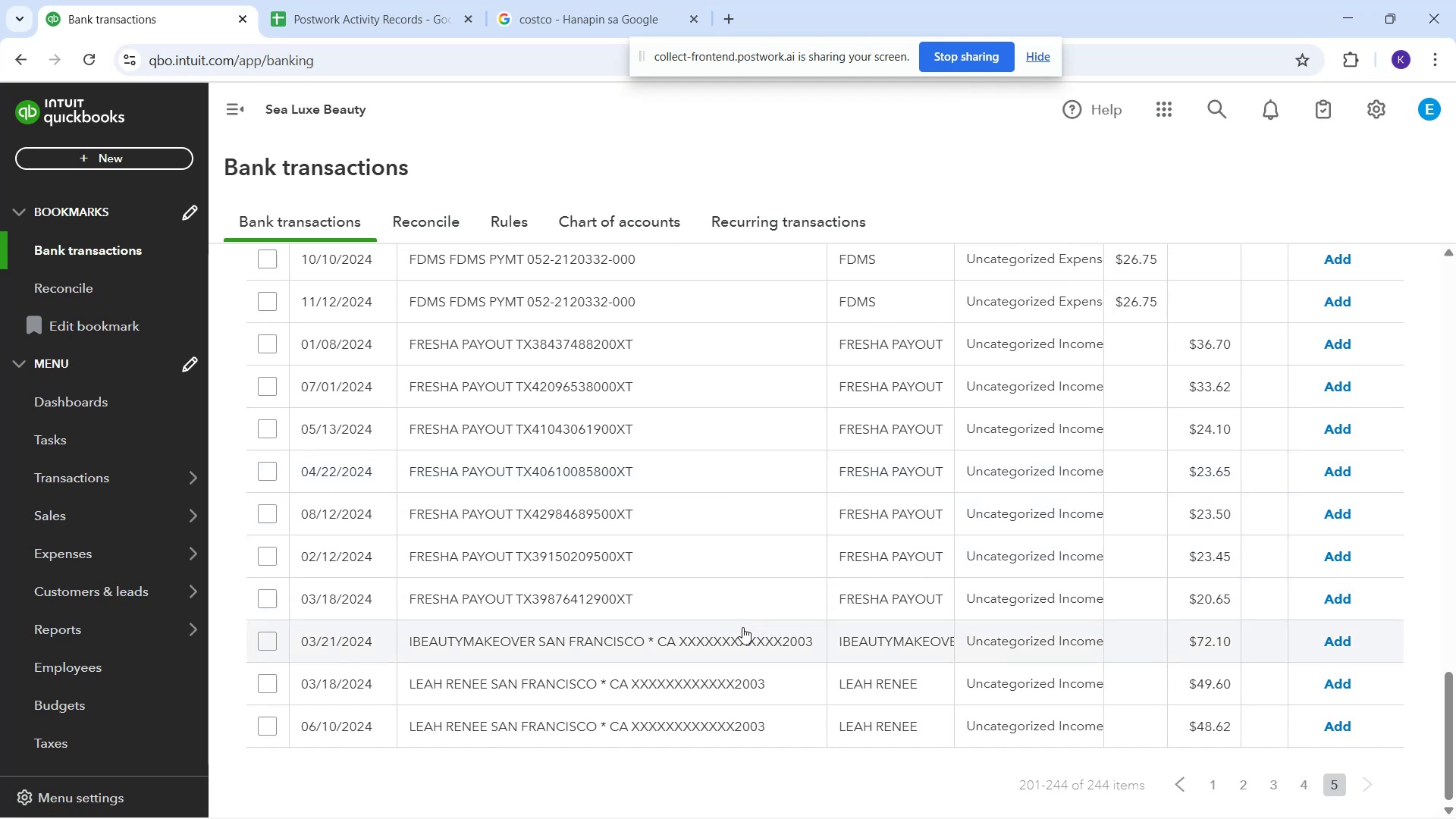 
wait(5.07)
 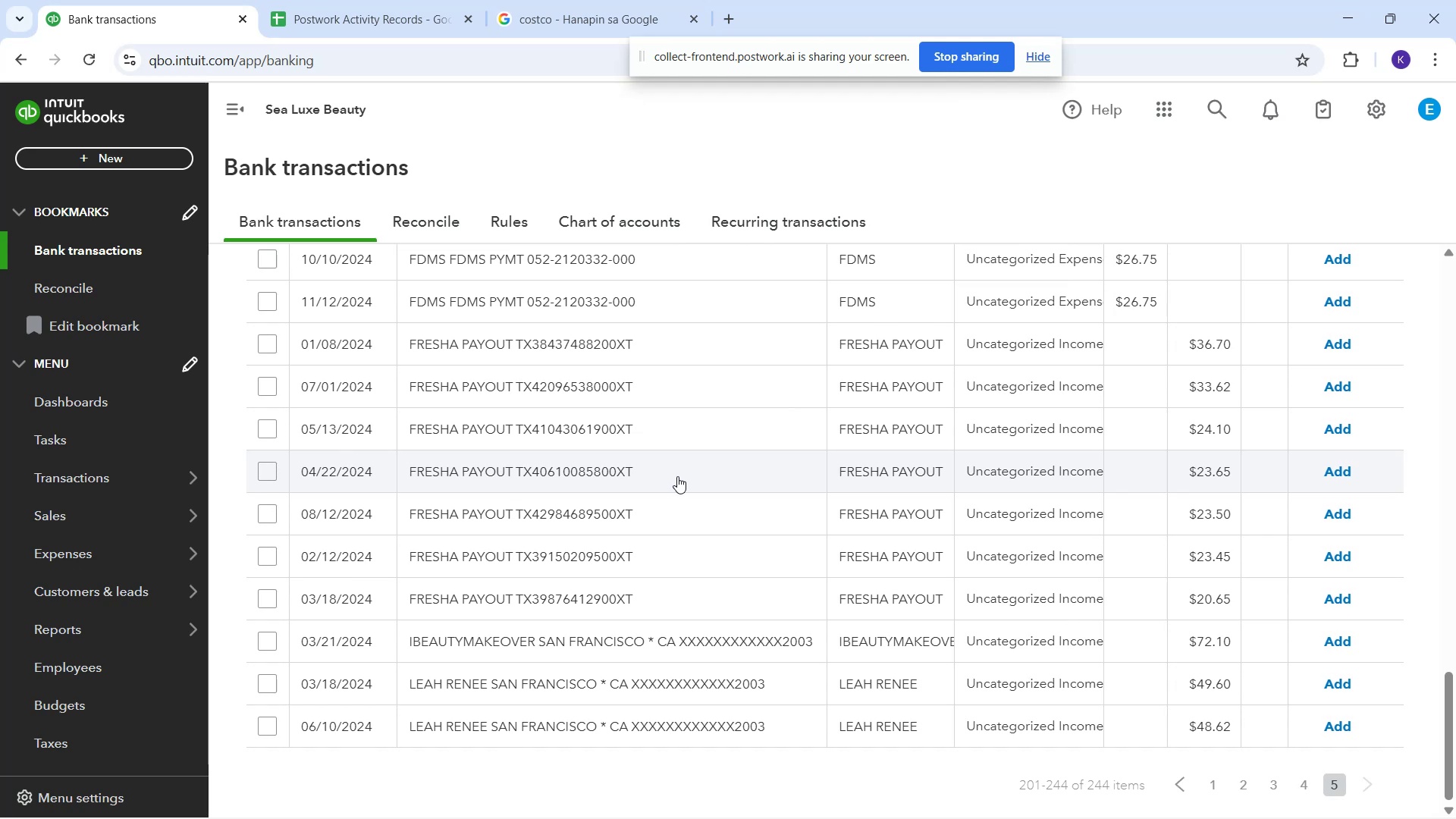 
left_click([1044, 642])
 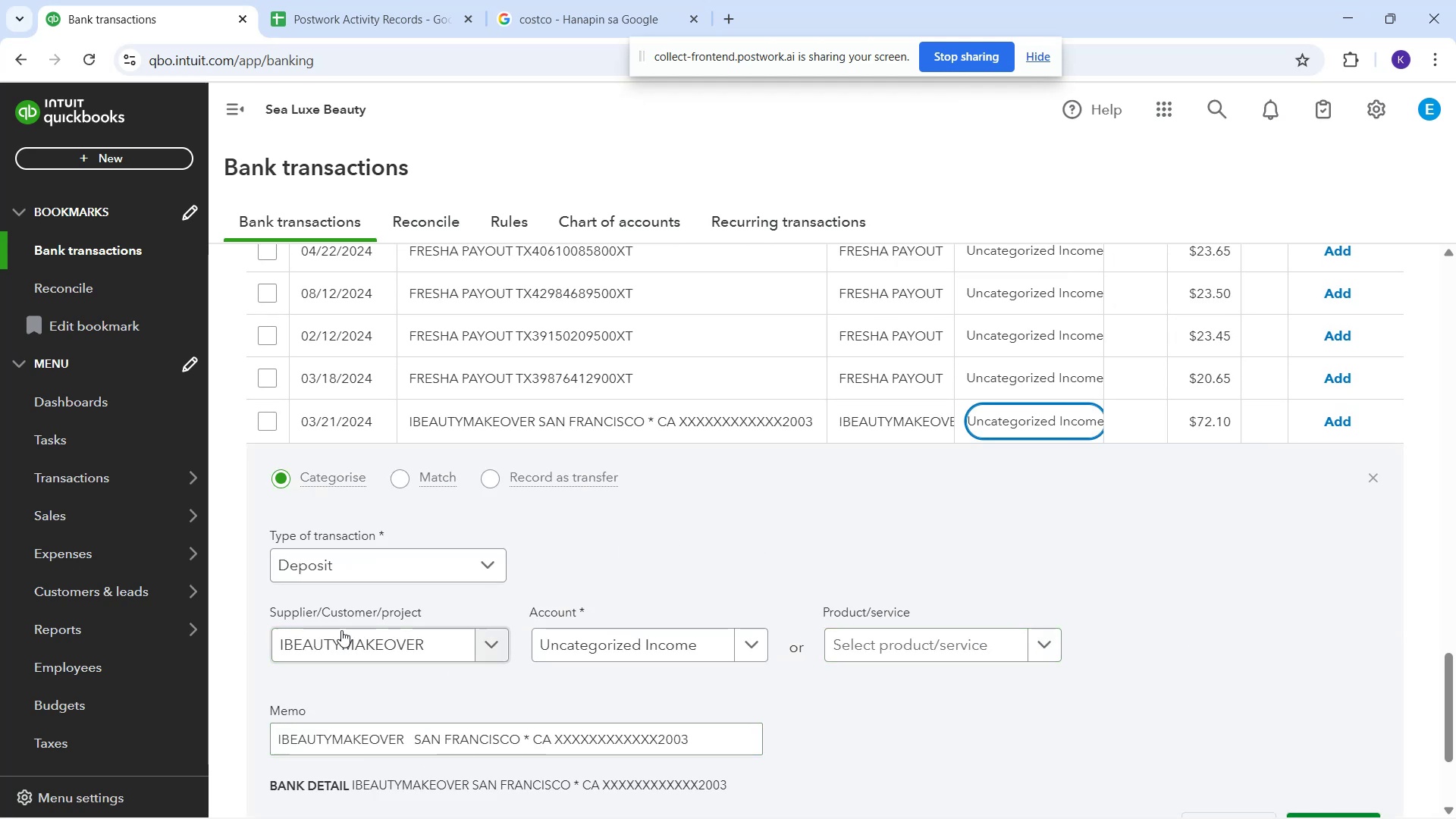 
left_click([561, 648])
 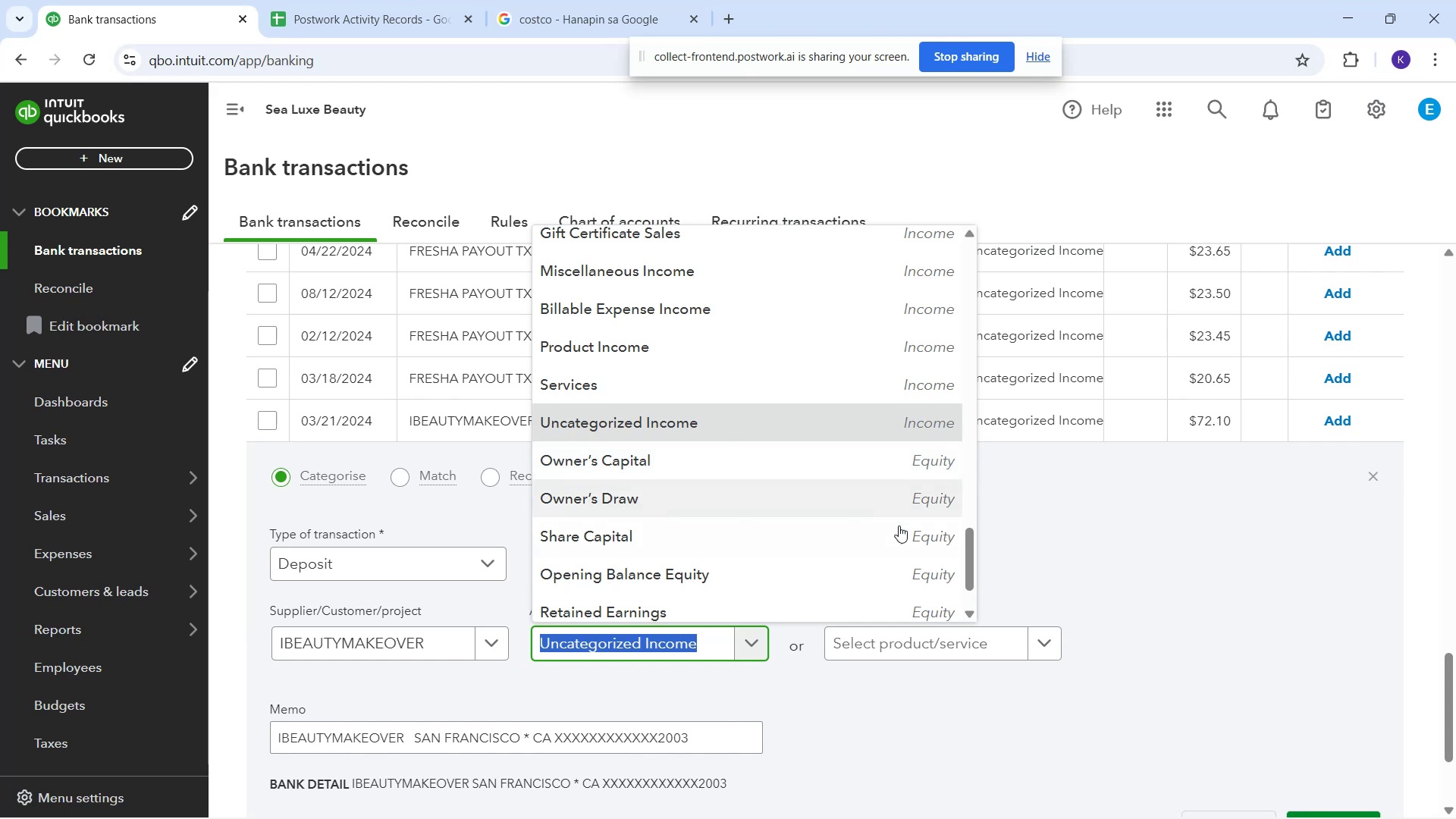 
scroll: coordinate [824, 507], scroll_direction: down, amount: 1.0
 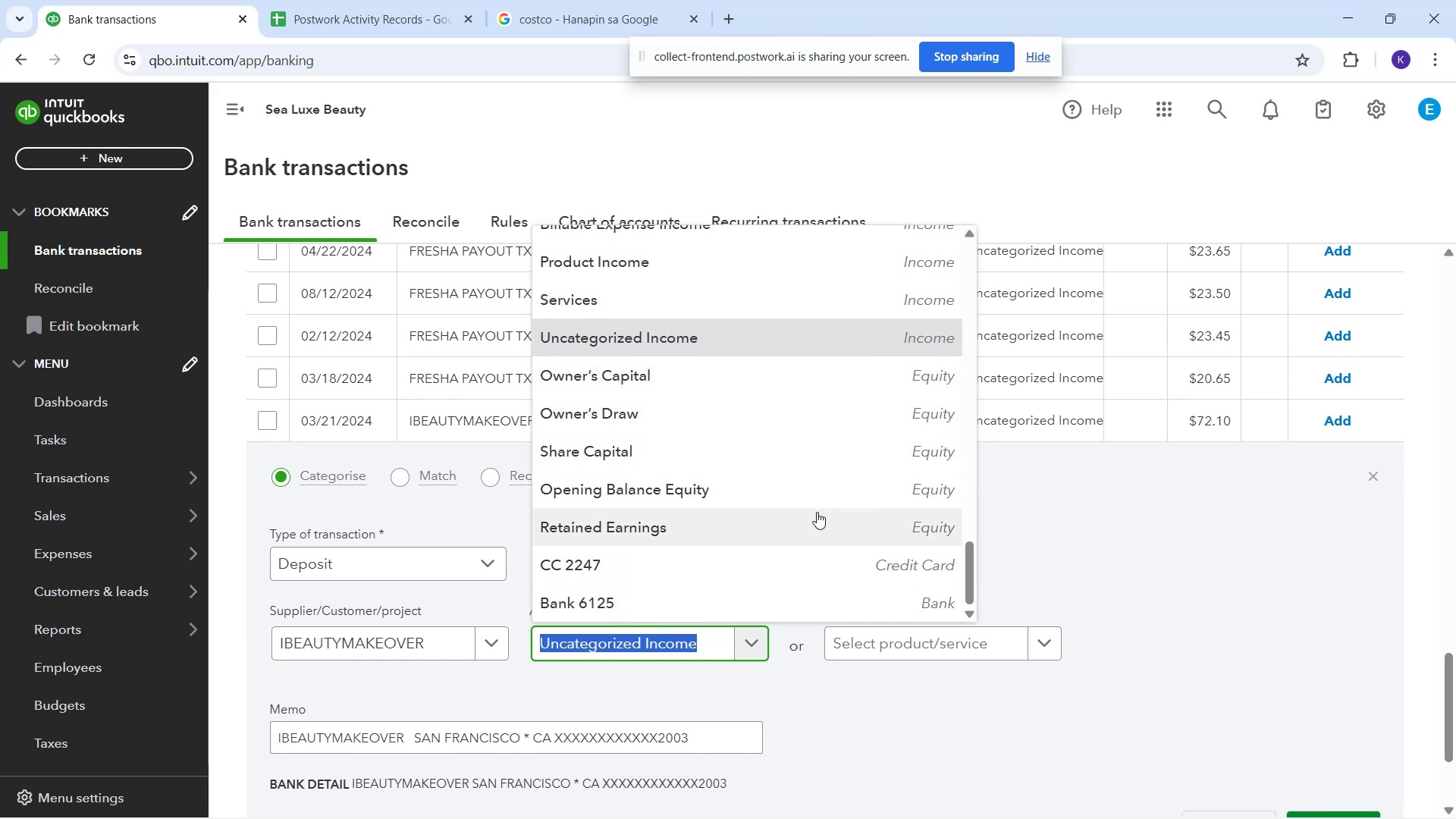 
scroll: coordinate [790, 515], scroll_direction: up, amount: 2.0
 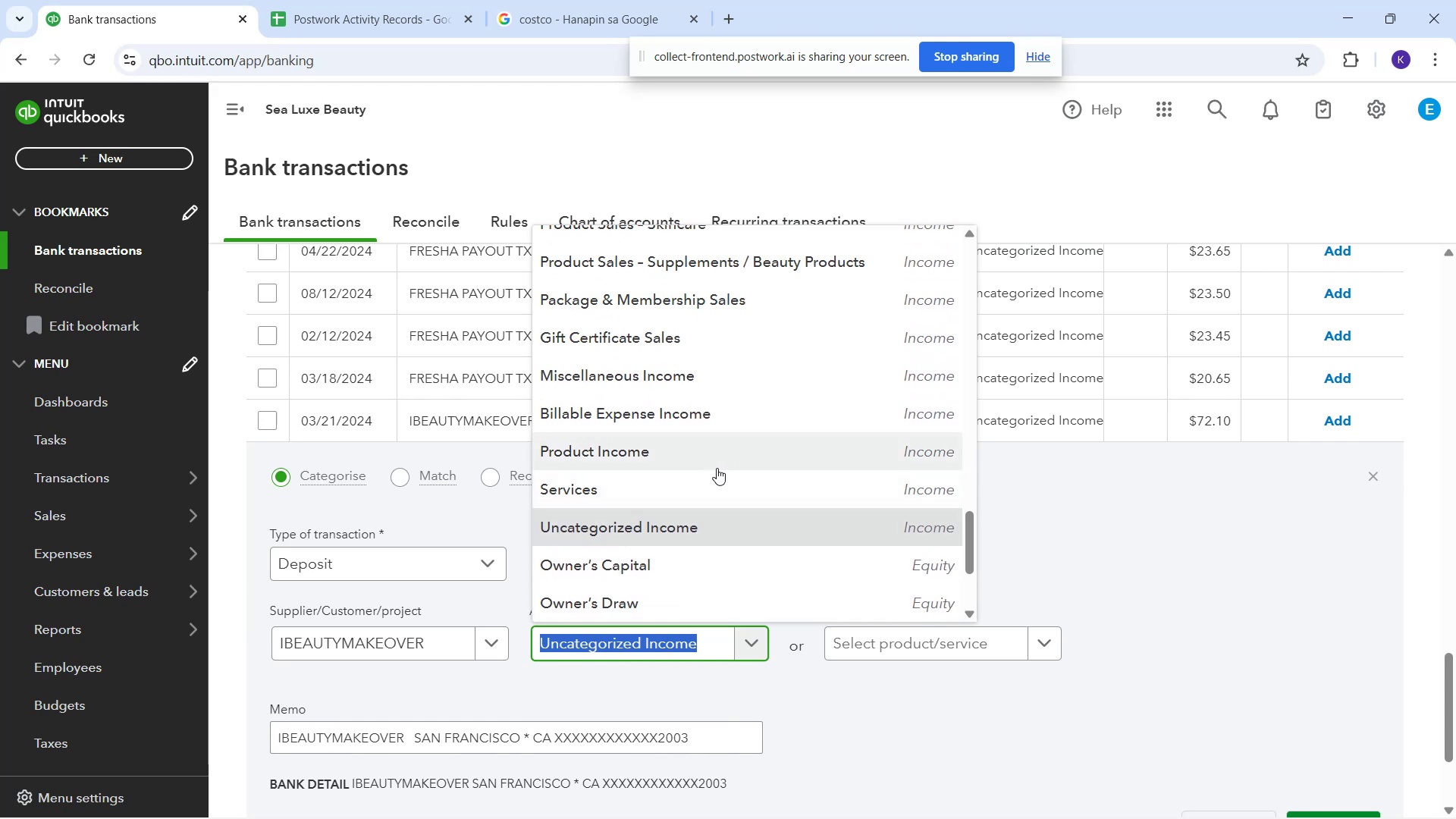 
wait(8.97)
 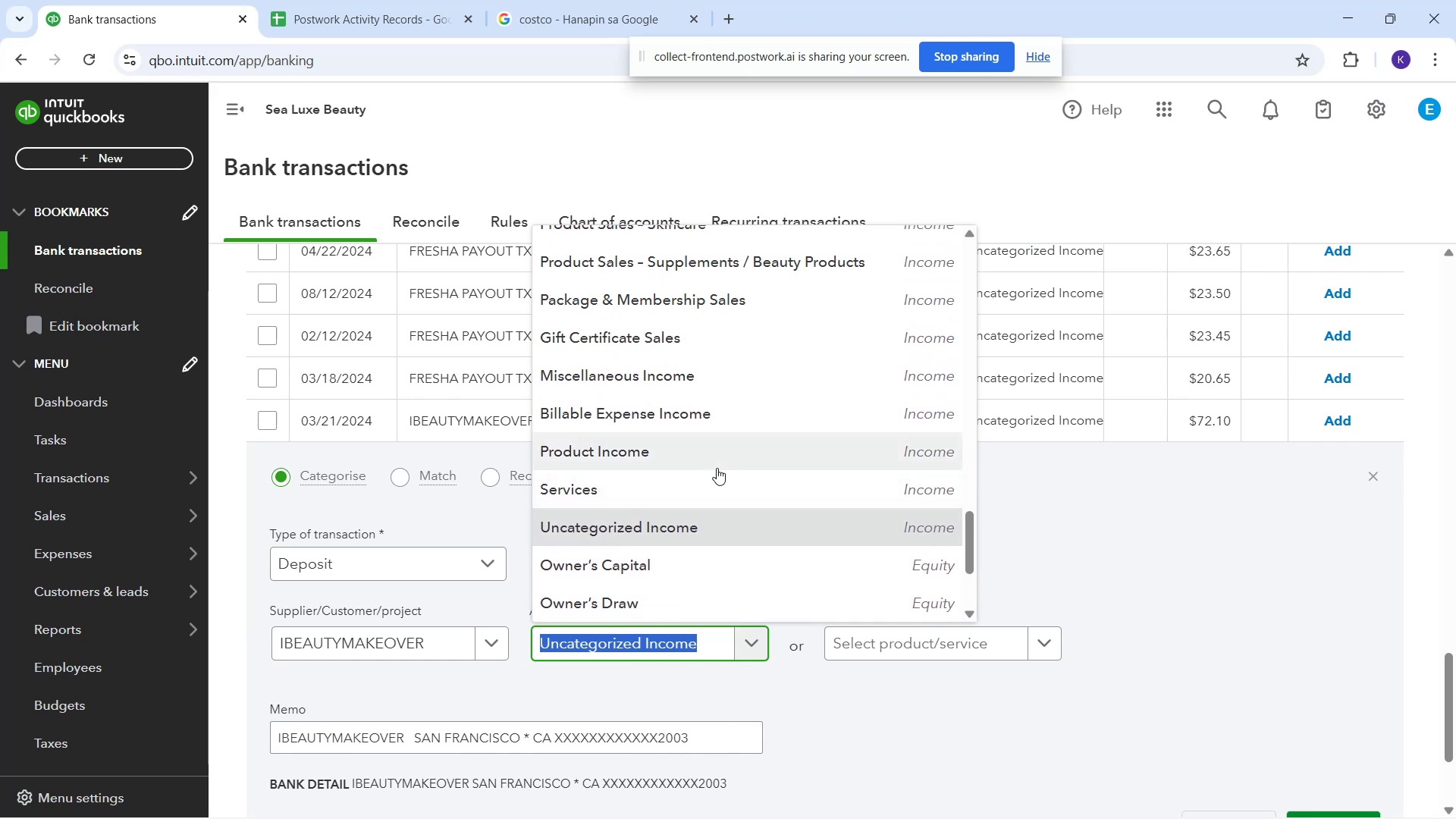 
left_click([708, 267])
 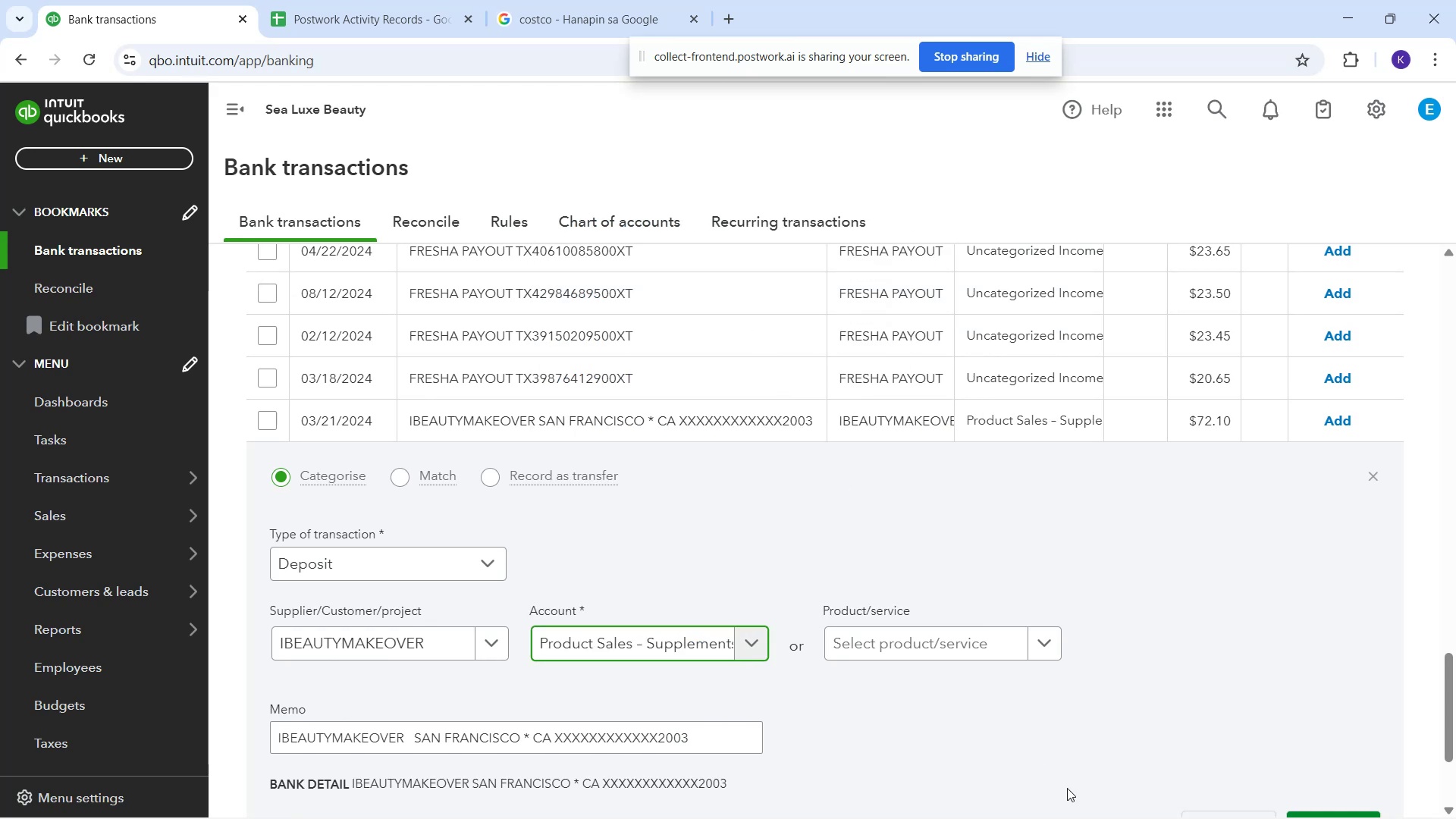 
scroll: coordinate [796, 559], scroll_direction: down, amount: 2.0
 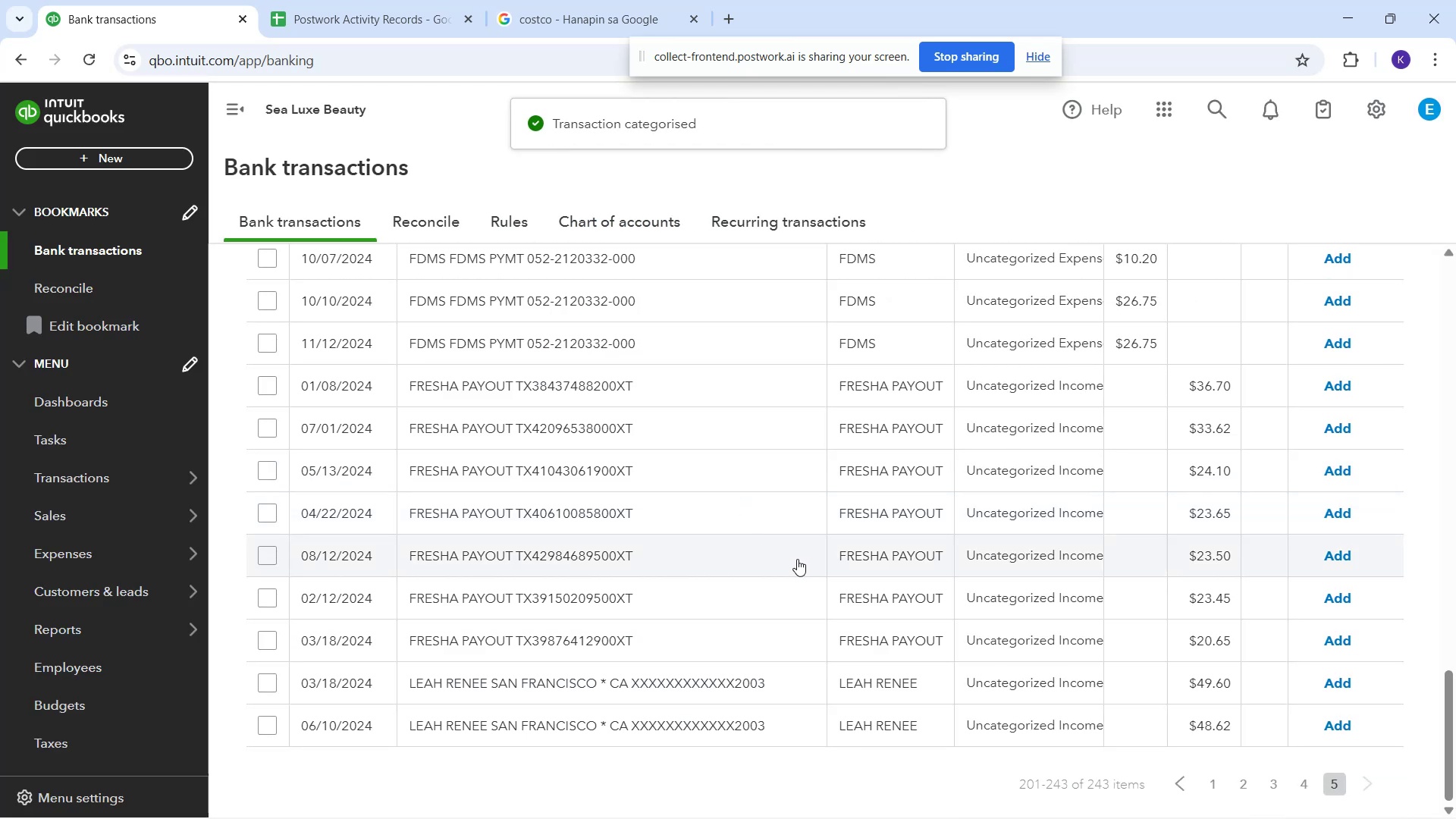 
scroll: coordinate [777, 570], scroll_direction: up, amount: 16.0
 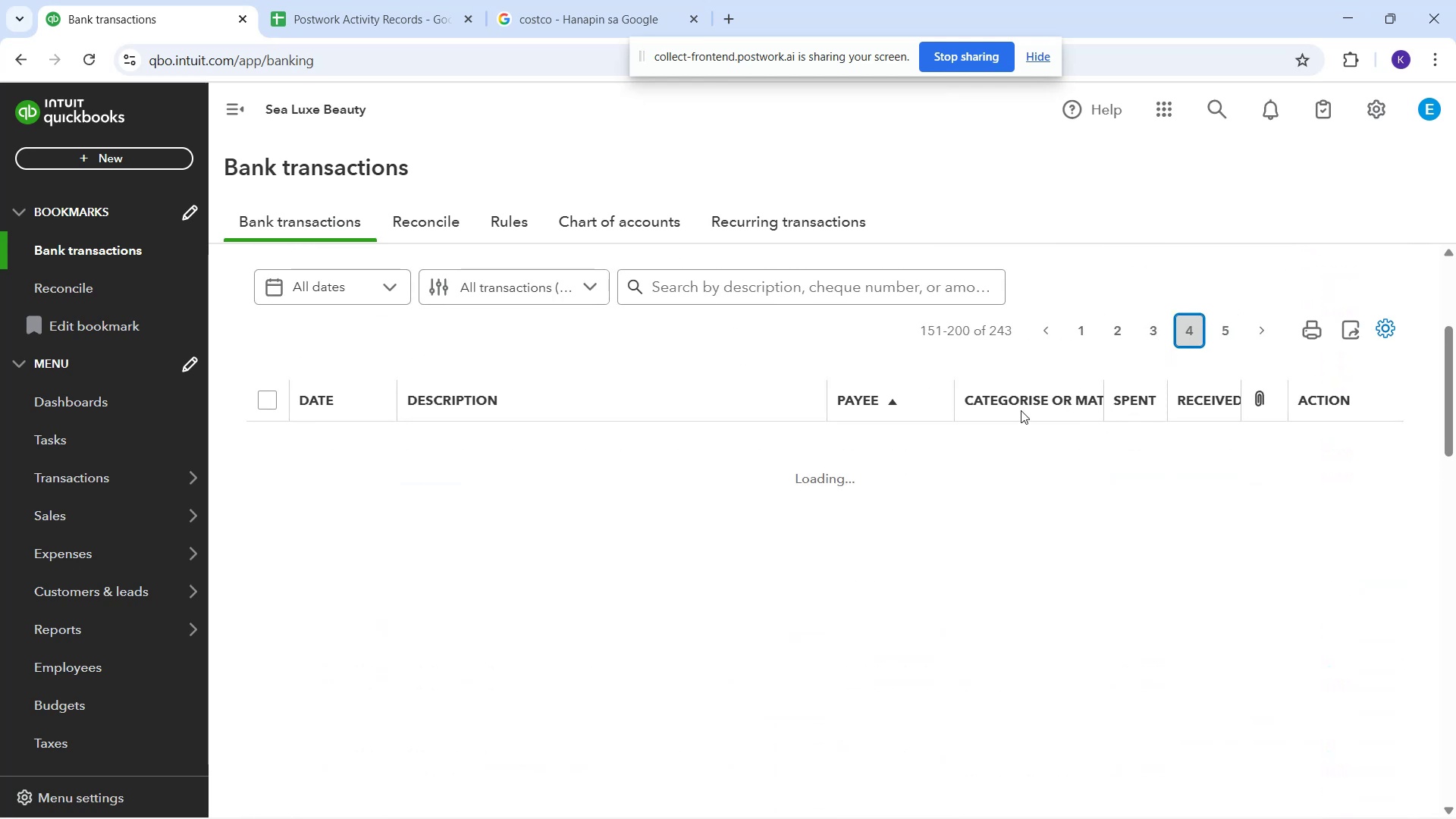 
wait(5.81)
 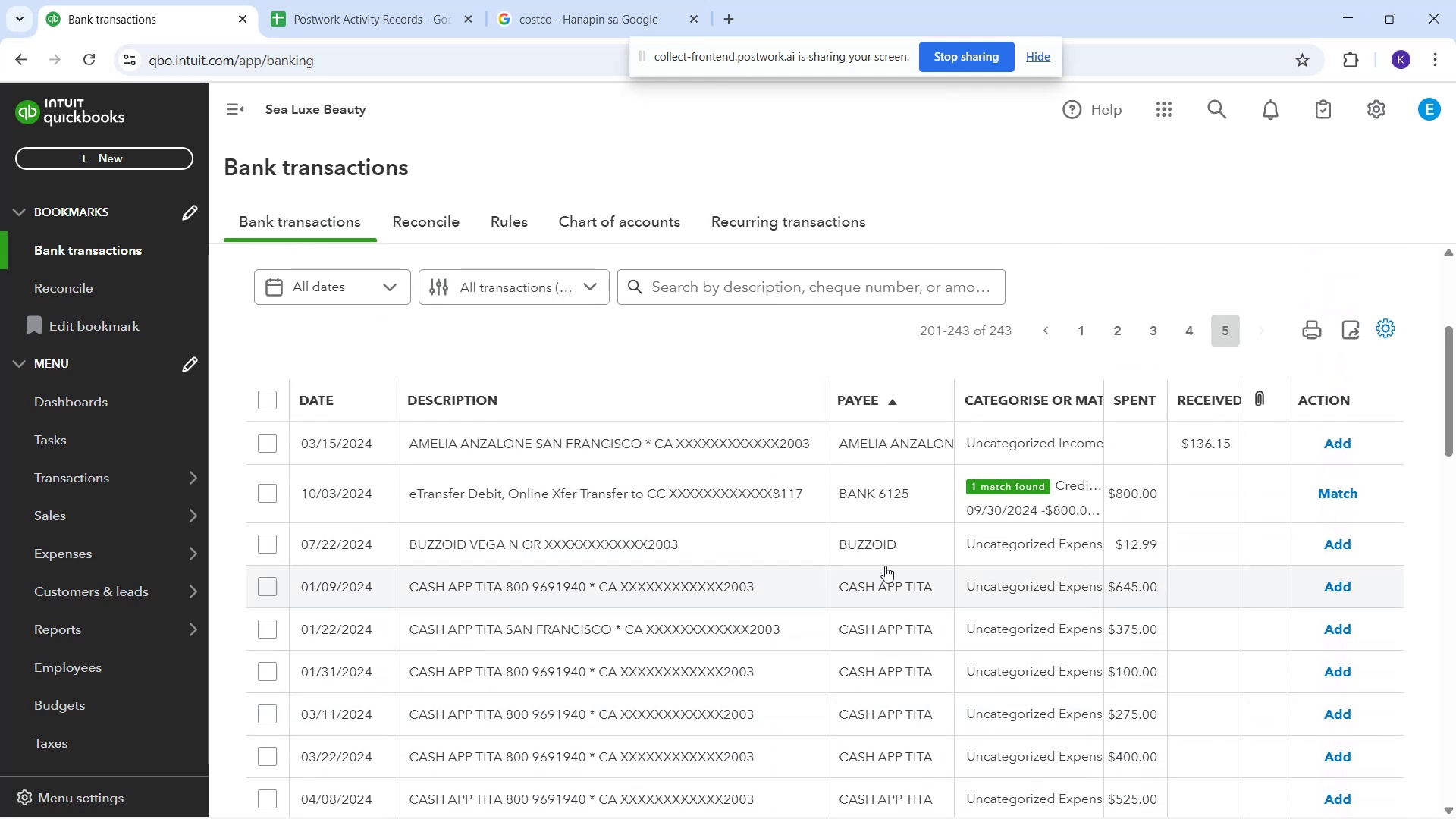 
scroll: coordinate [780, 481], scroll_direction: down, amount: 6.0
 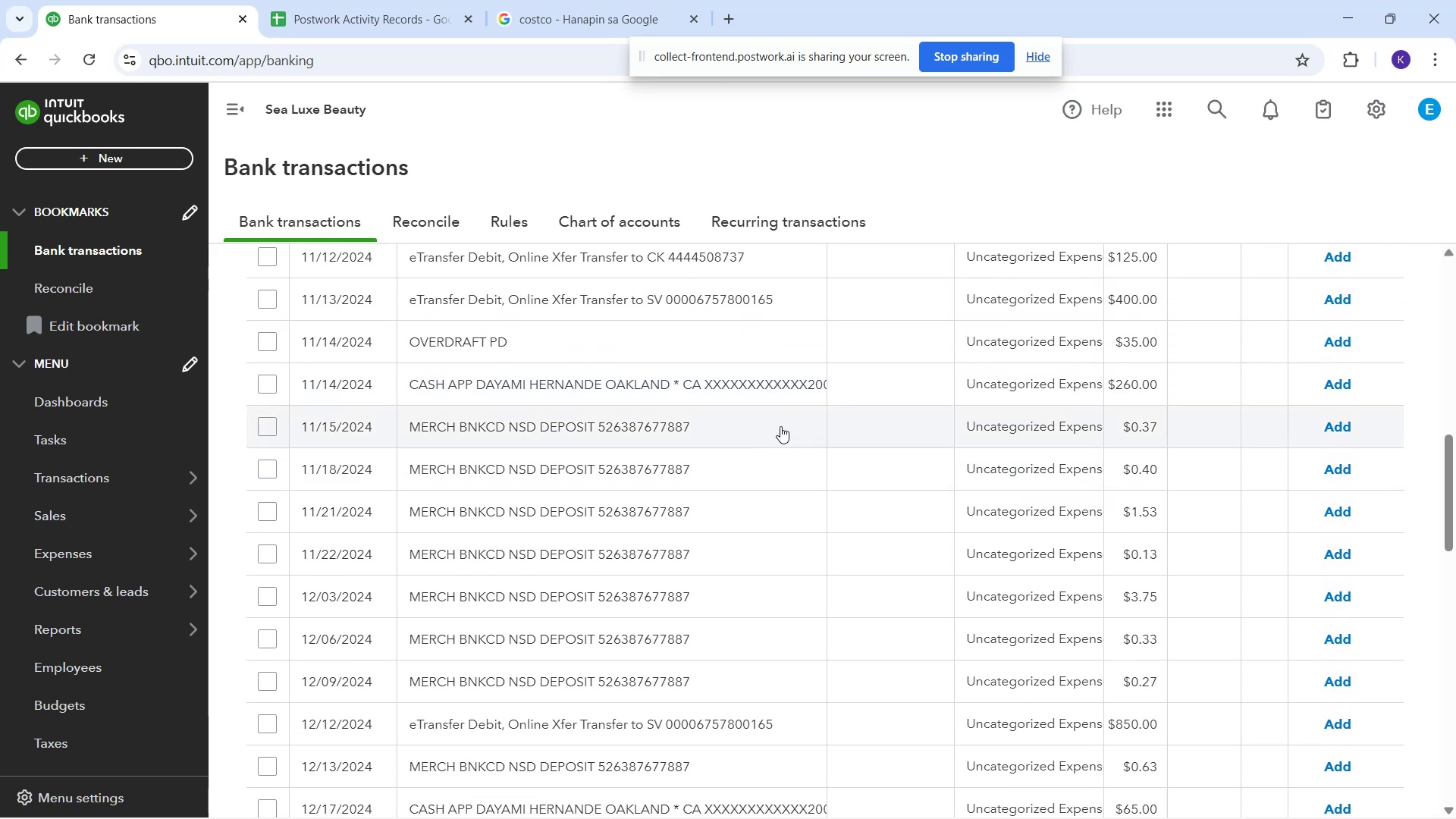 
scroll: coordinate [745, 572], scroll_direction: down, amount: 10.0
 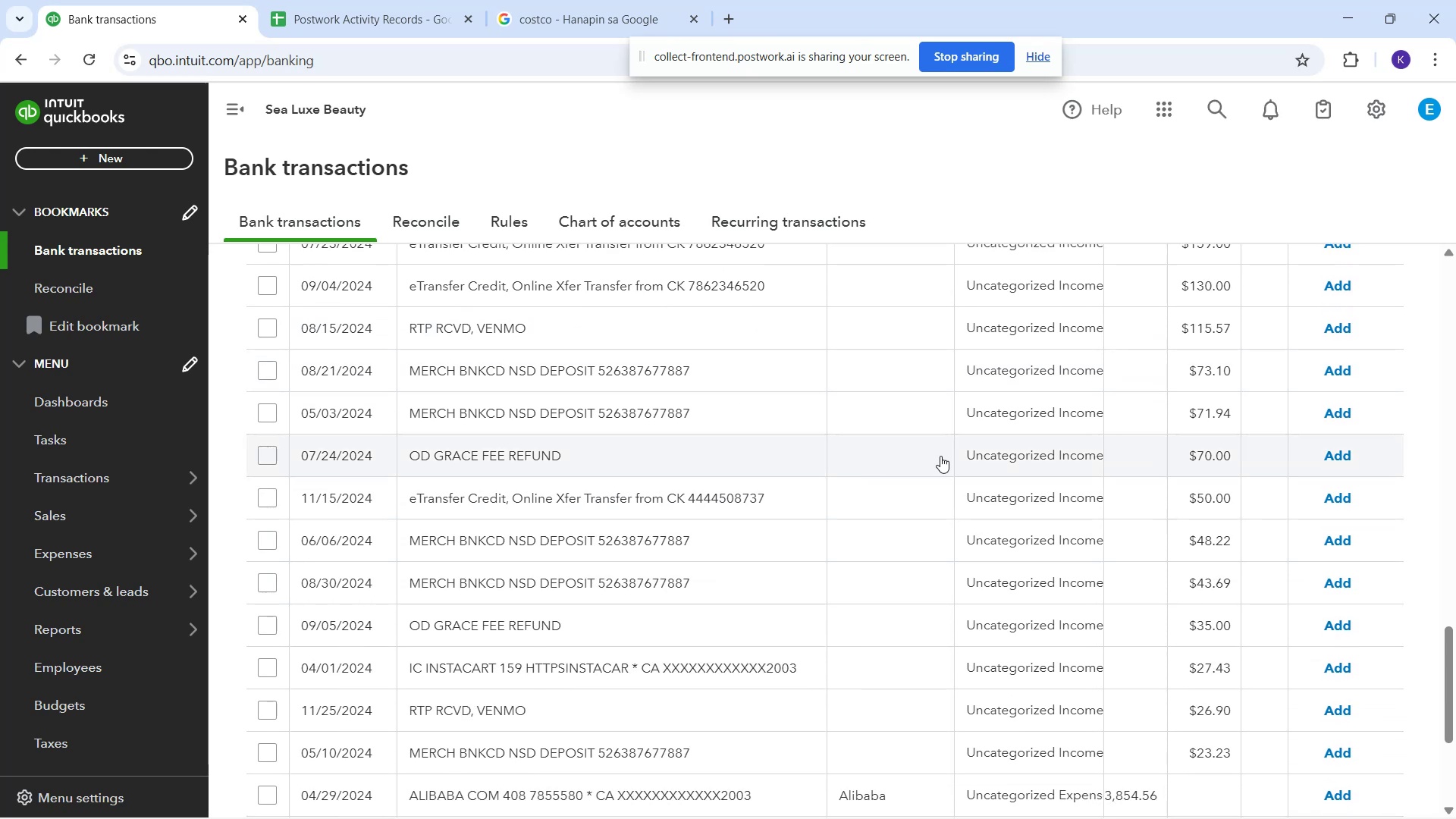 
wait(5.13)
 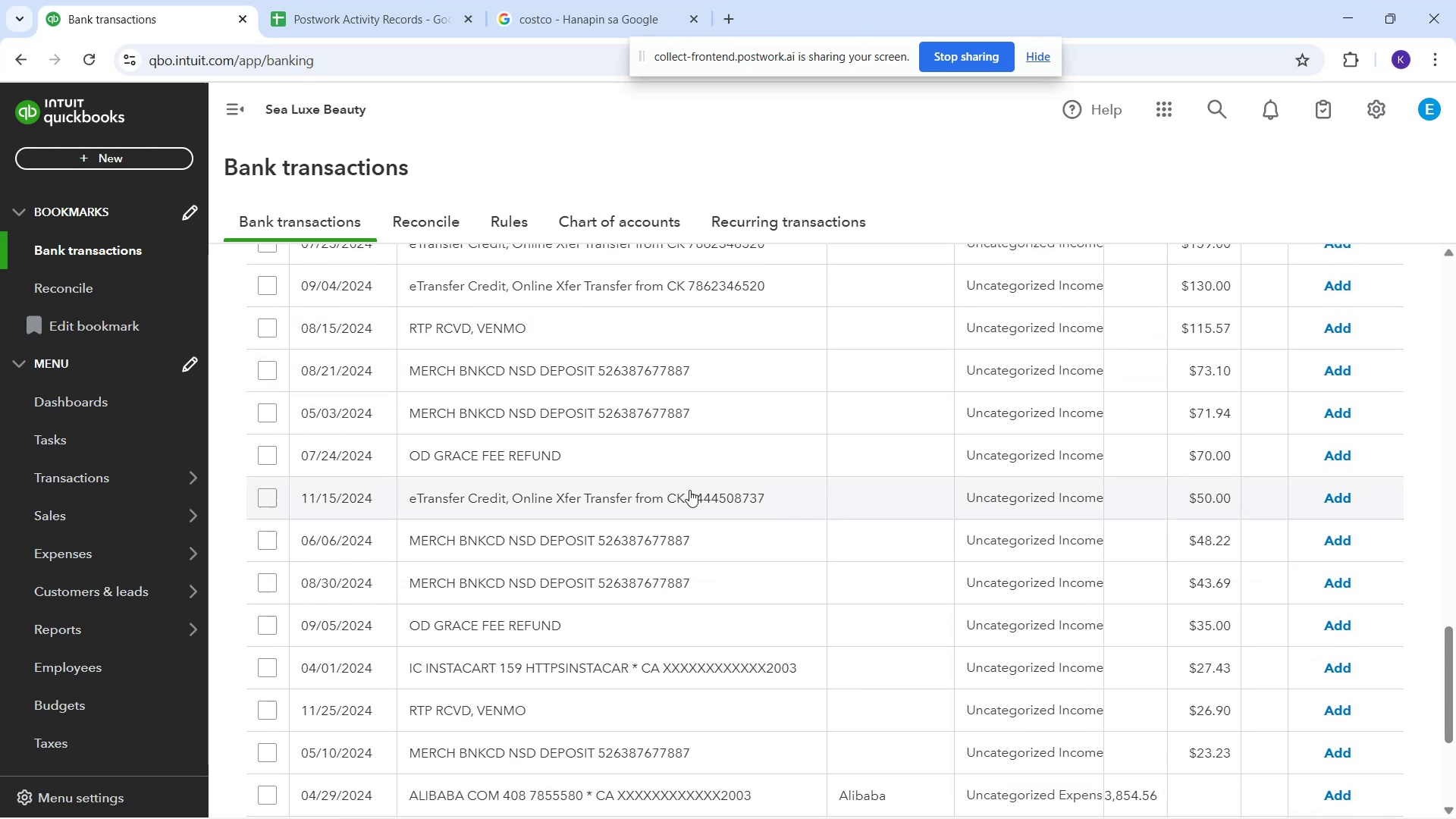 
left_click([979, 457])
 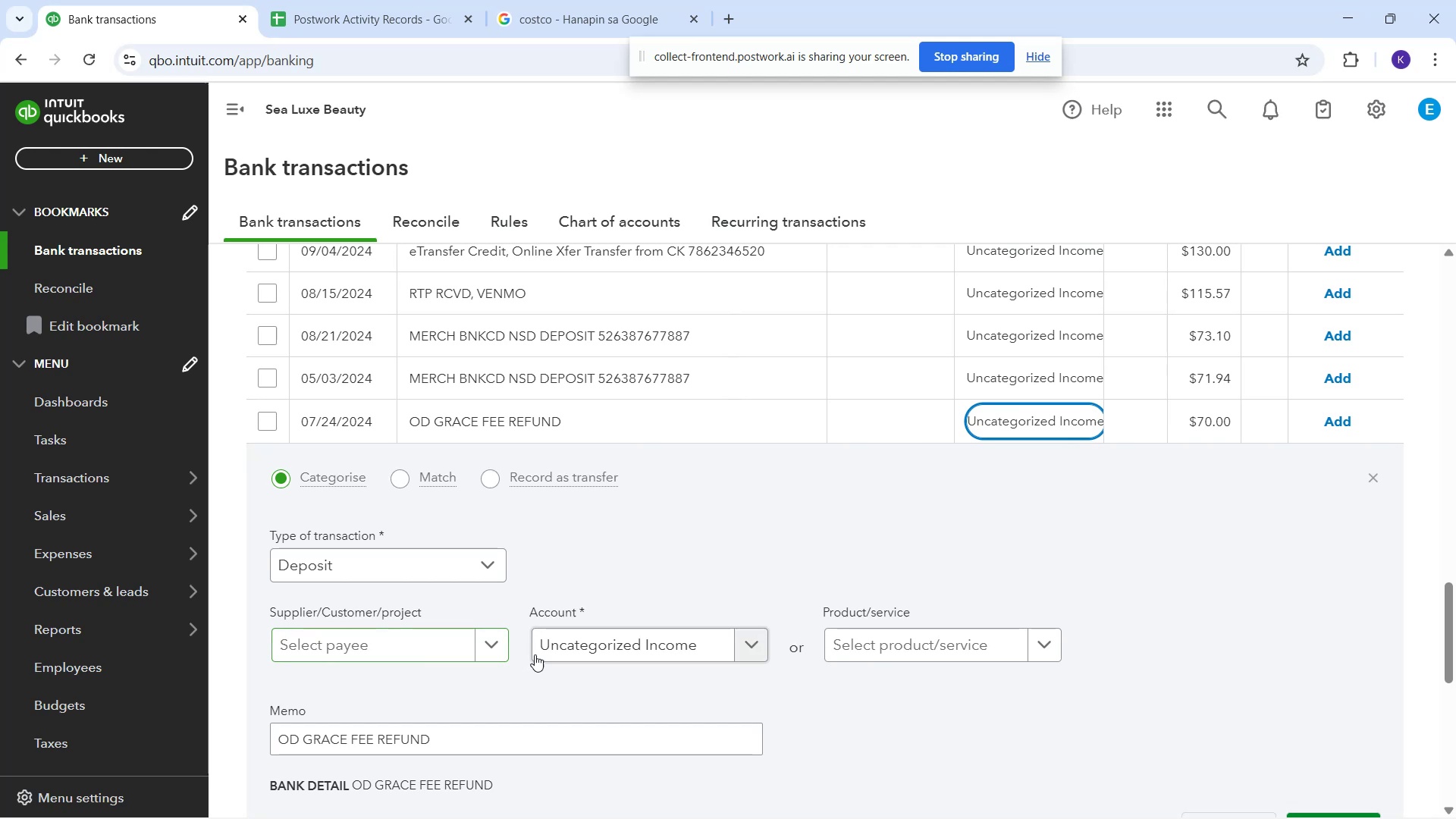 
type(ref)
 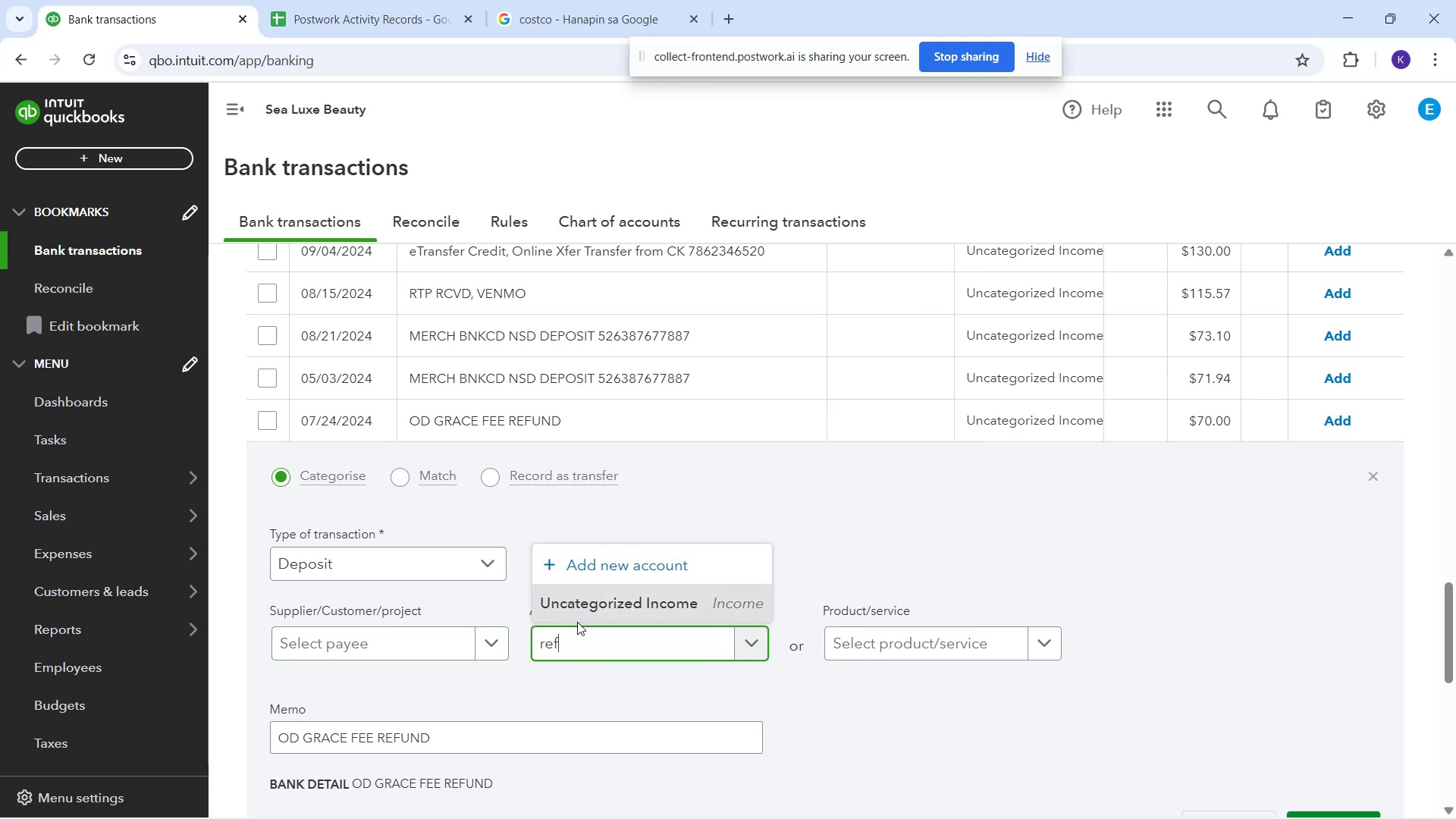 
key(Backspace)
 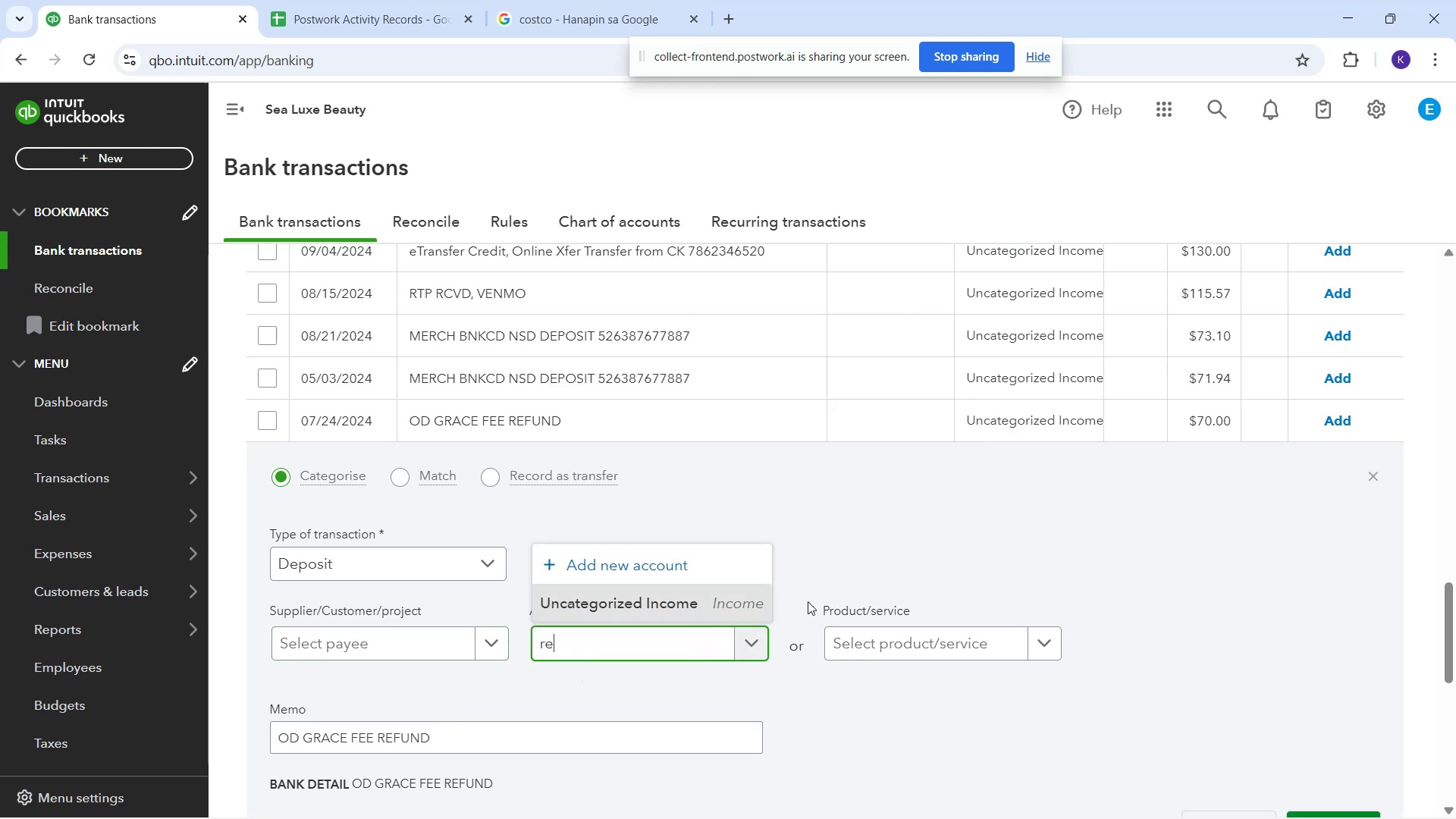 
key(Backspace)
 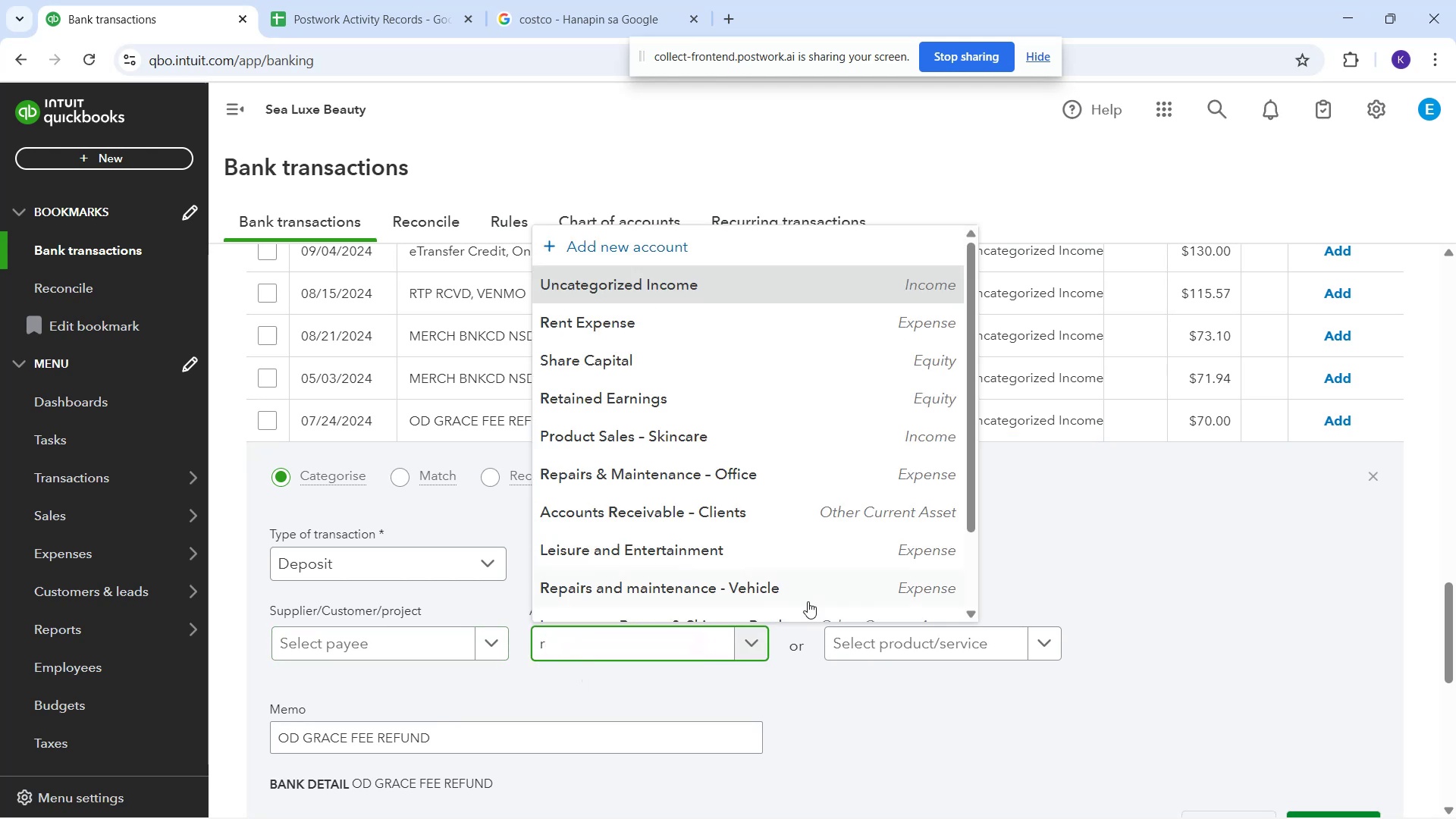 
key(Backspace)
 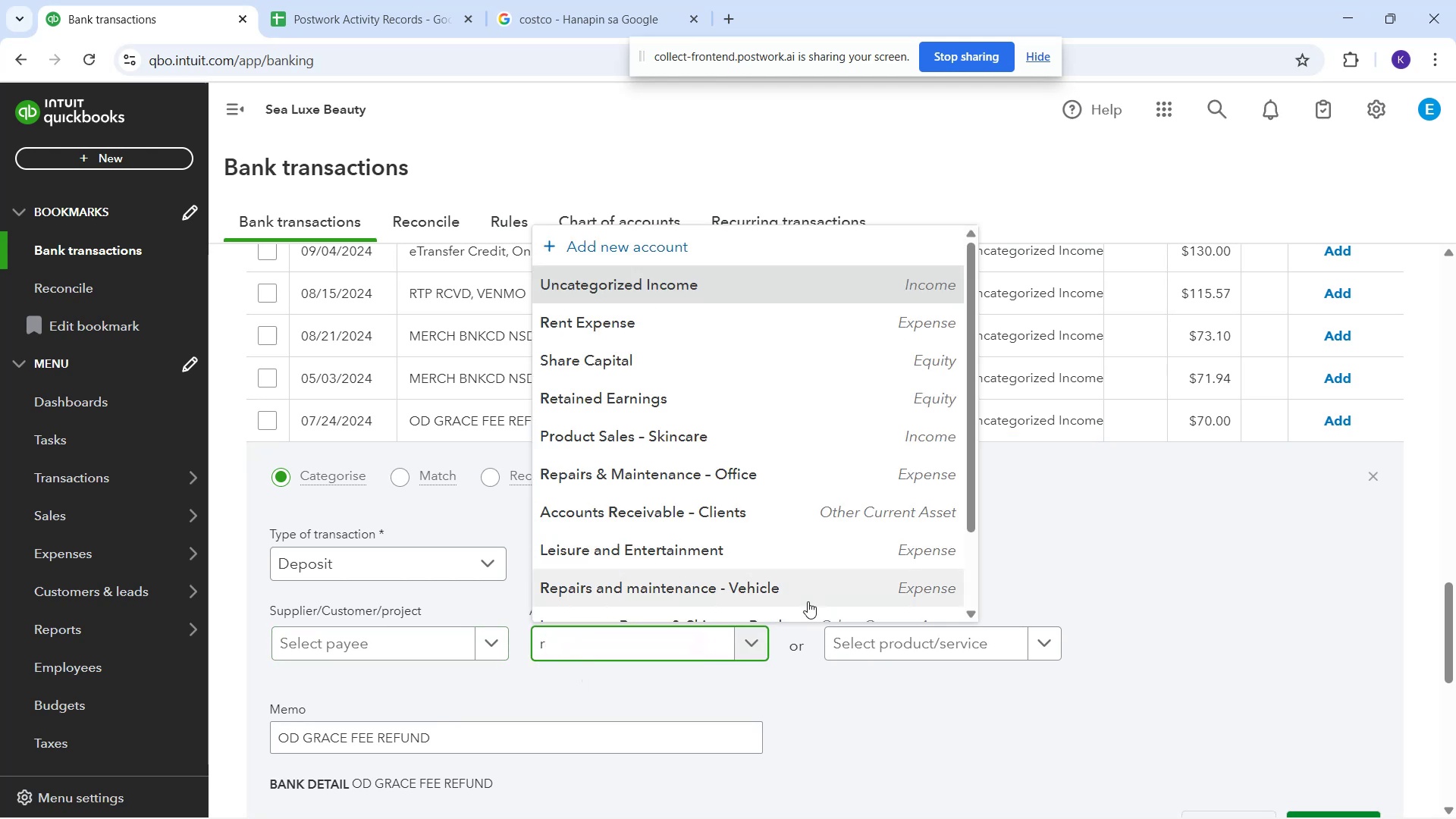 
key(Backspace)
 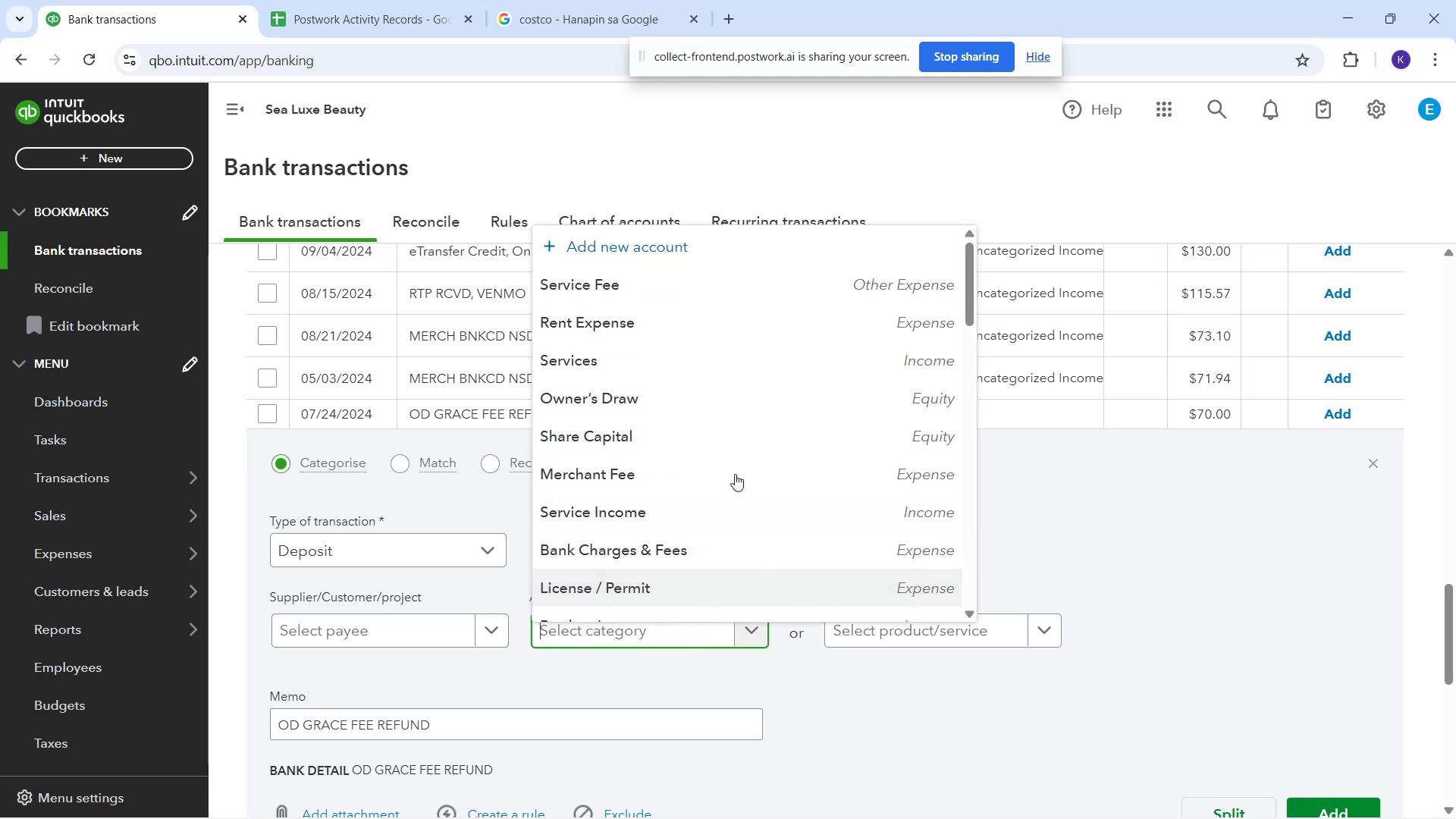 
scroll: coordinate [777, 497], scroll_direction: down, amount: 9.0
 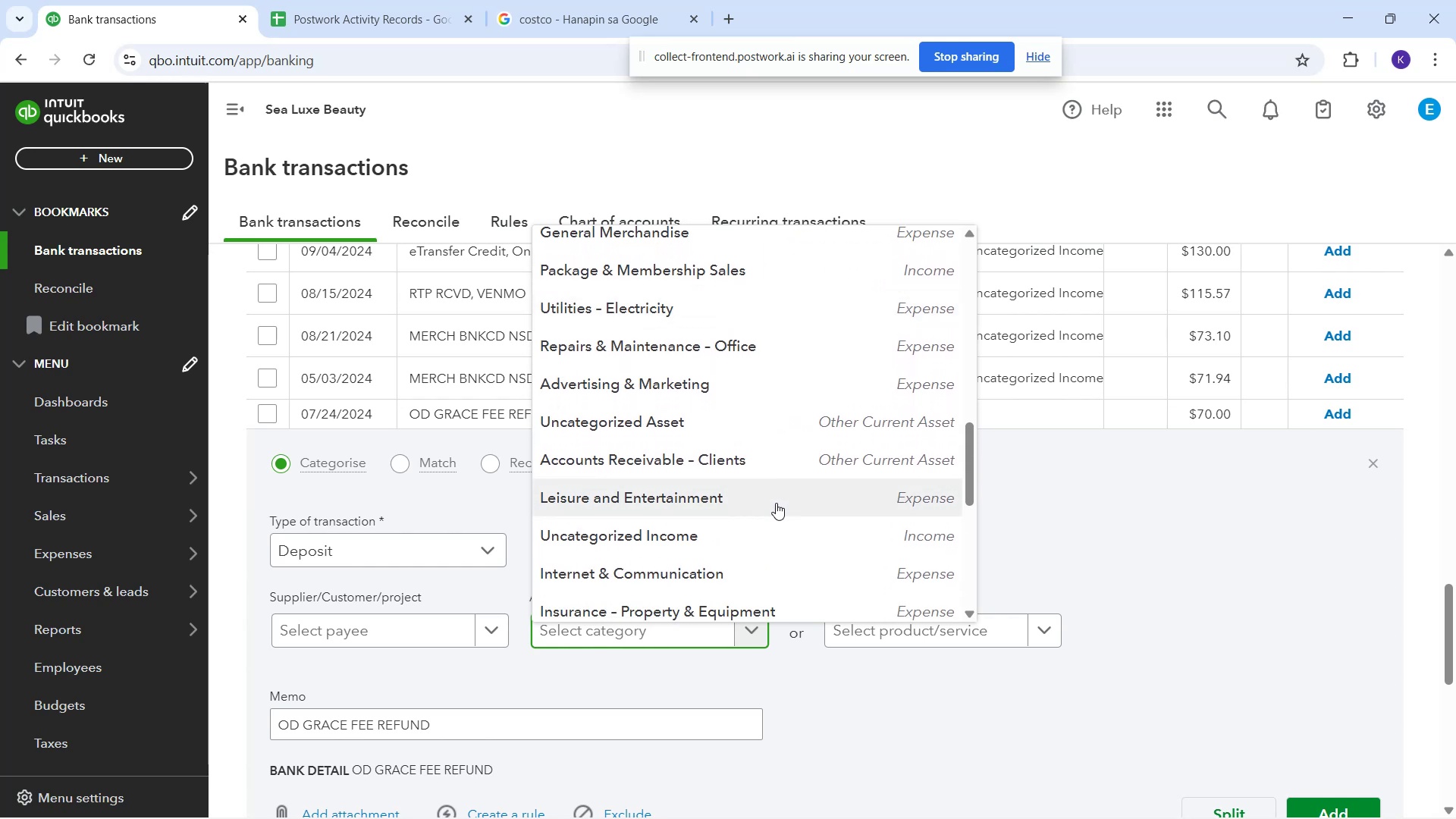 
scroll: coordinate [754, 516], scroll_direction: down, amount: 7.0
 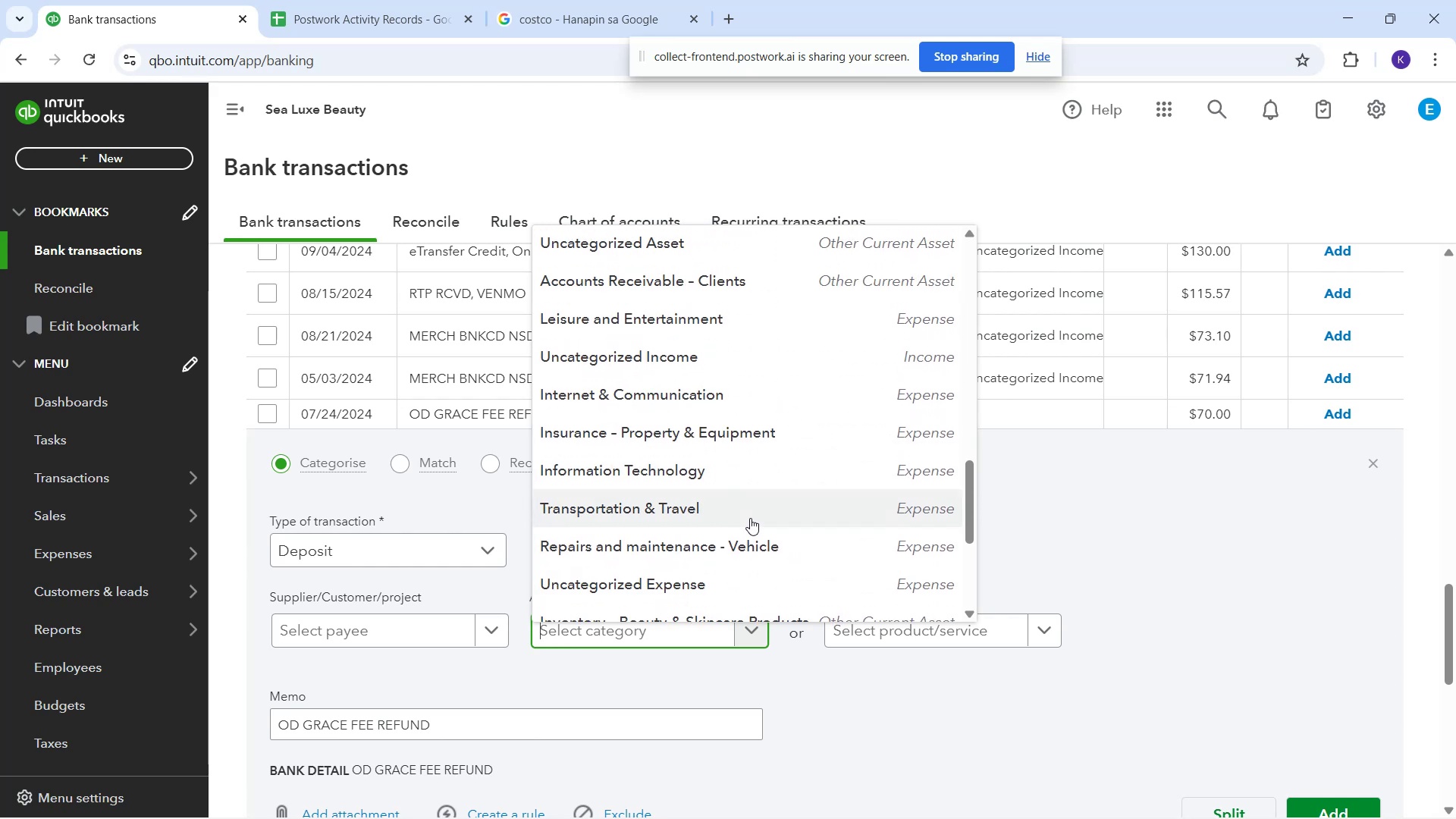 
scroll: coordinate [775, 504], scroll_direction: up, amount: 6.0
 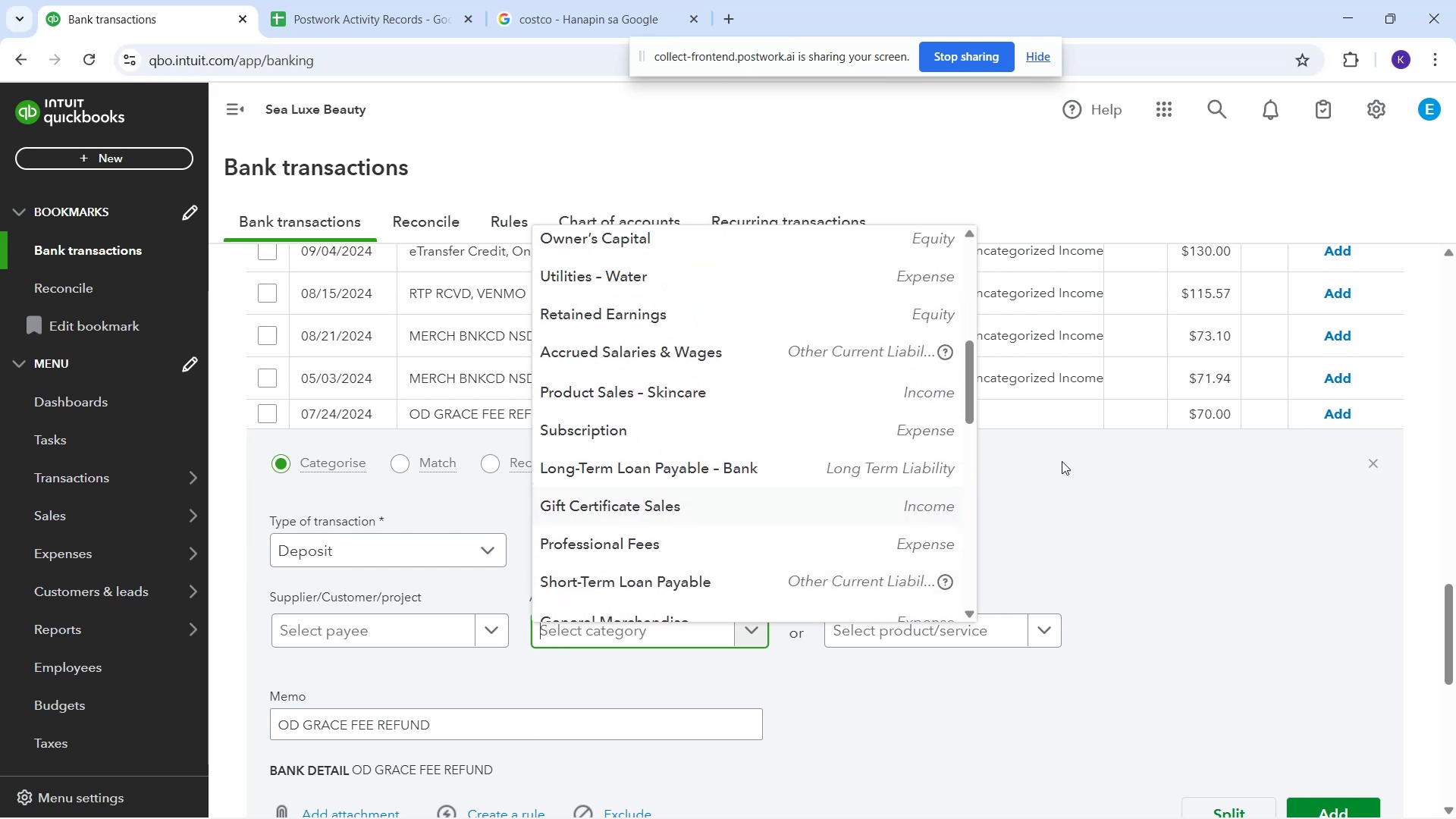 
left_click([1147, 507])
 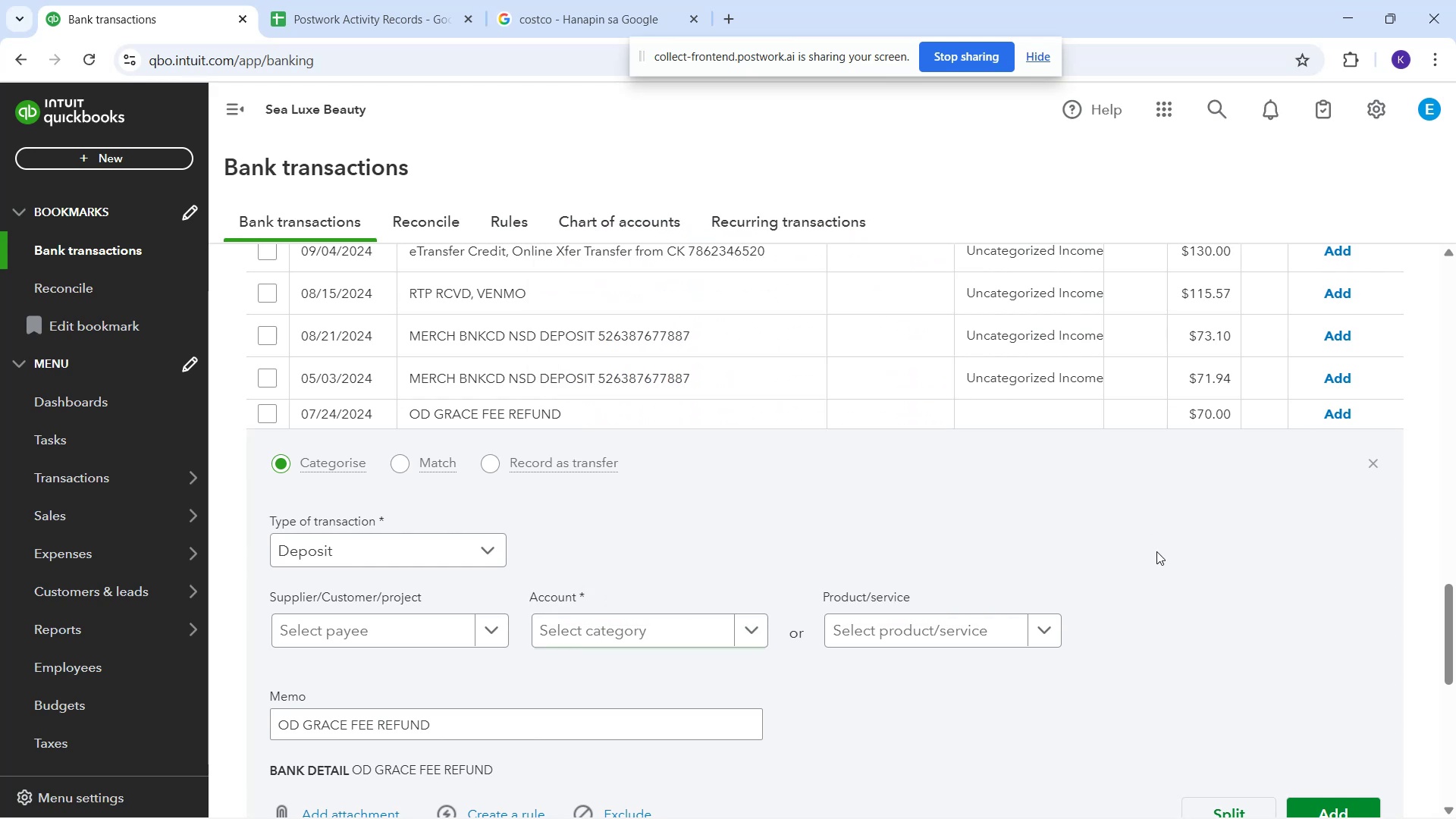 
scroll: coordinate [1103, 566], scroll_direction: down, amount: 5.0
 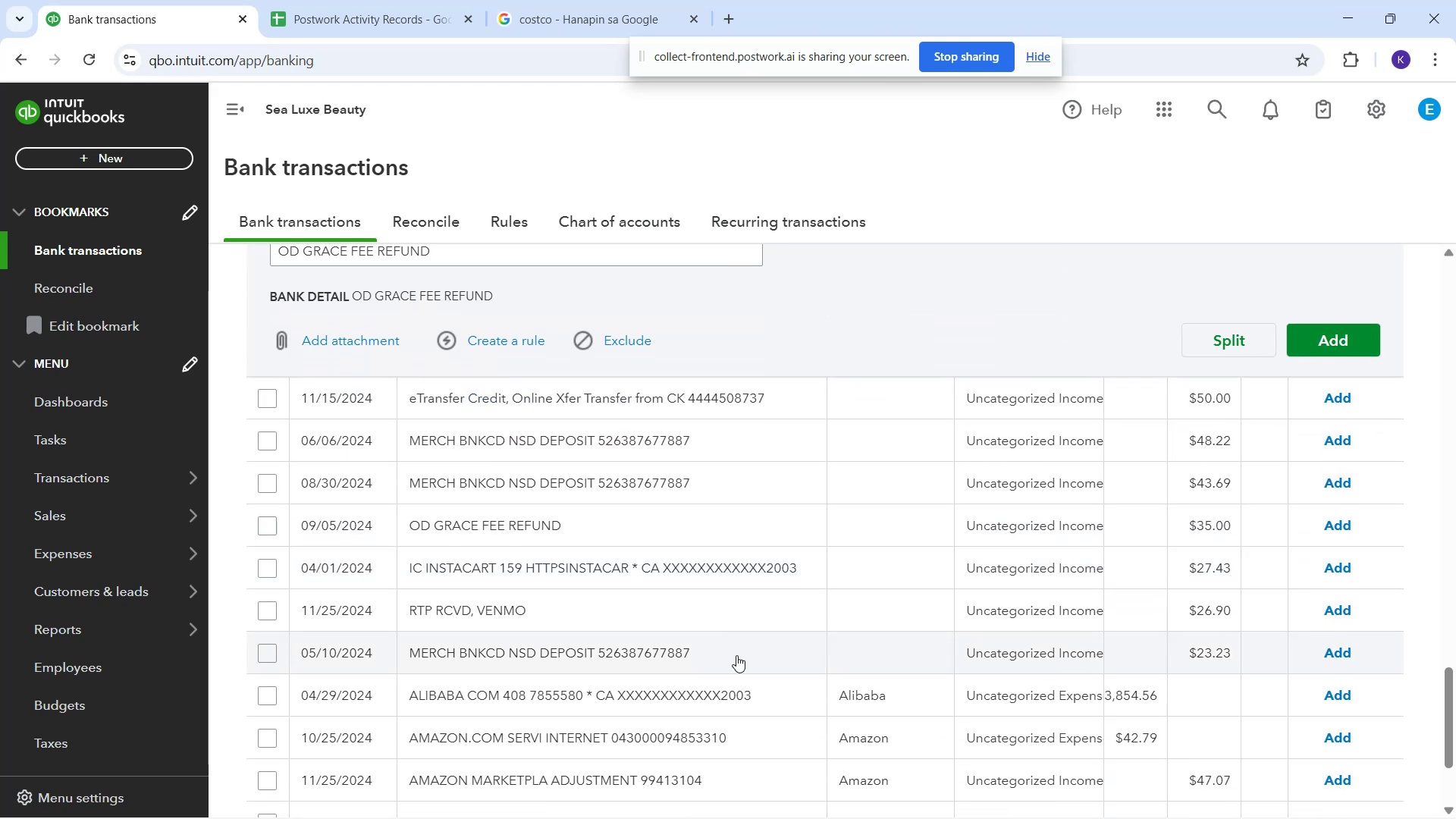 
left_click([849, 572])
 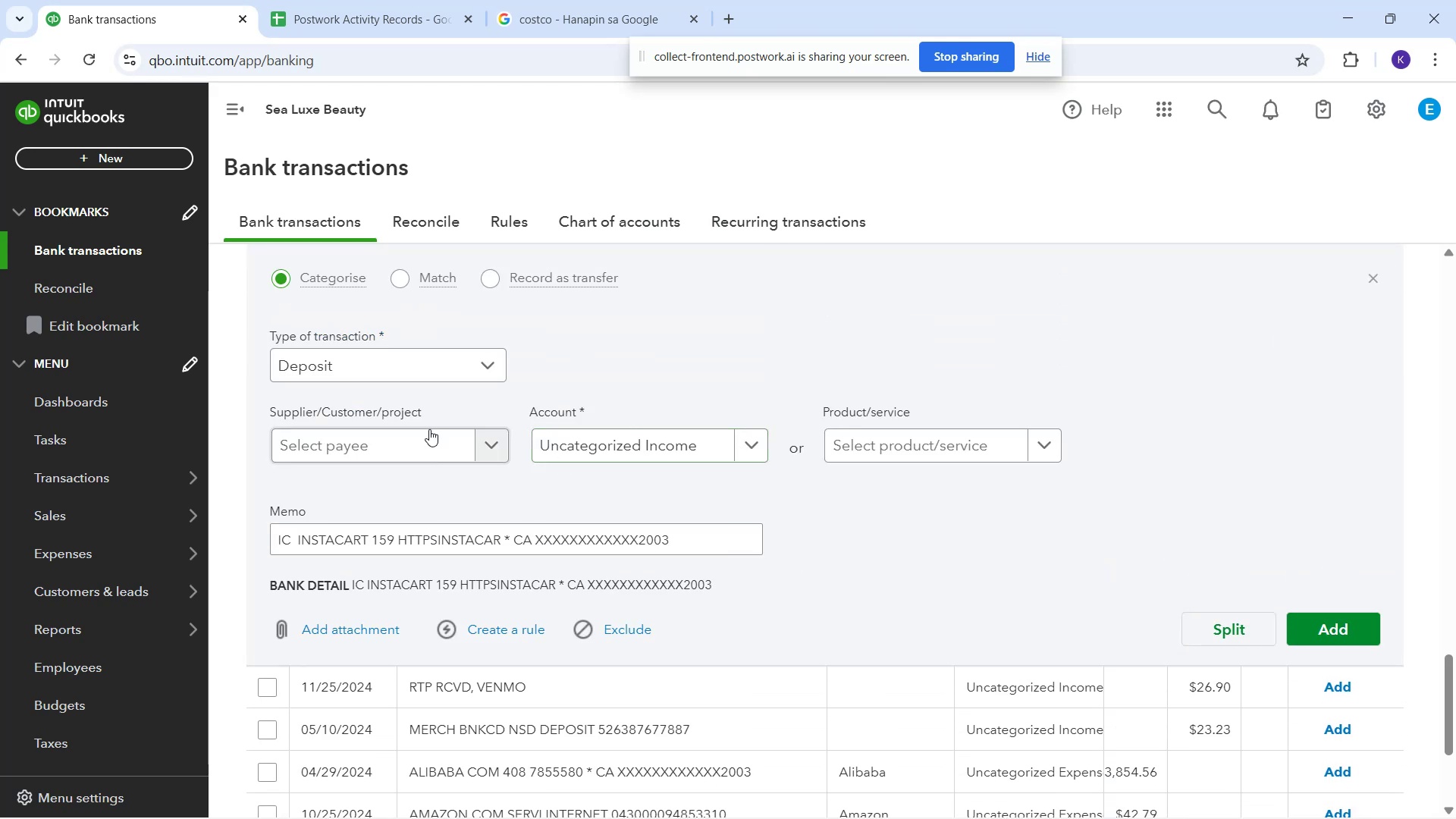 
left_click([413, 445])
 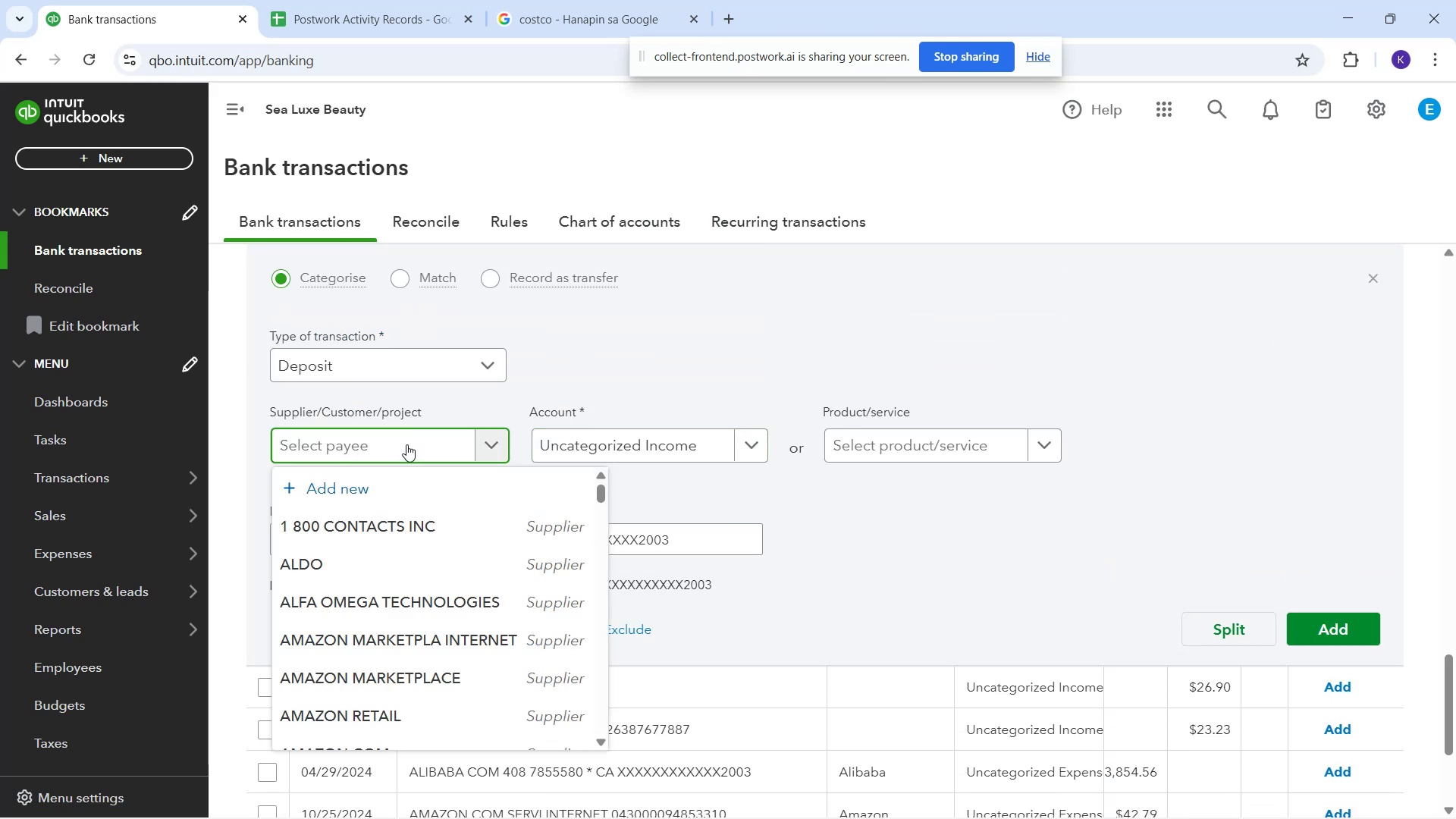 
type(insta)
 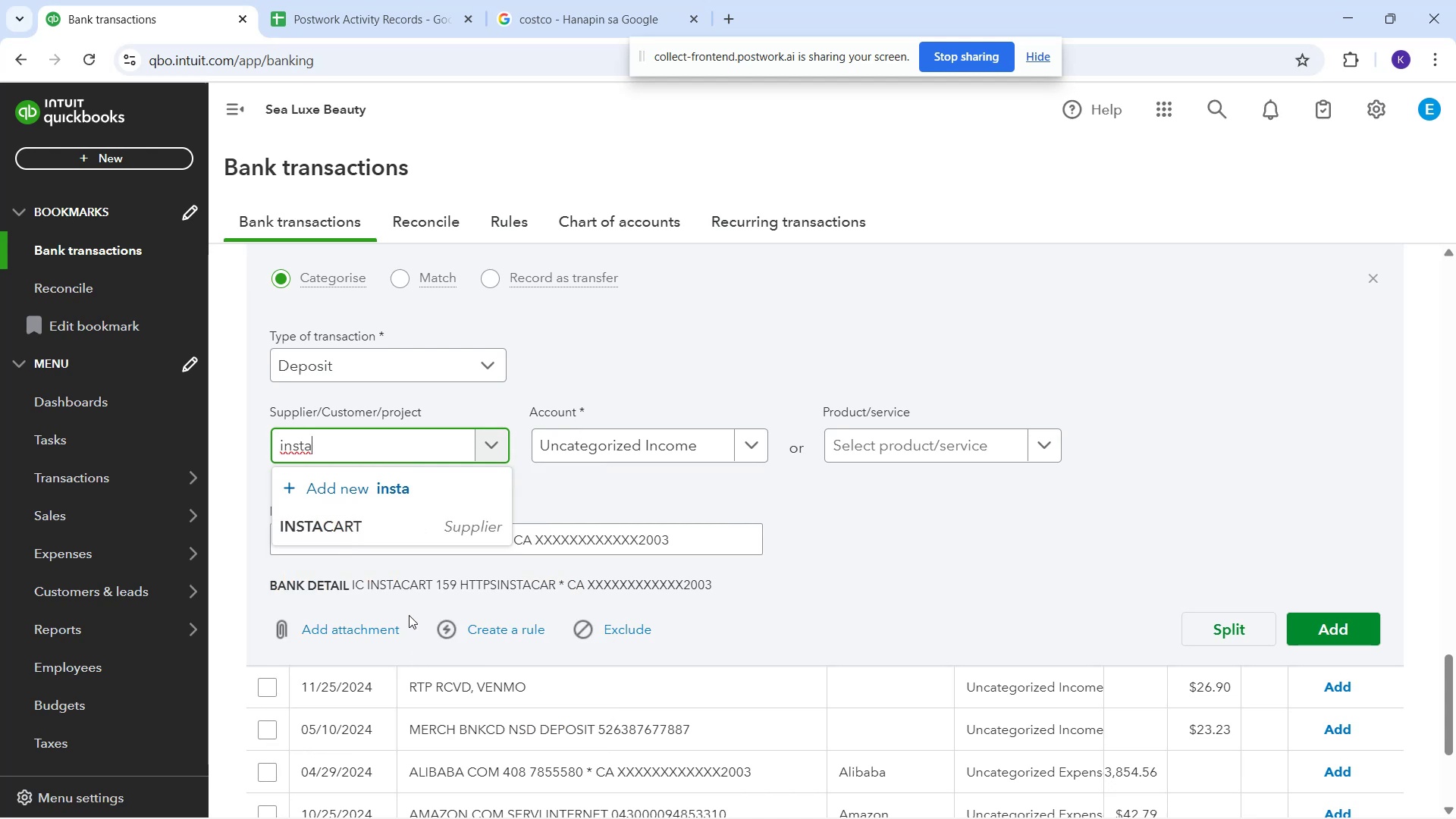 
left_click([391, 534])
 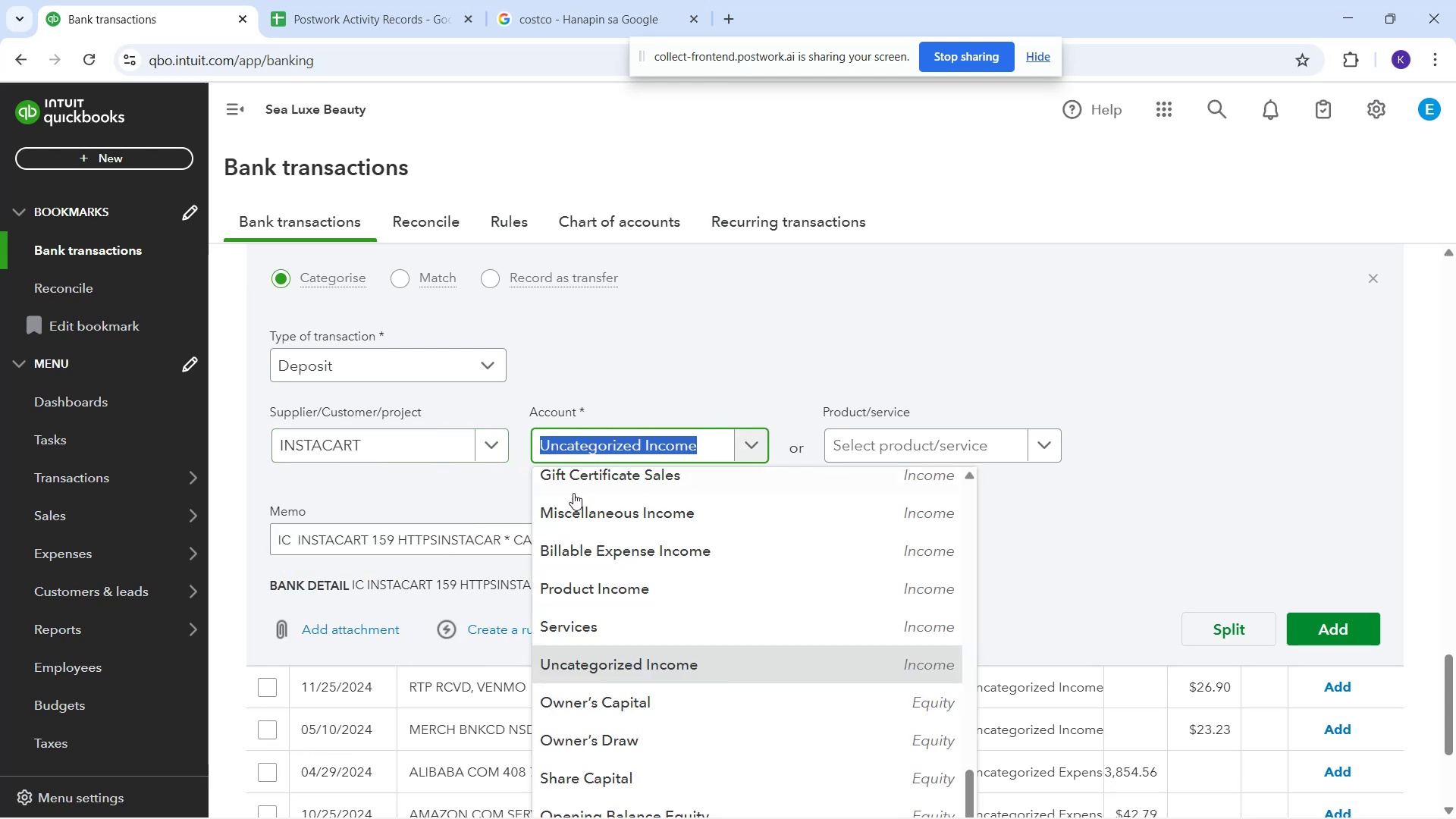 
type(se)
key(Backspace)
key(Backspace)
type(gene)
 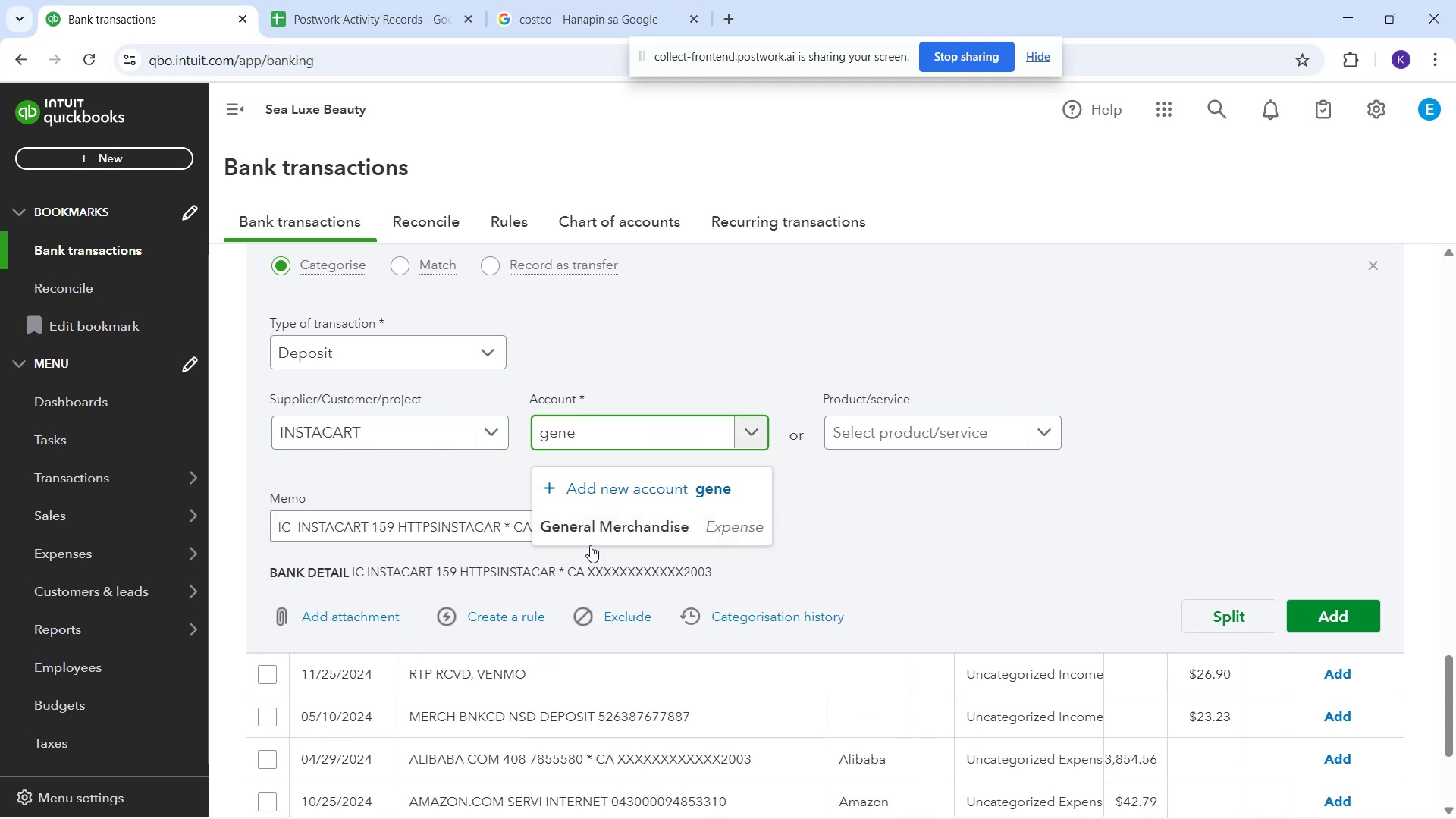 
left_click([585, 544])
 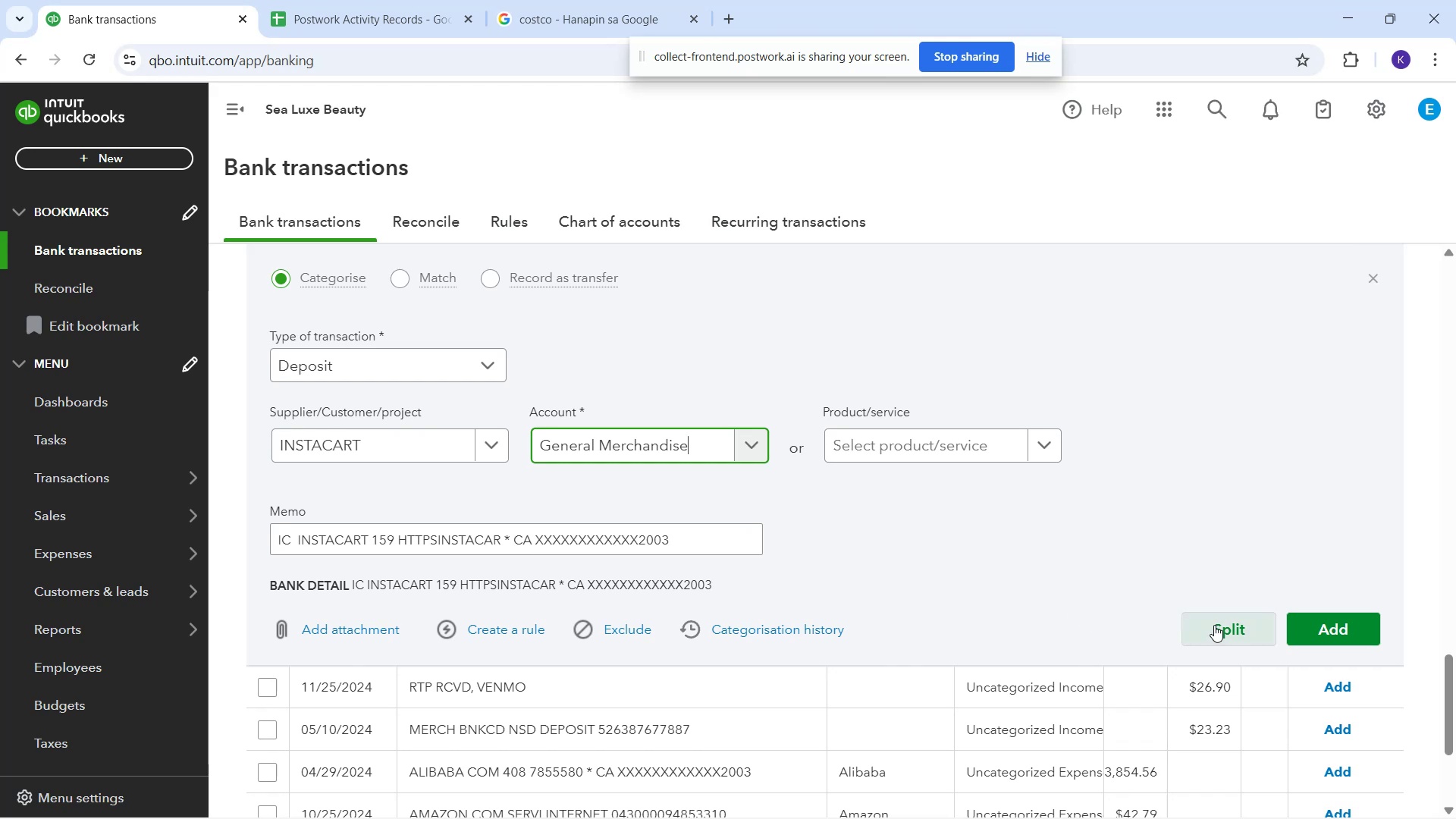 
left_click([1322, 620])
 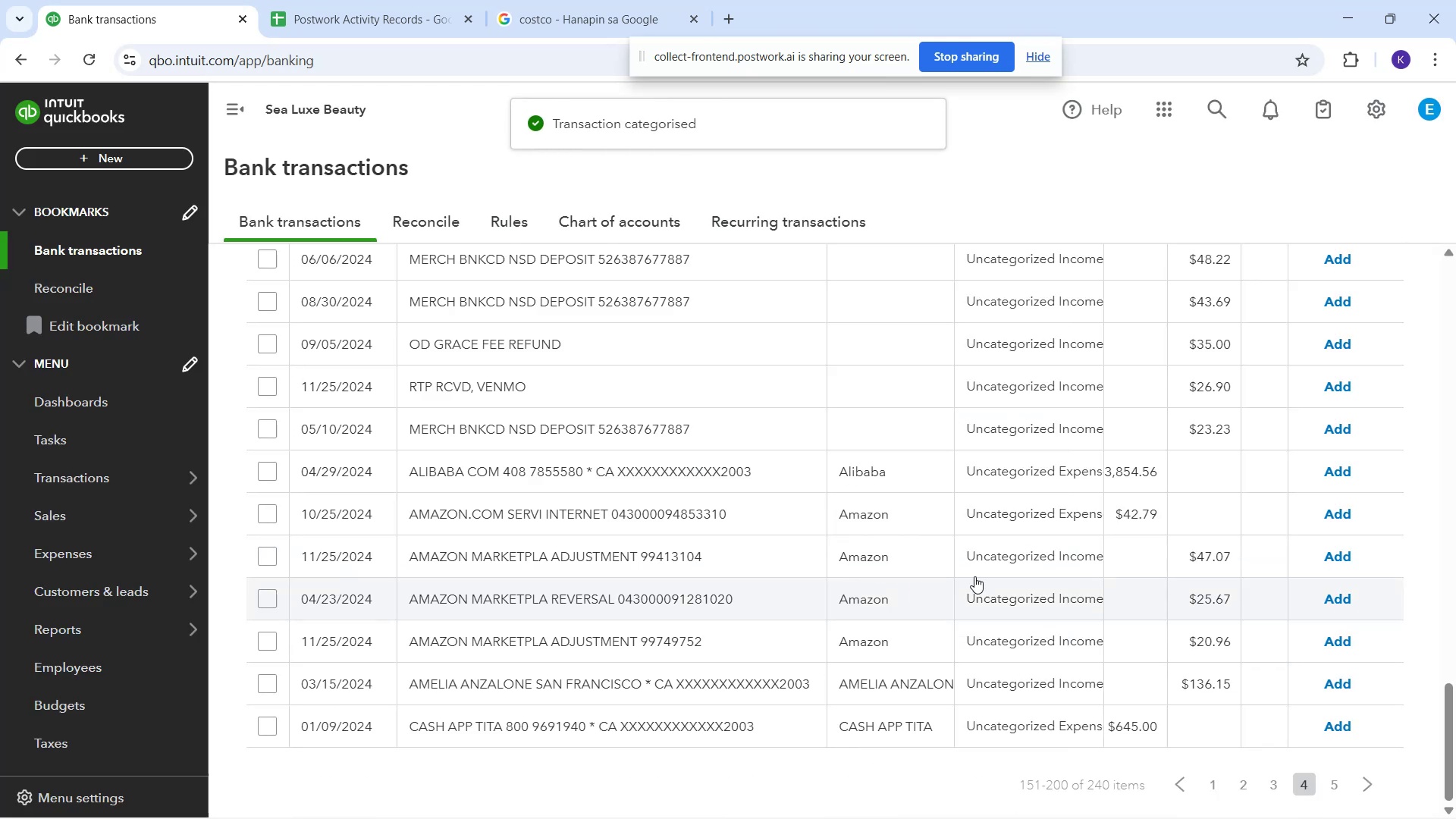 
wait(9.15)
 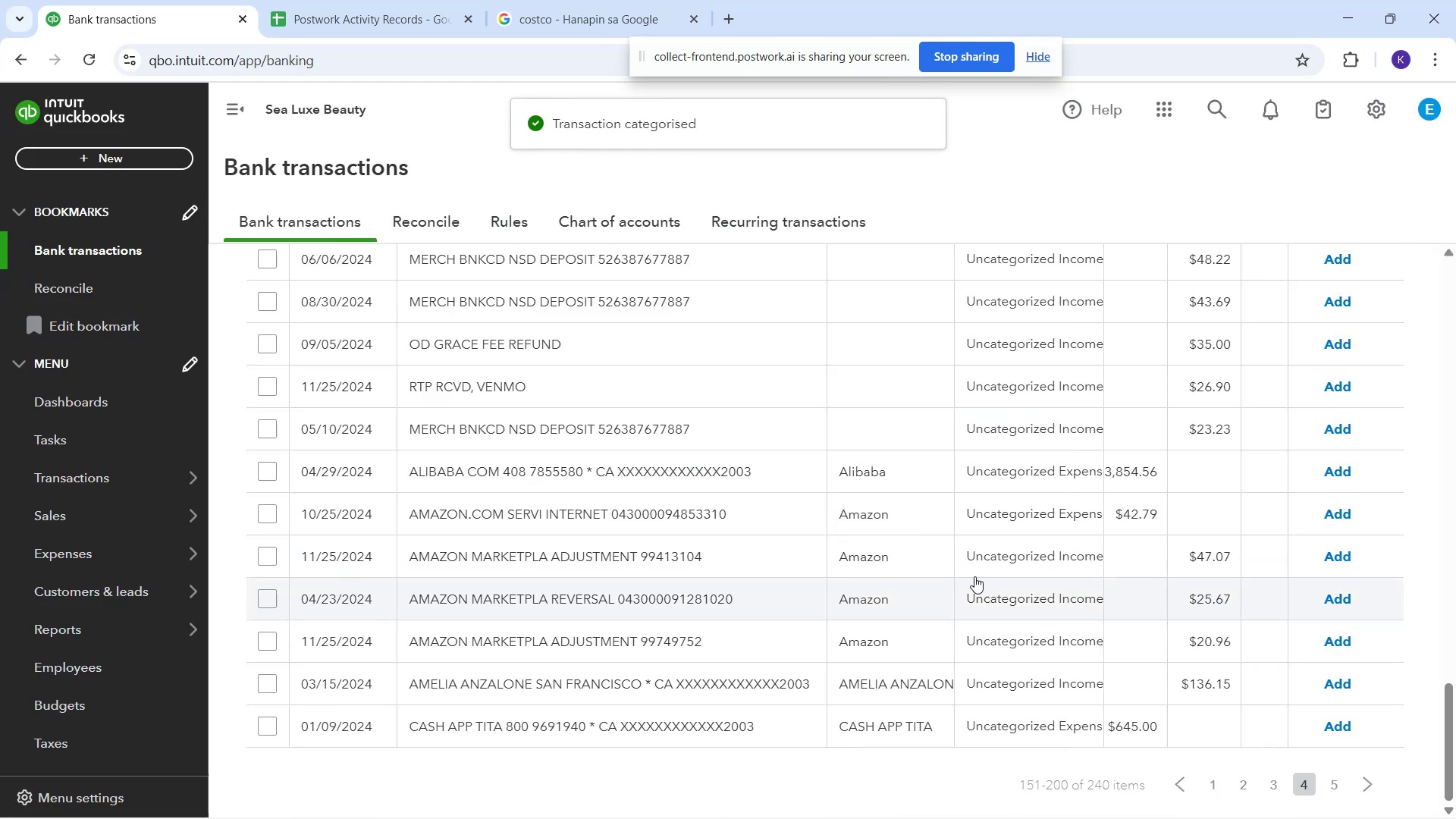 
left_click([607, 627])
 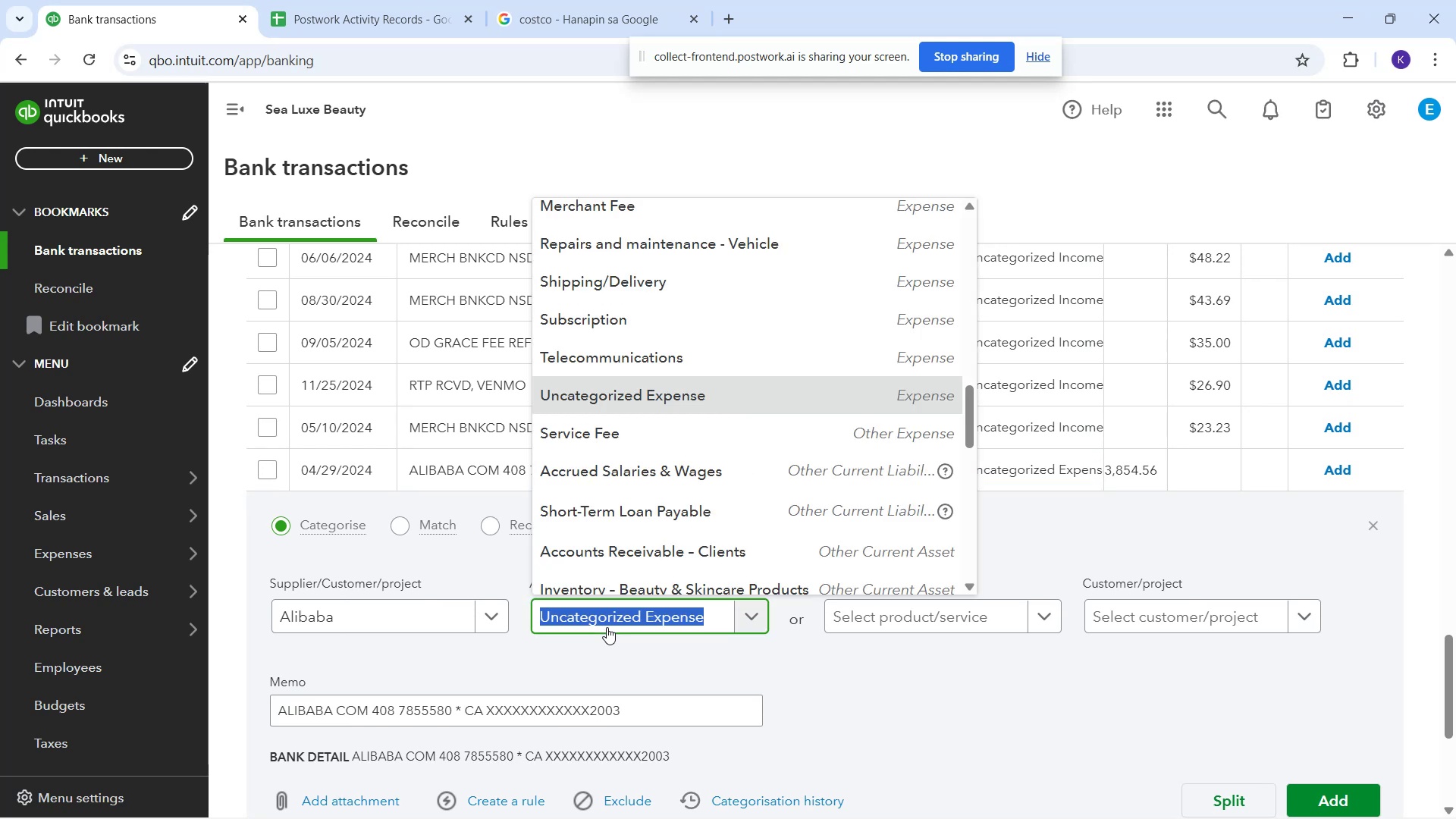 
type(gene)
 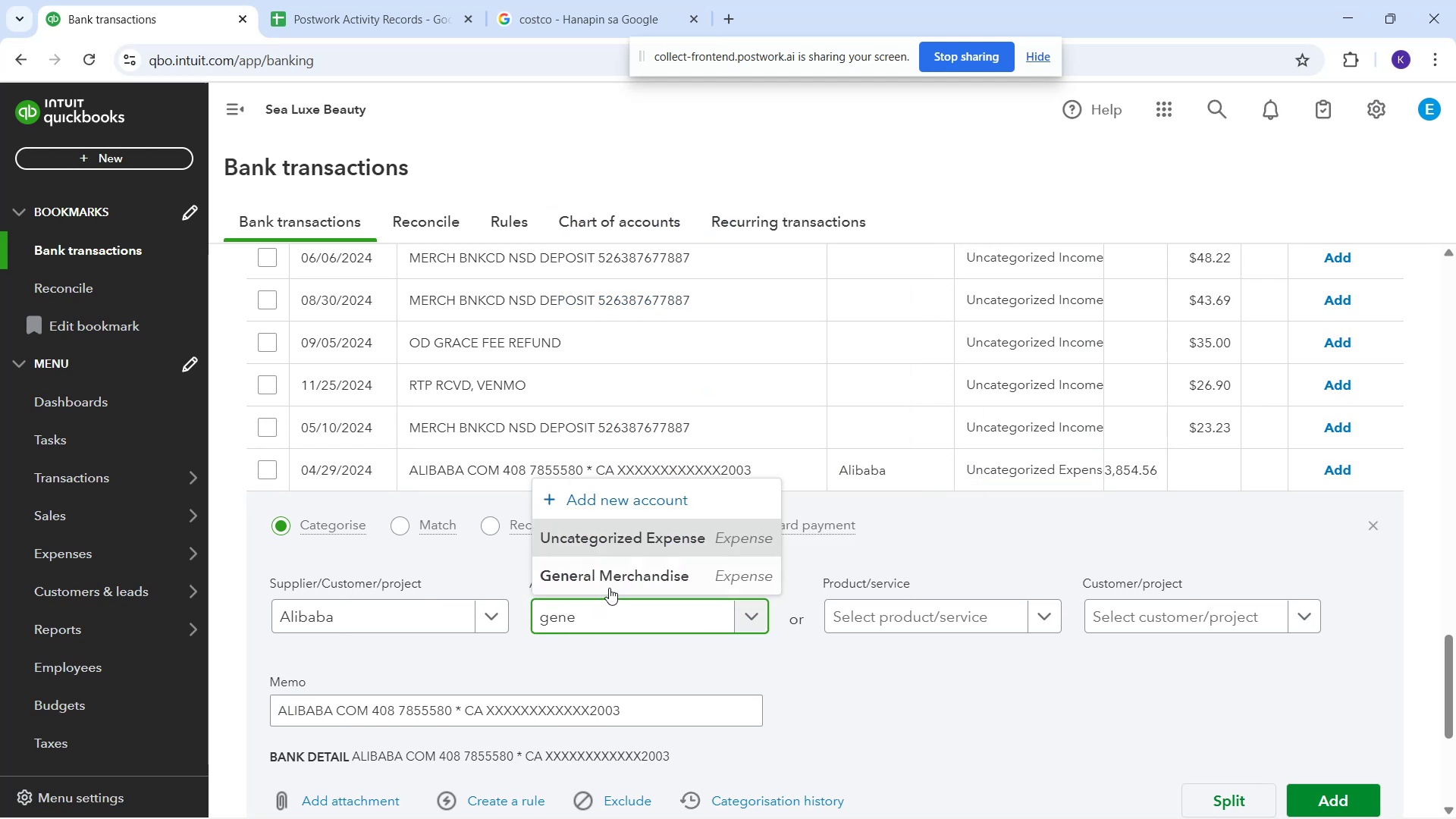 
left_click([609, 586])
 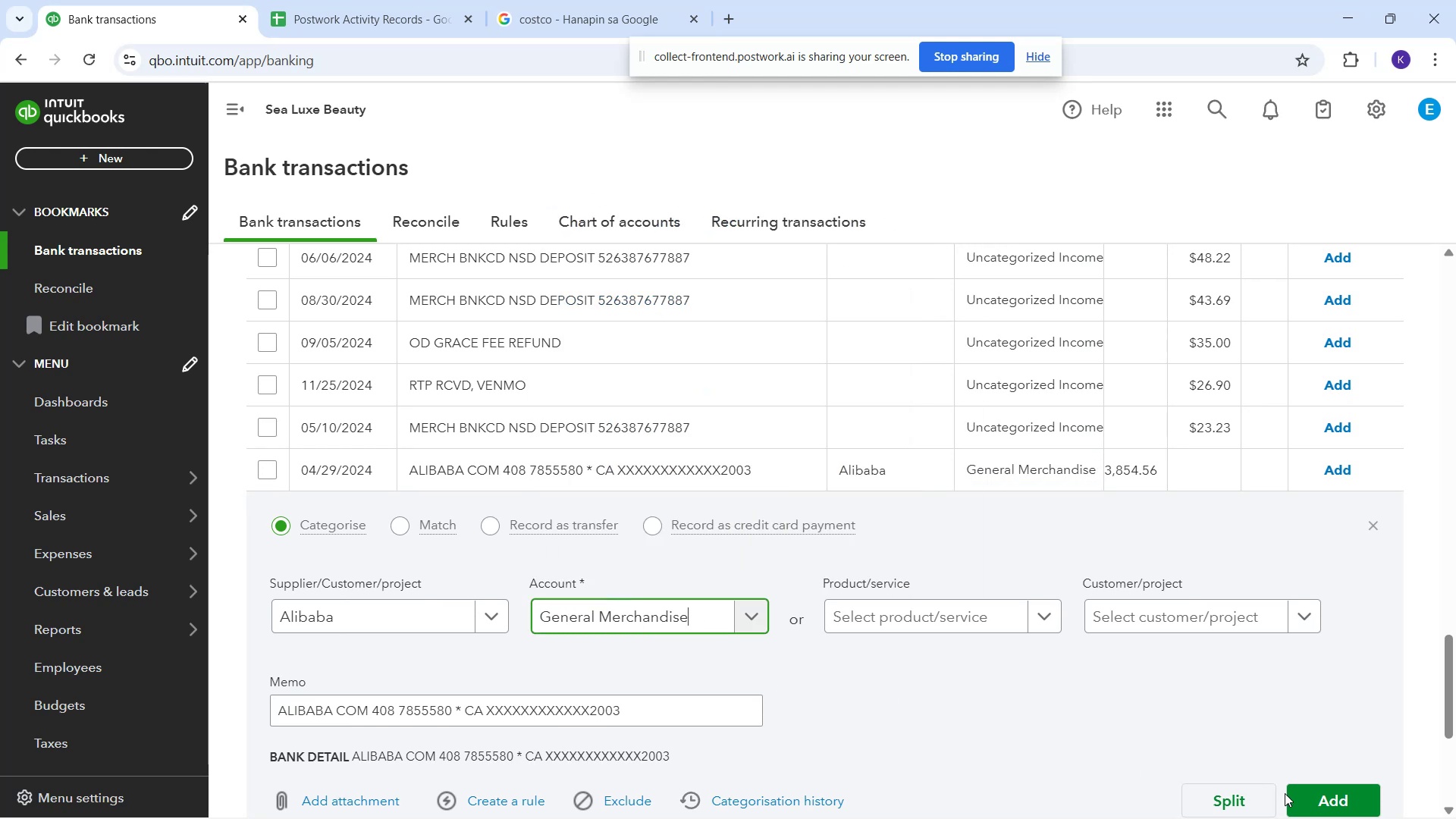 
left_click([1318, 797])
 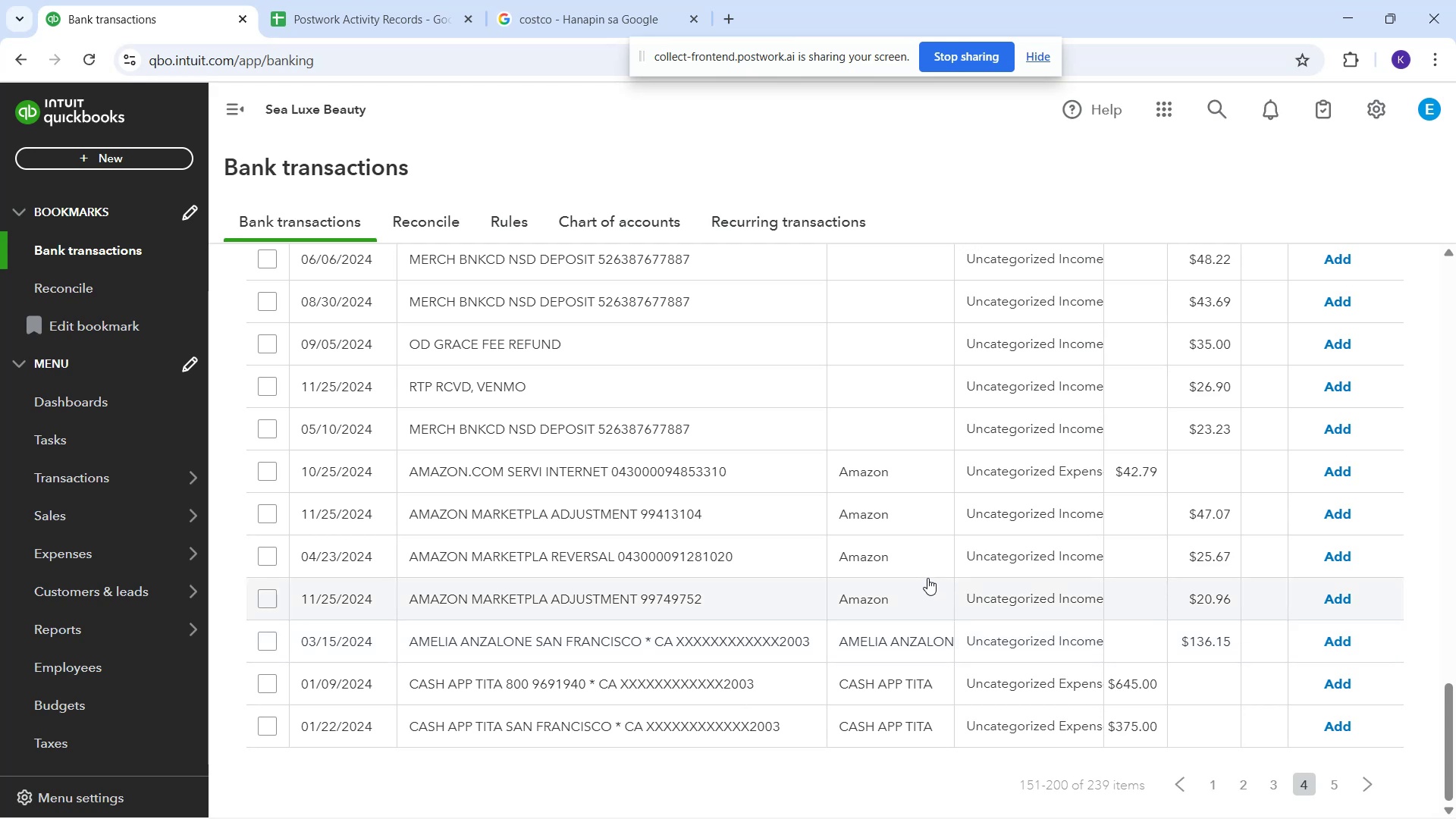 
wait(20.38)
 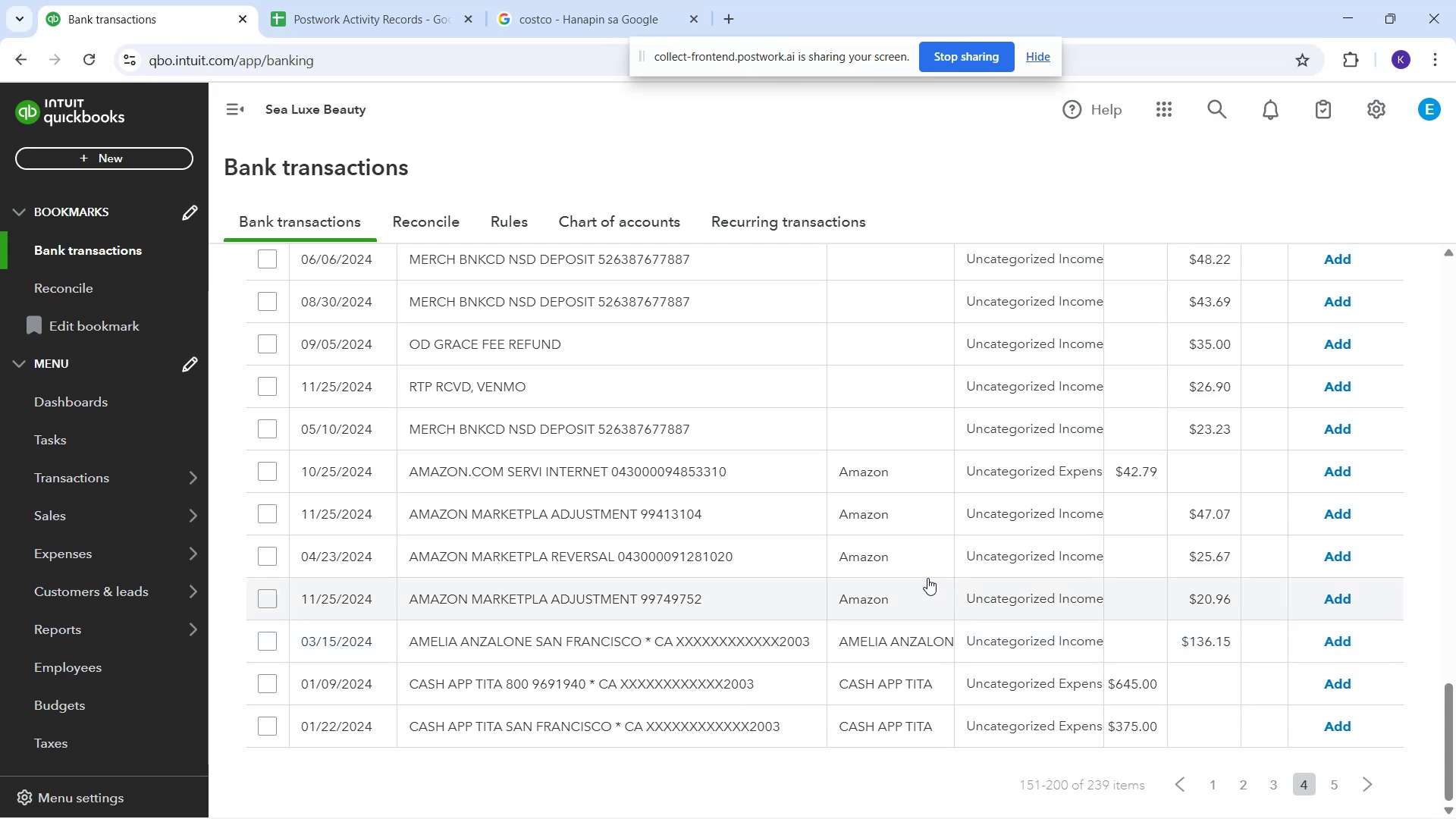 
left_click([1045, 513])
 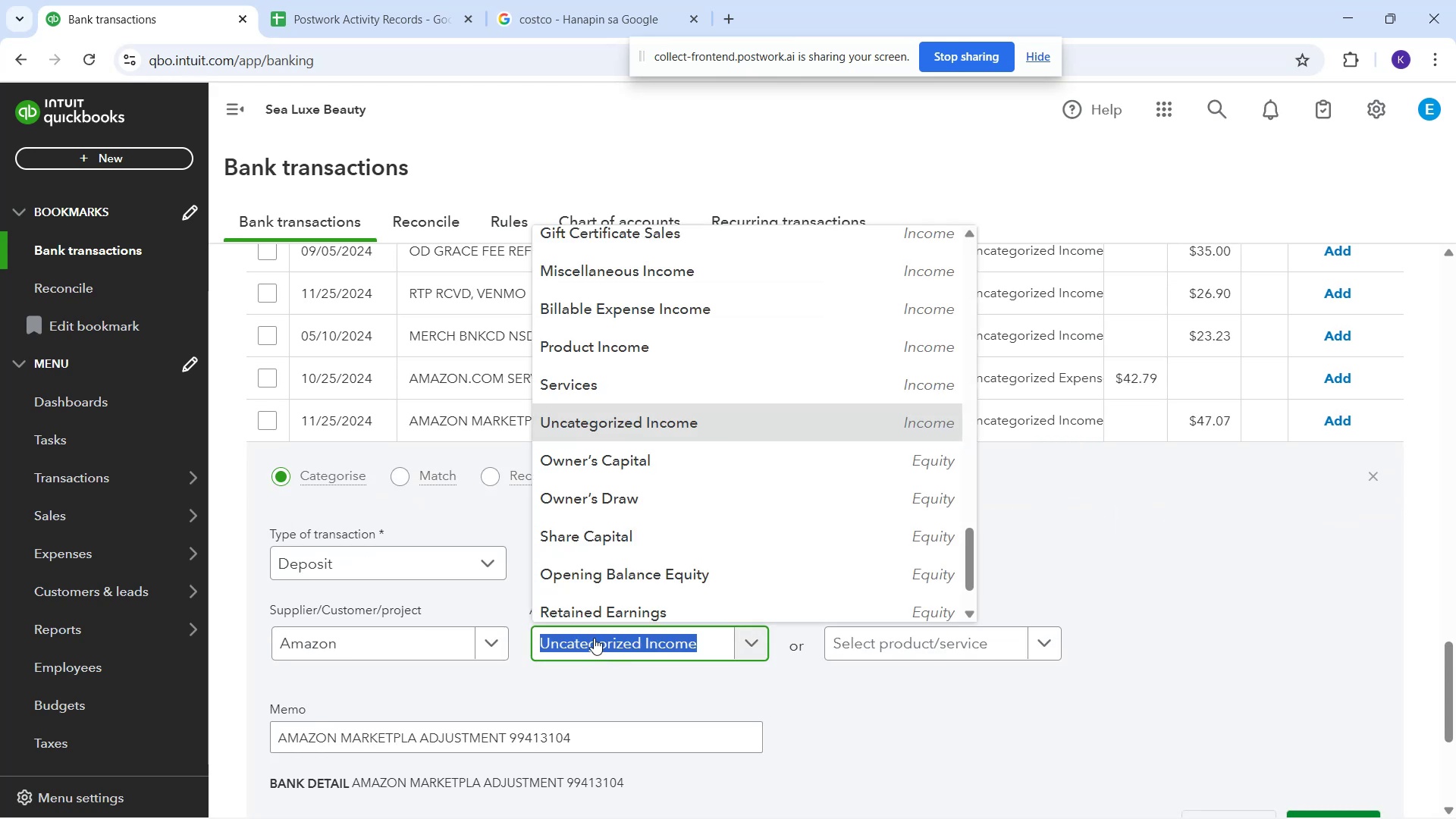 
scroll: coordinate [623, 465], scroll_direction: down, amount: 2.0
 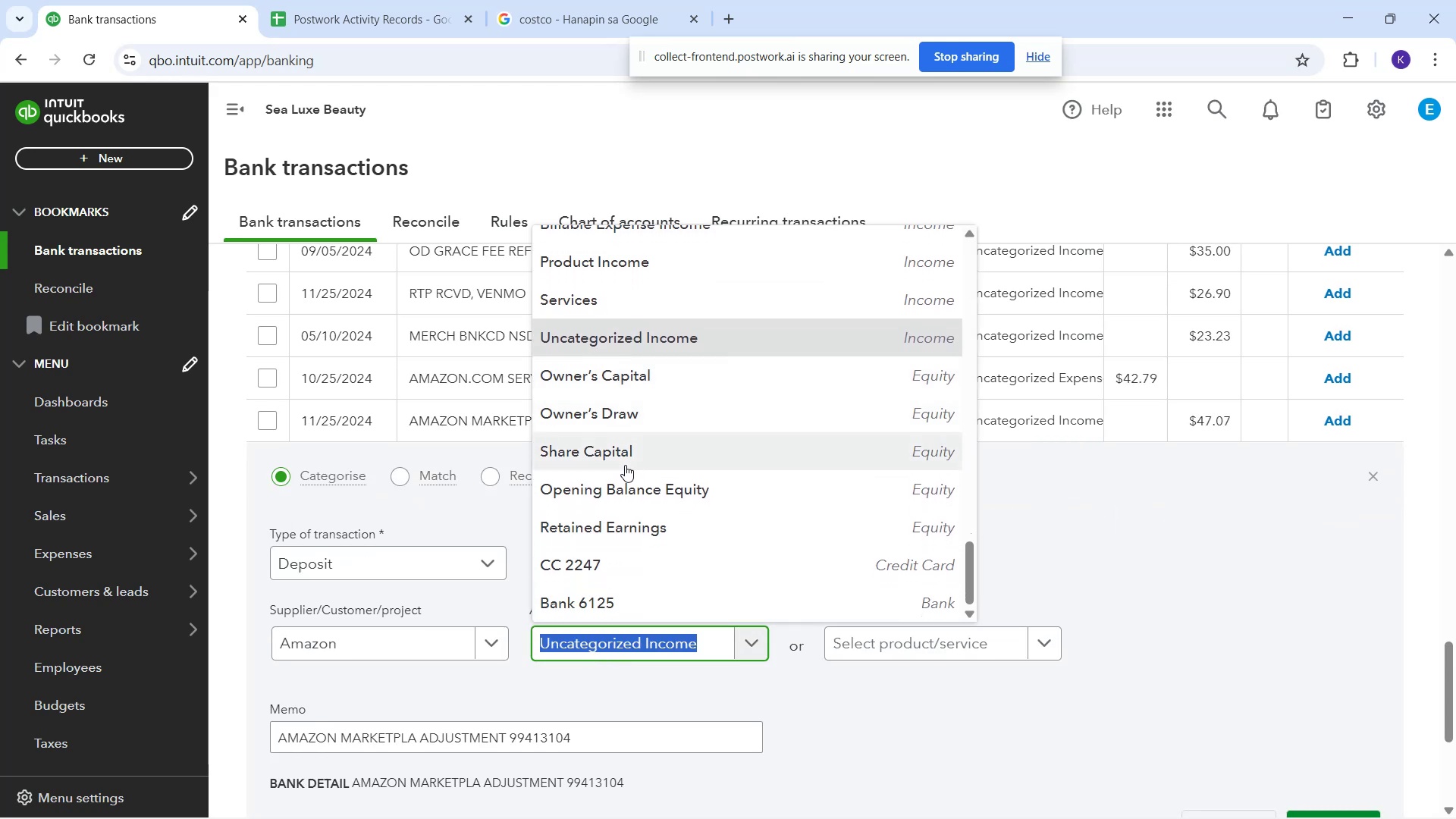 
scroll: coordinate [628, 463], scroll_direction: none, amount: 0.0
 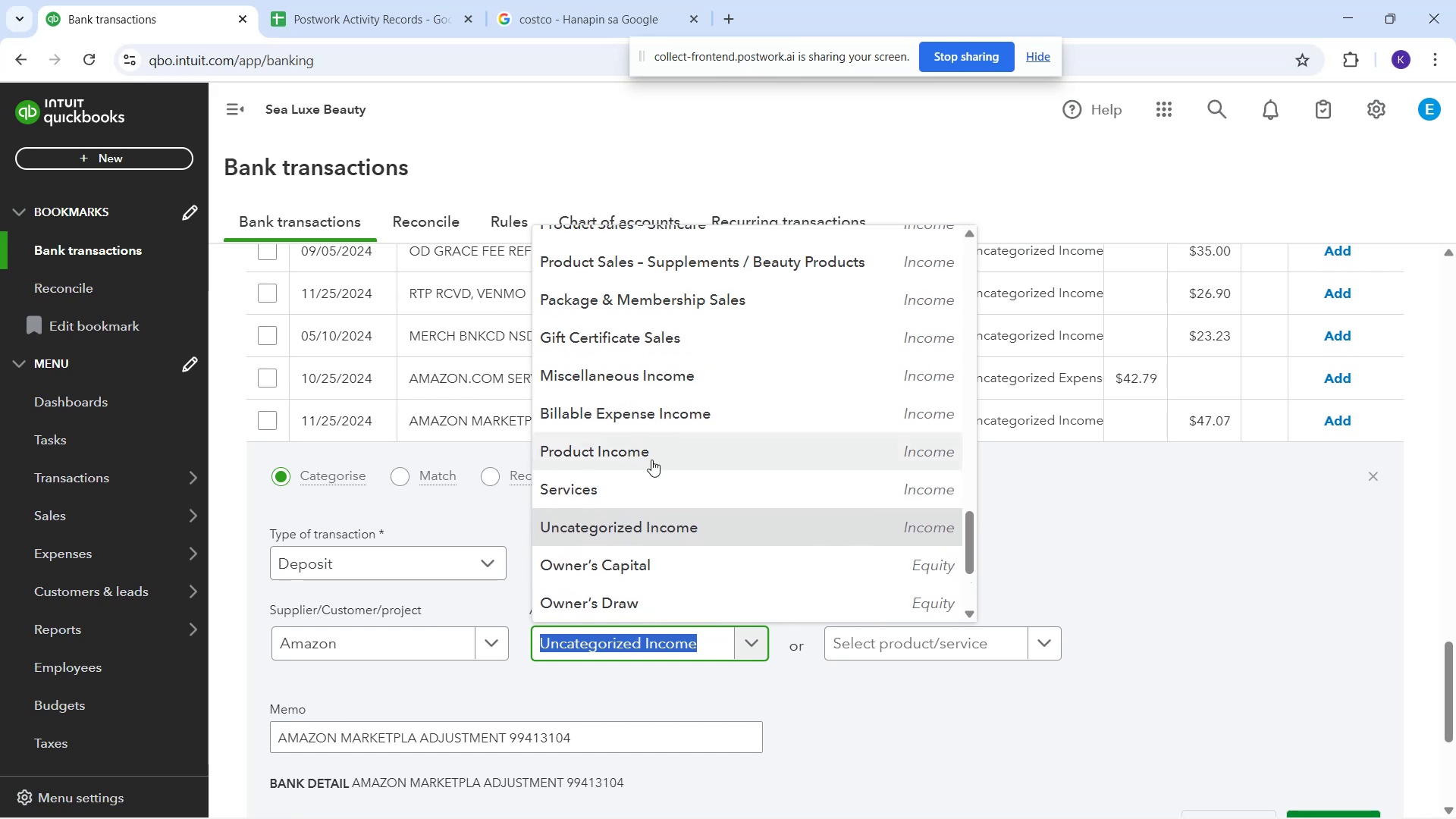 
scroll: coordinate [657, 435], scroll_direction: up, amount: 7.0
 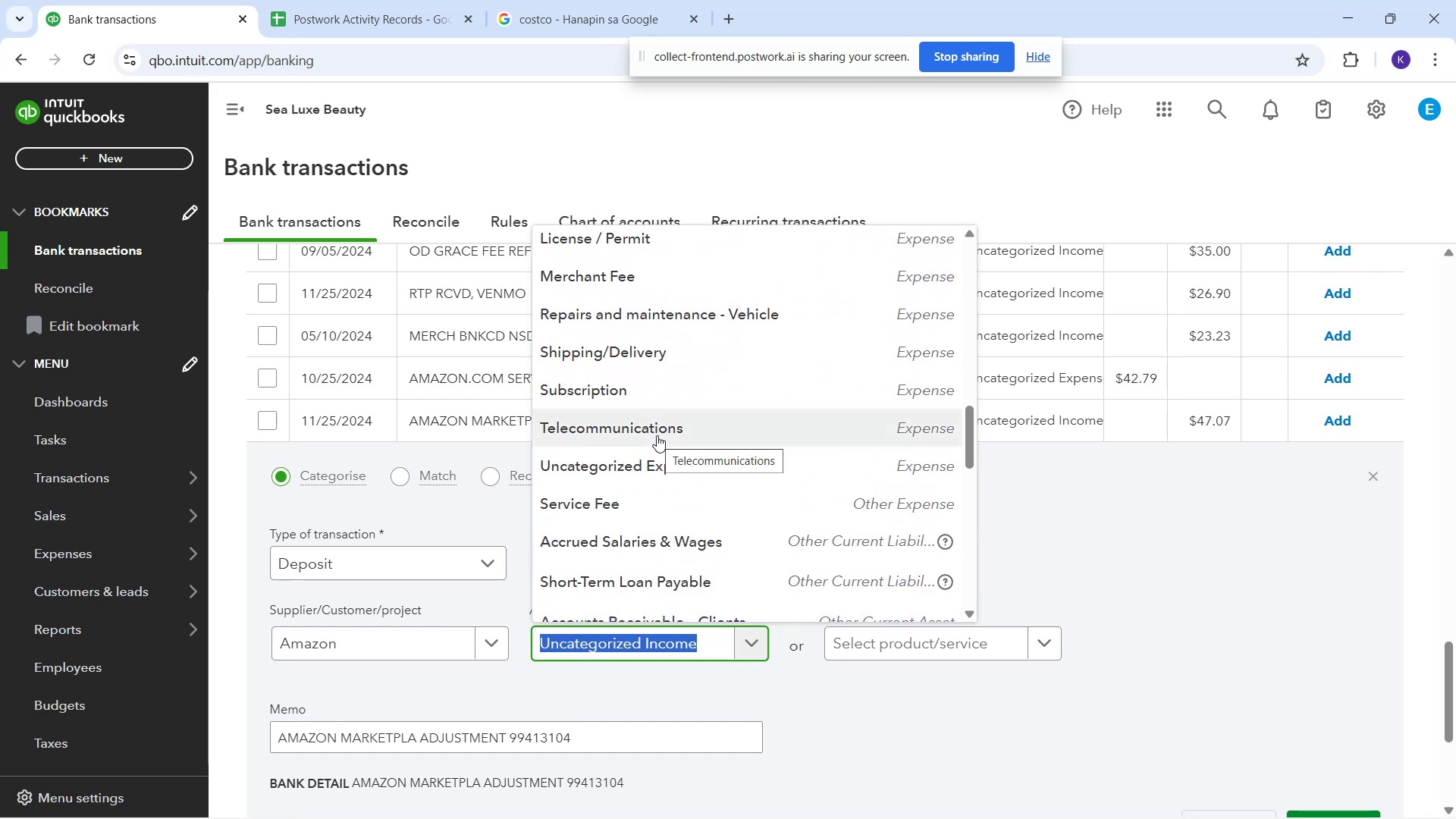 
scroll: coordinate [657, 435], scroll_direction: up, amount: 1.0
 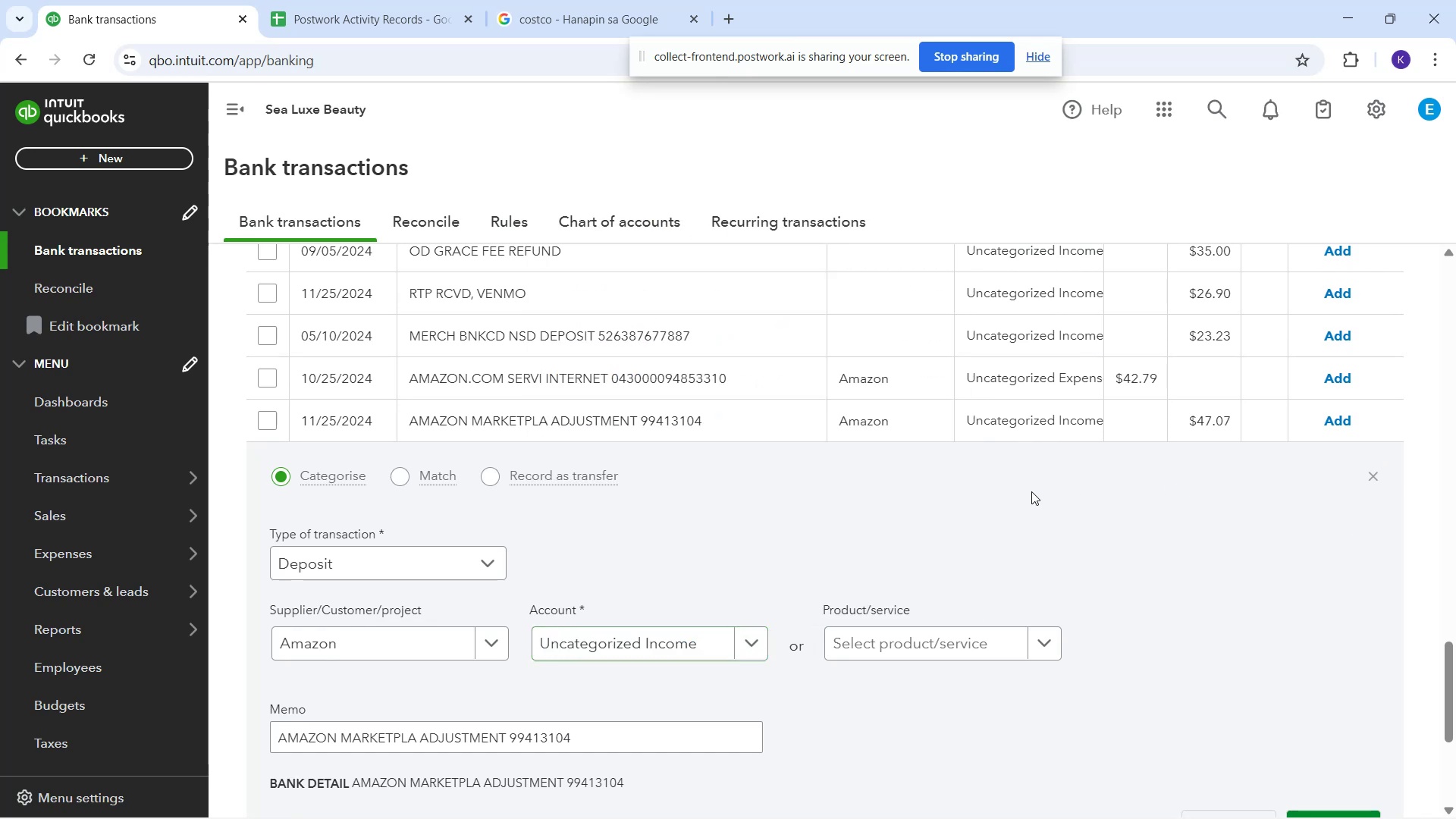 
wait(9.78)
 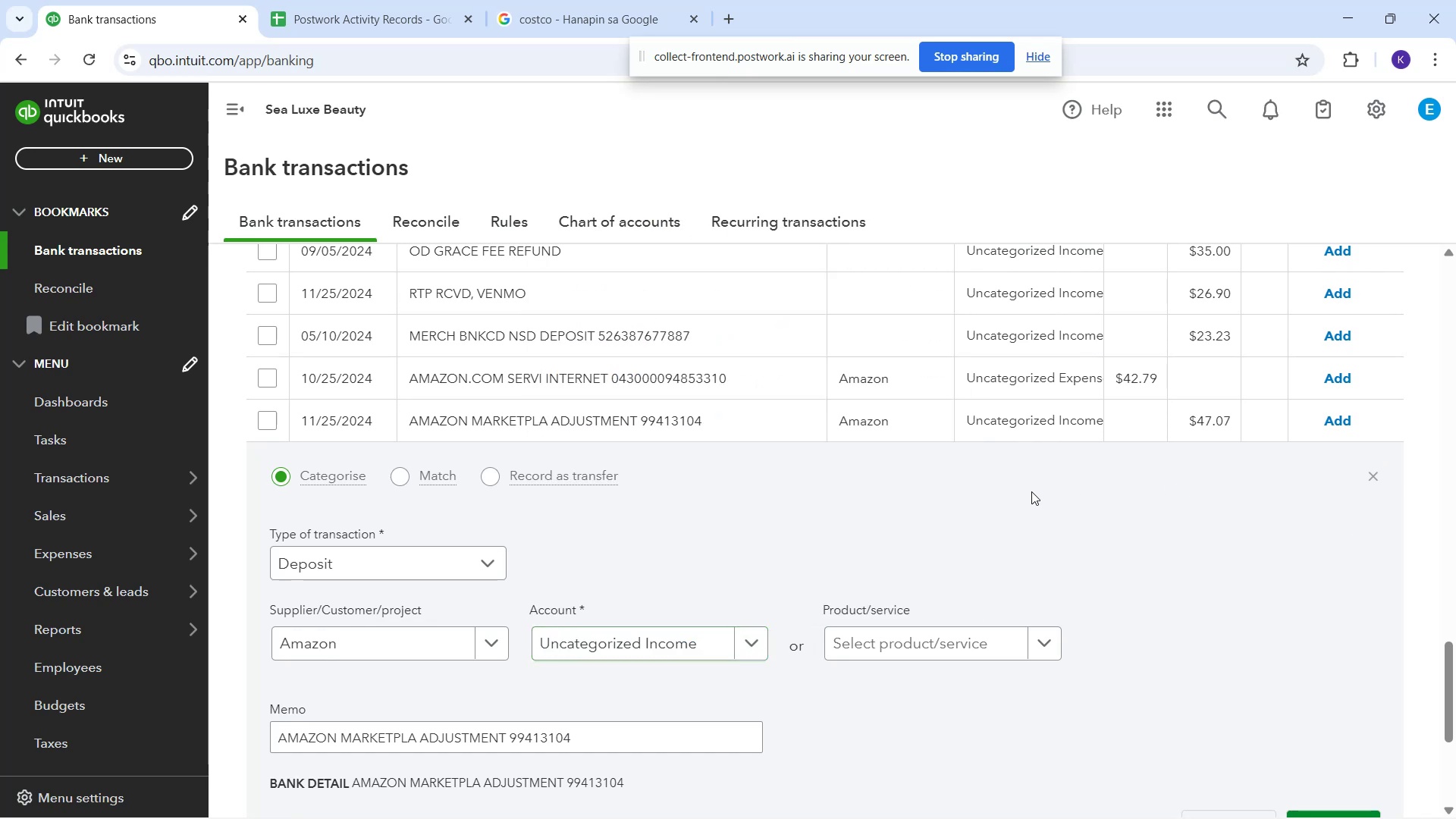 
left_click([678, 521])
 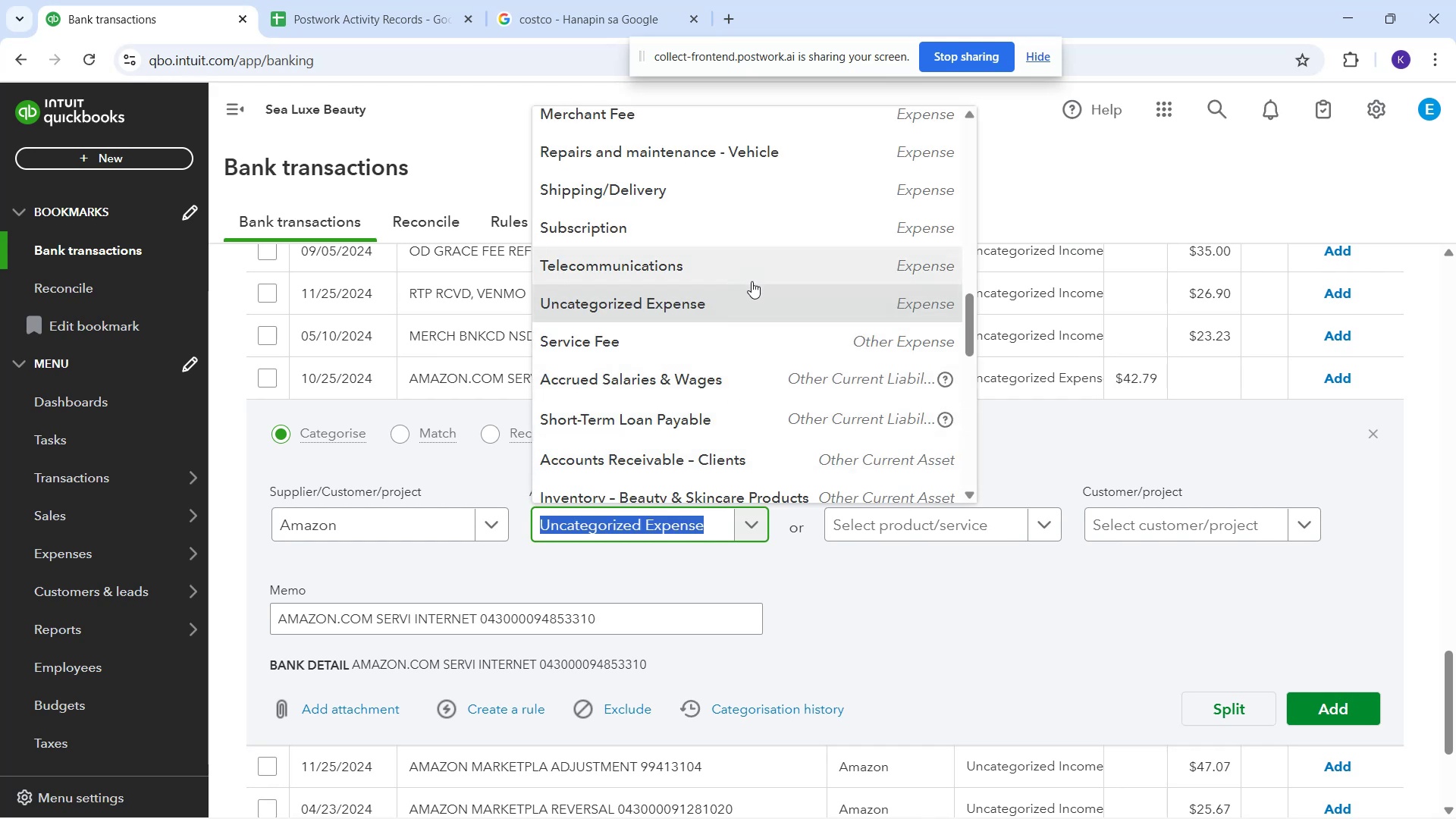 
scroll: coordinate [786, 311], scroll_direction: up, amount: 9.0
 